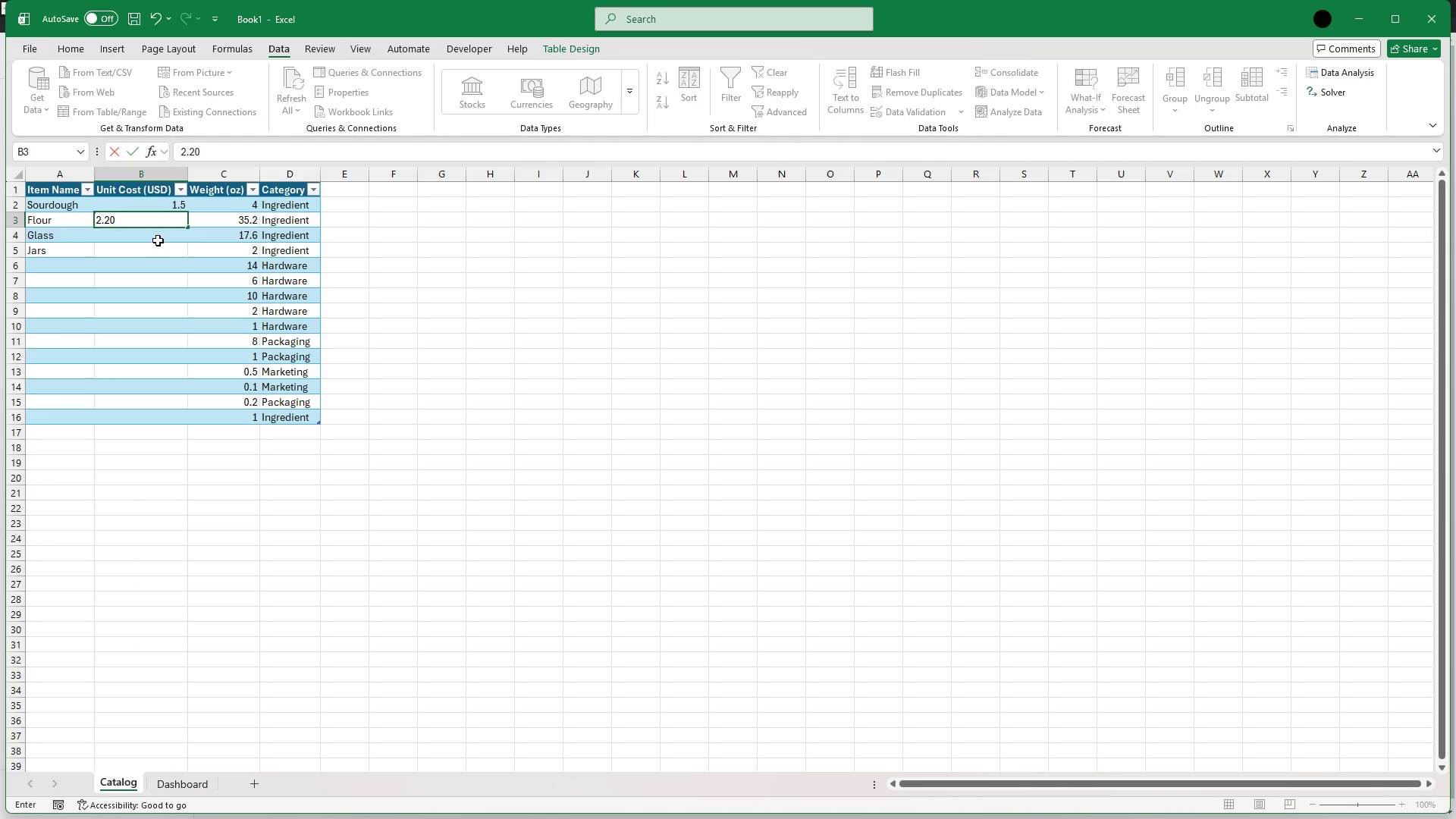 
left_click([158, 237])
 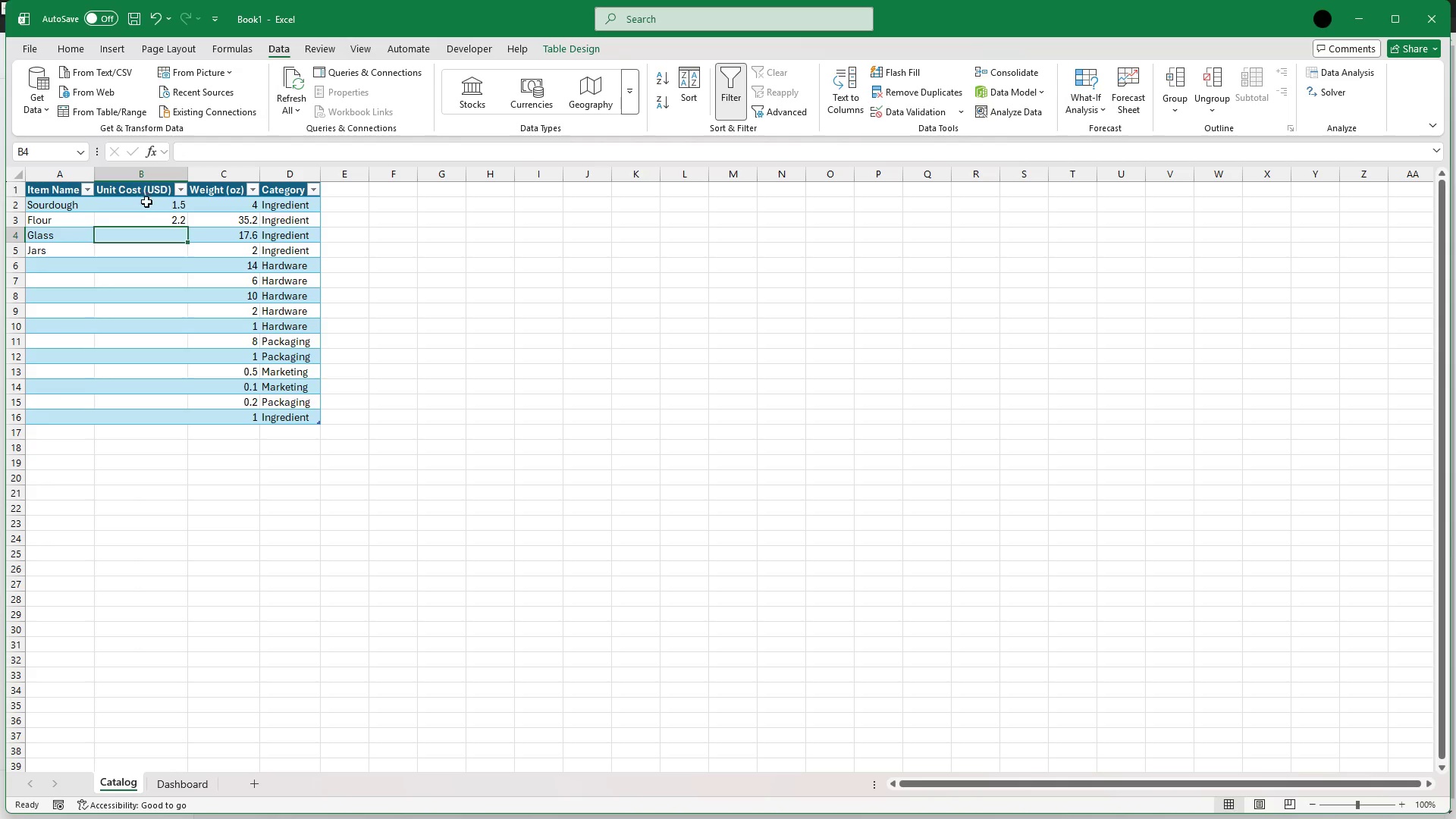 
left_click([148, 202])
 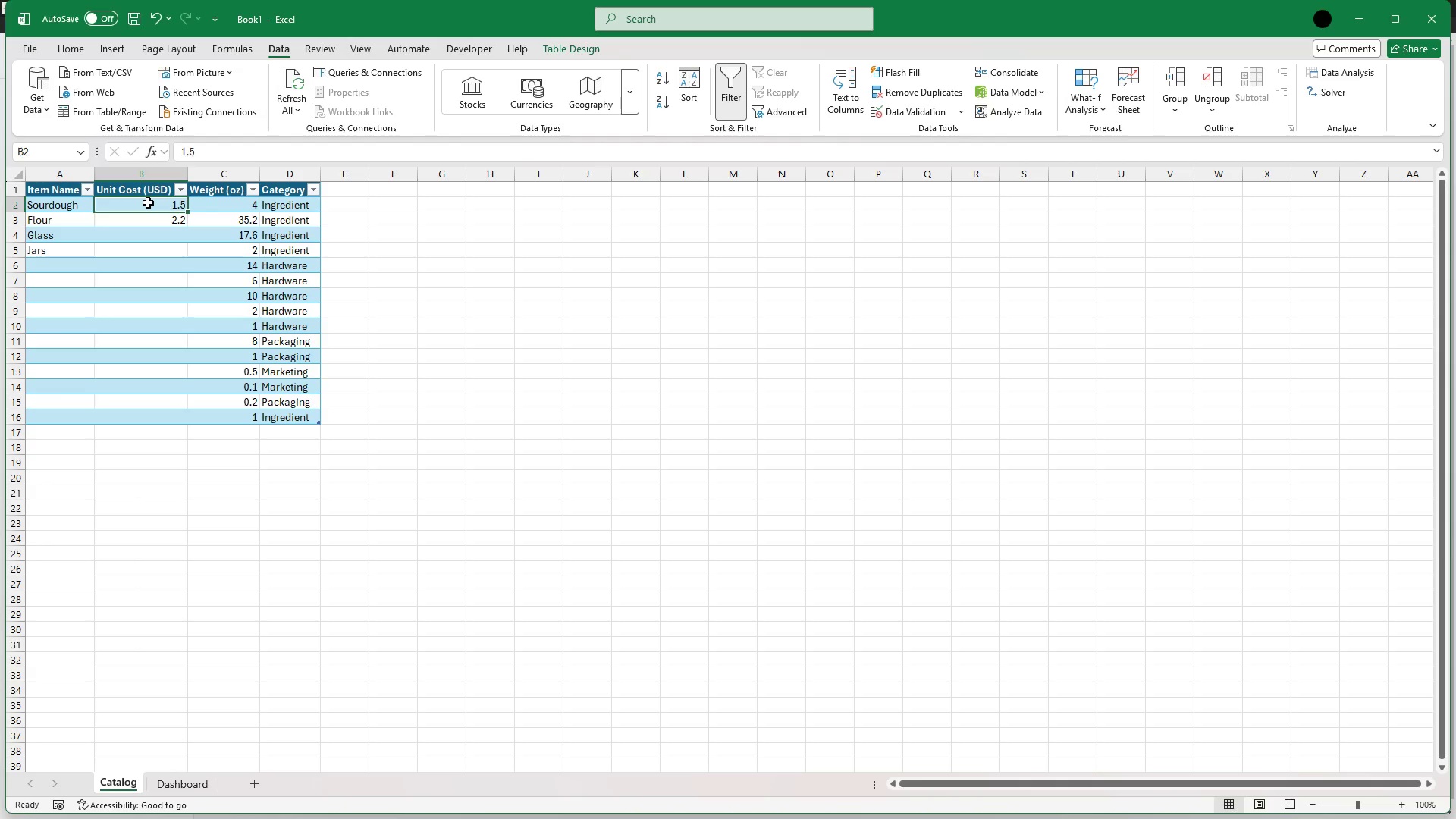 
hold_key(key=CapsLock, duration=0.77)
 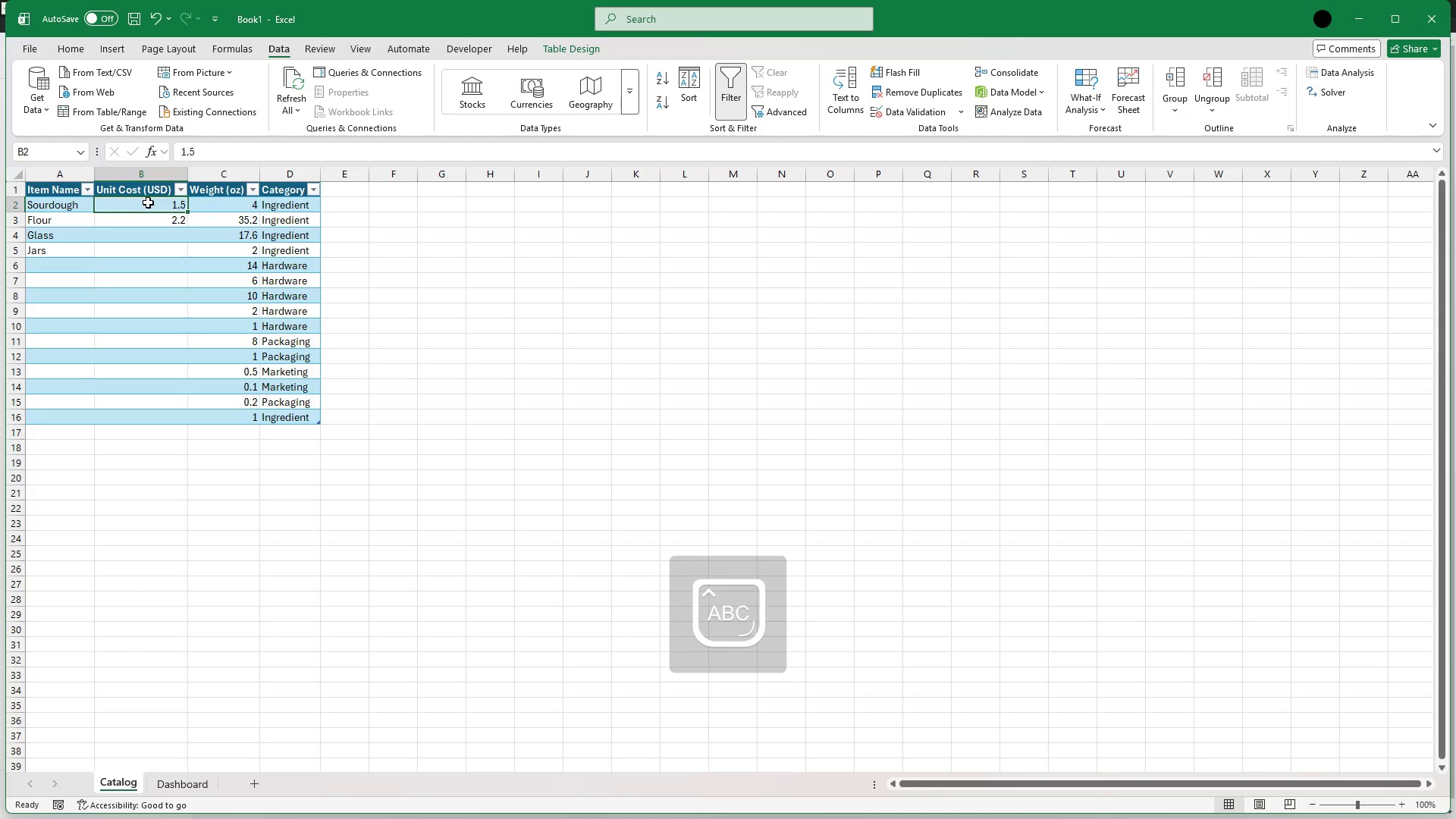 
key(ArrowDown)
 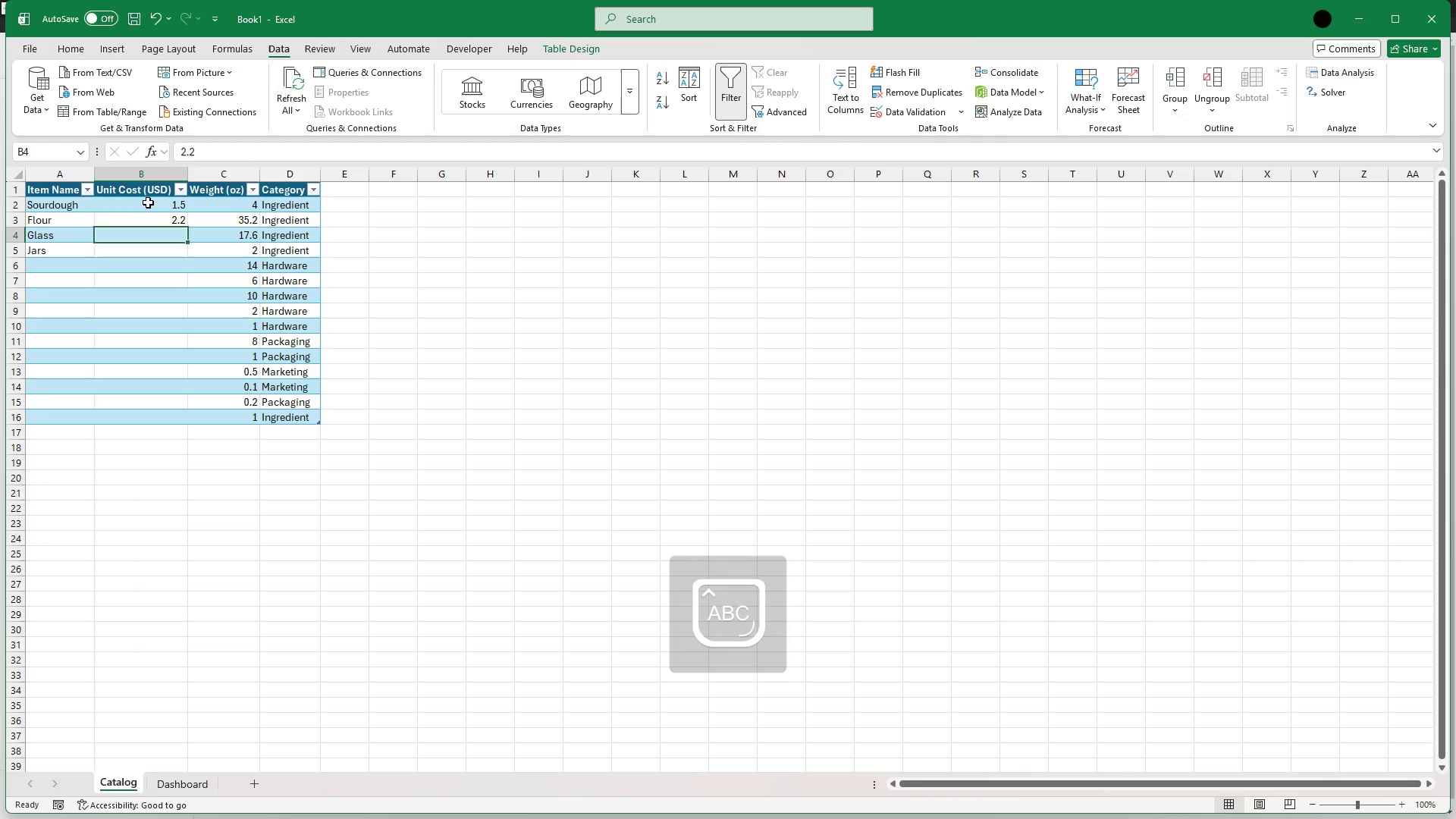 
key(ArrowDown)
 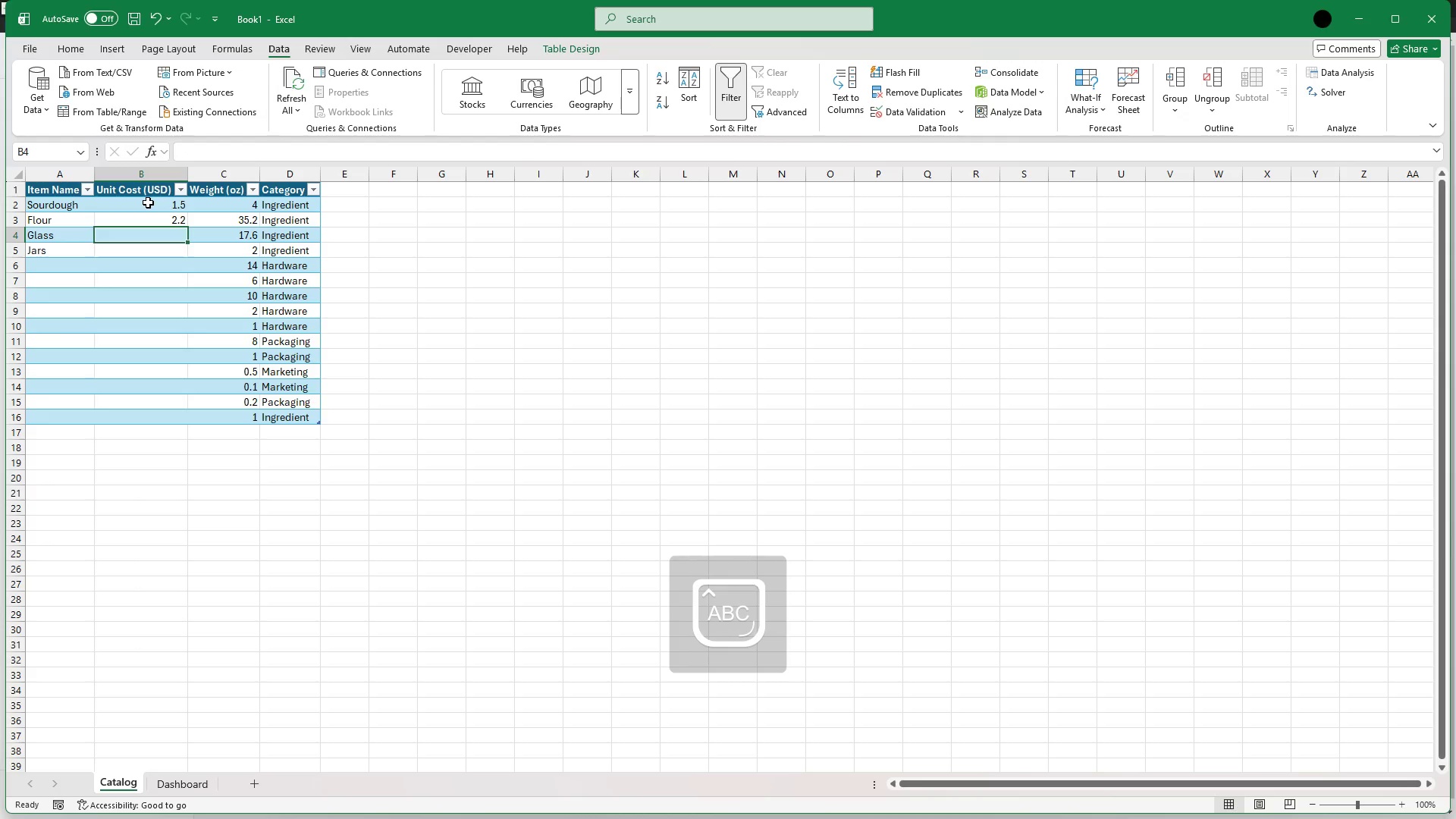 
key(ArrowUp)
 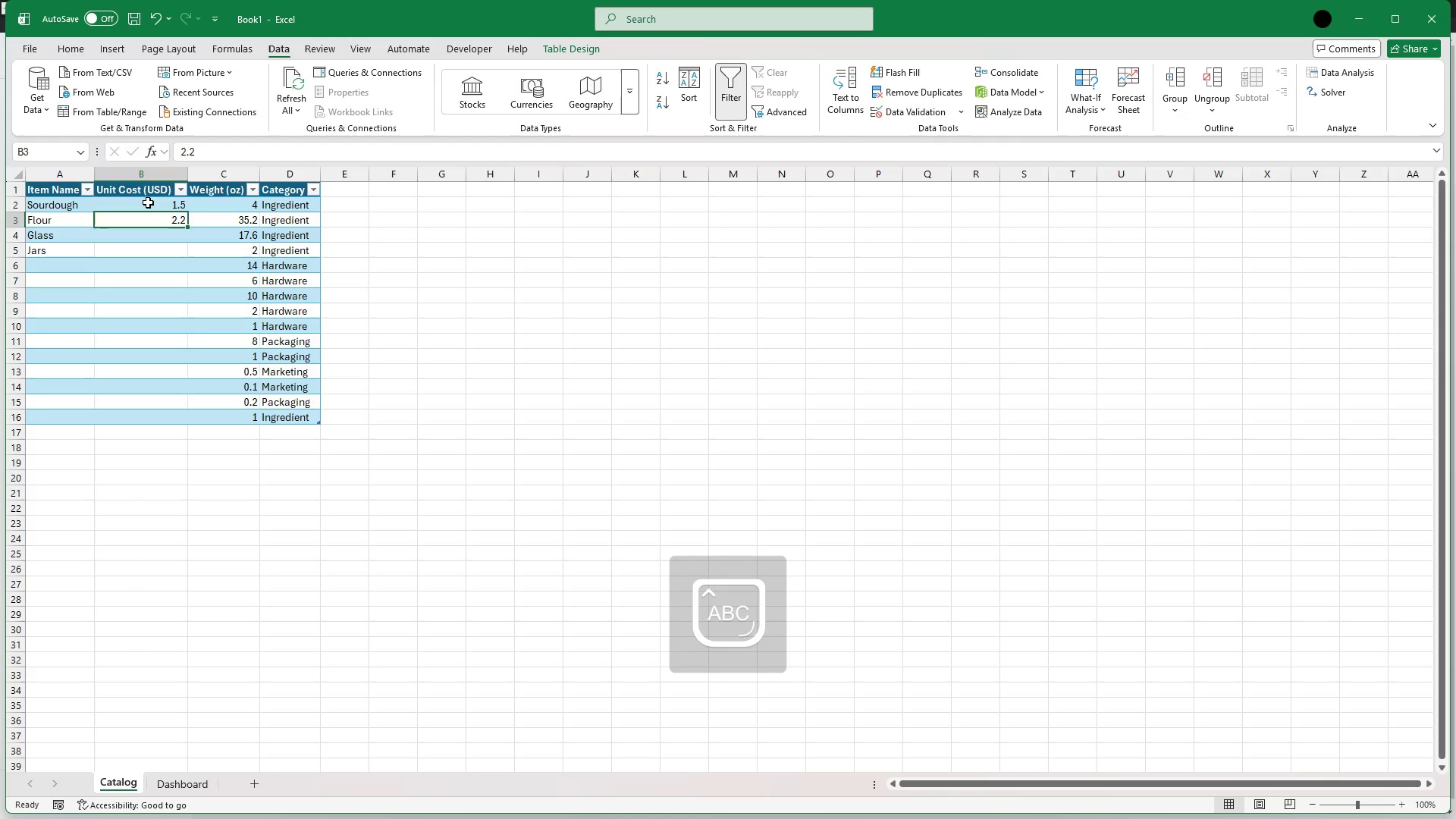 
key(ArrowUp)
 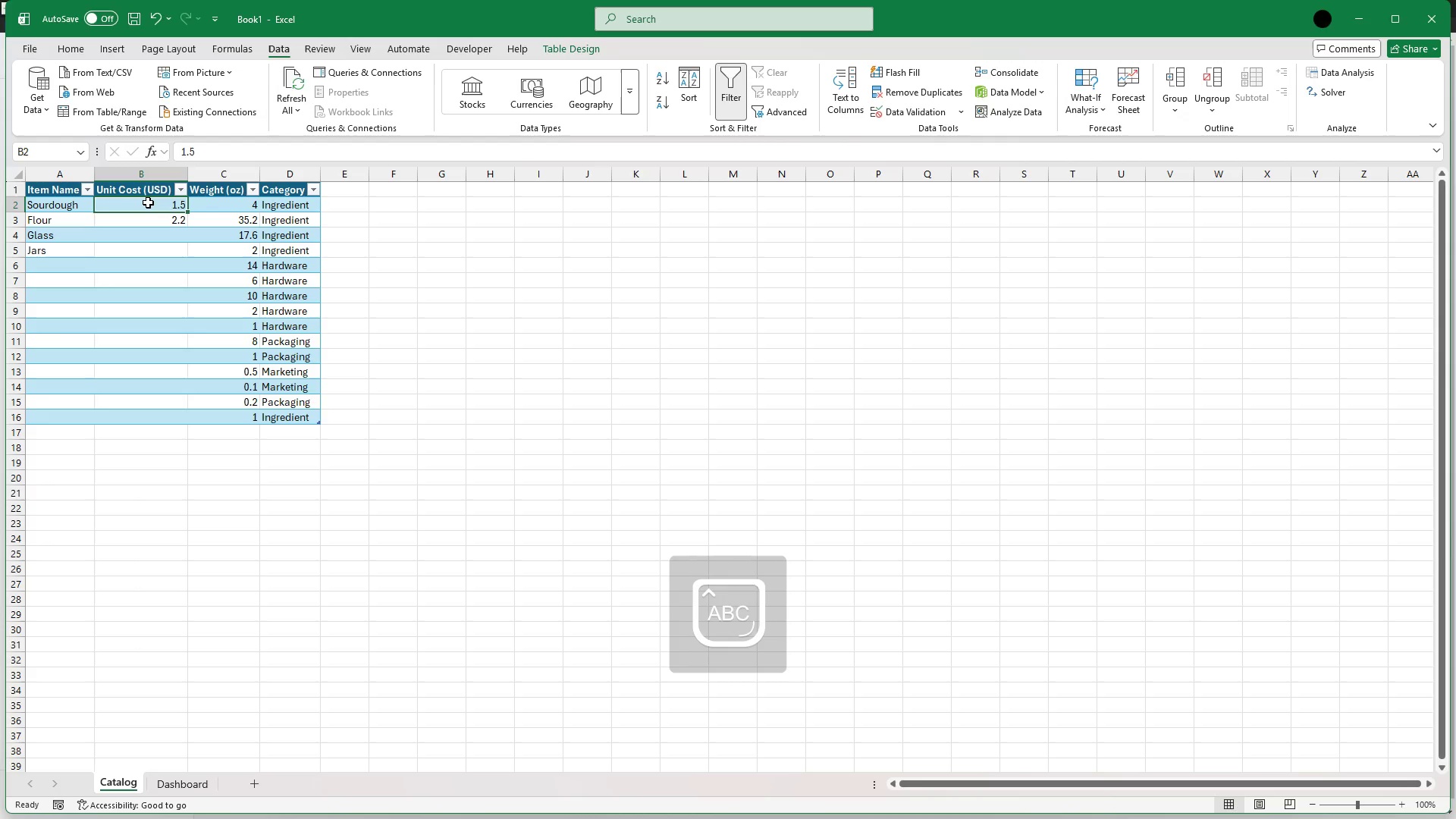 
key(CapsLock)
 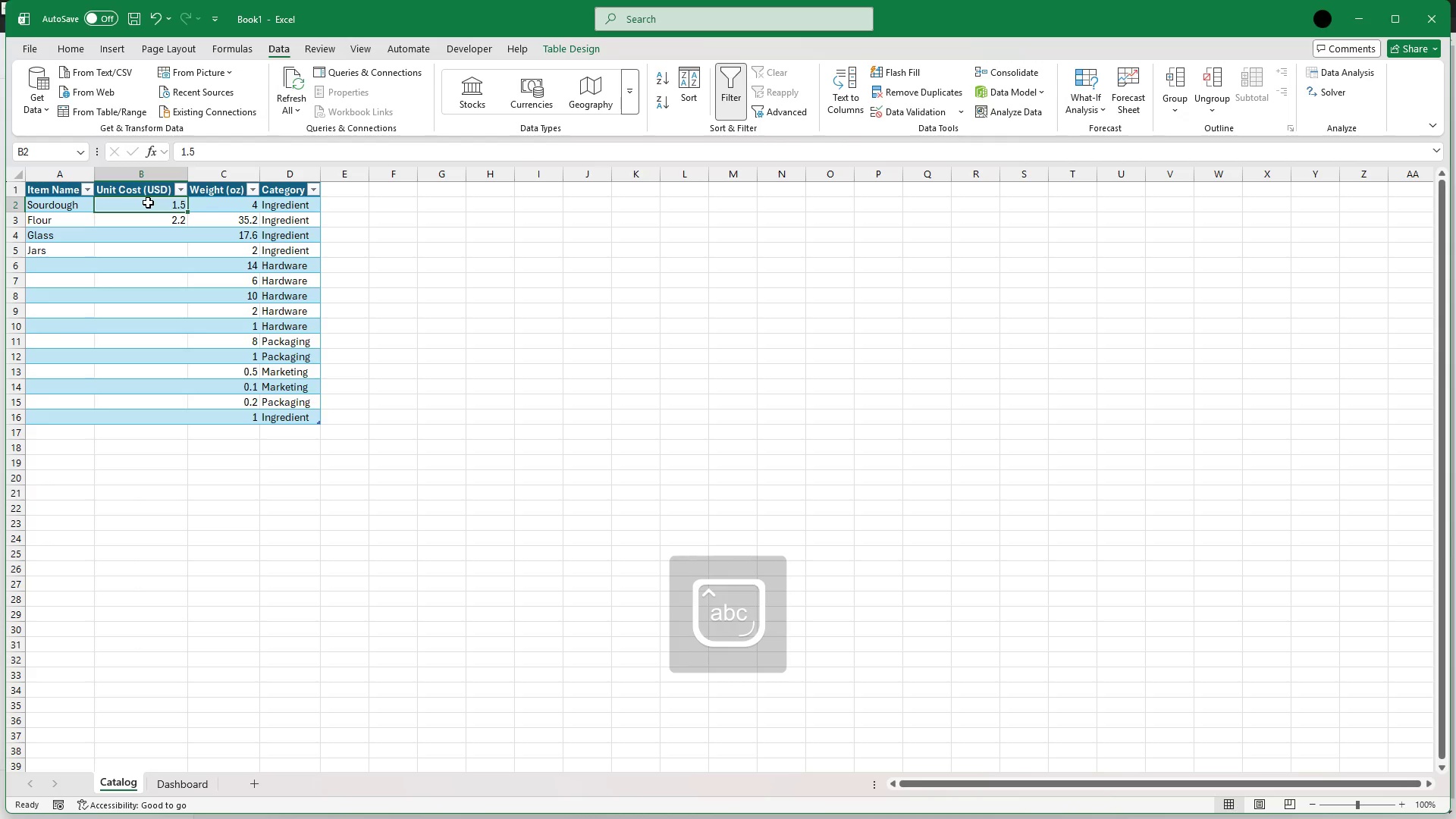 
key(Shift+ArrowDown)
 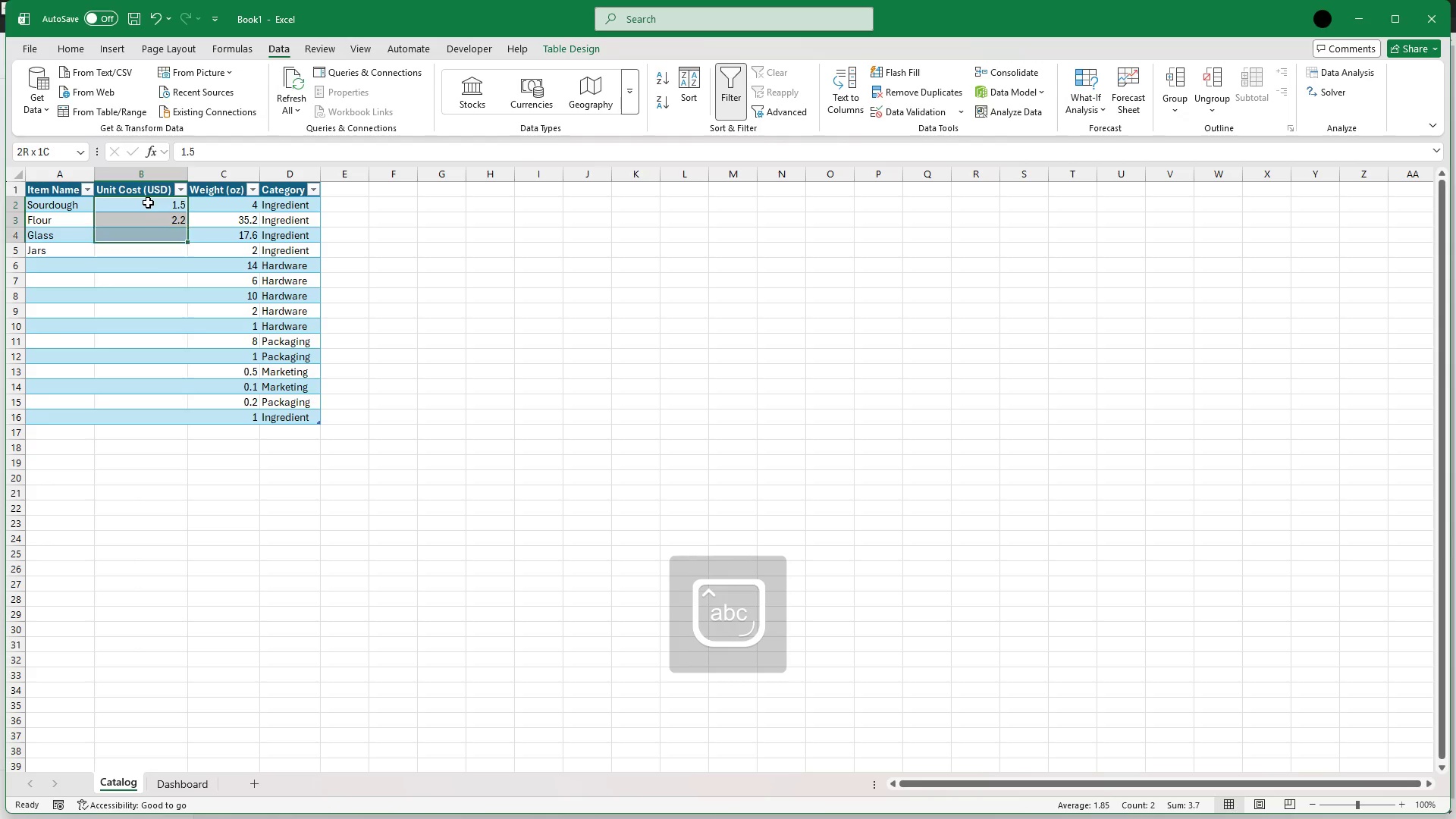 
key(Shift+ArrowDown)
 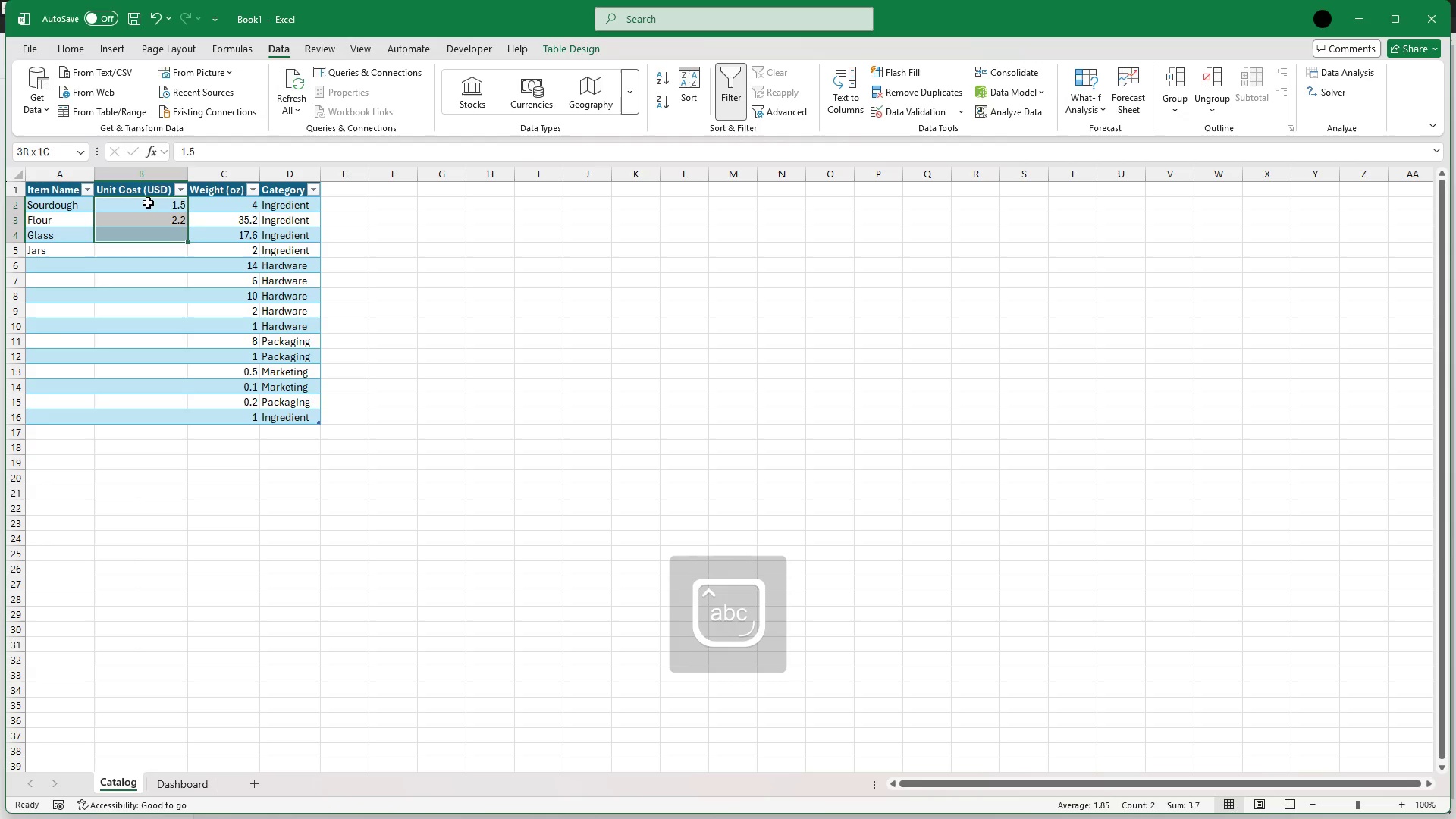 
key(Shift+ArrowDown)
 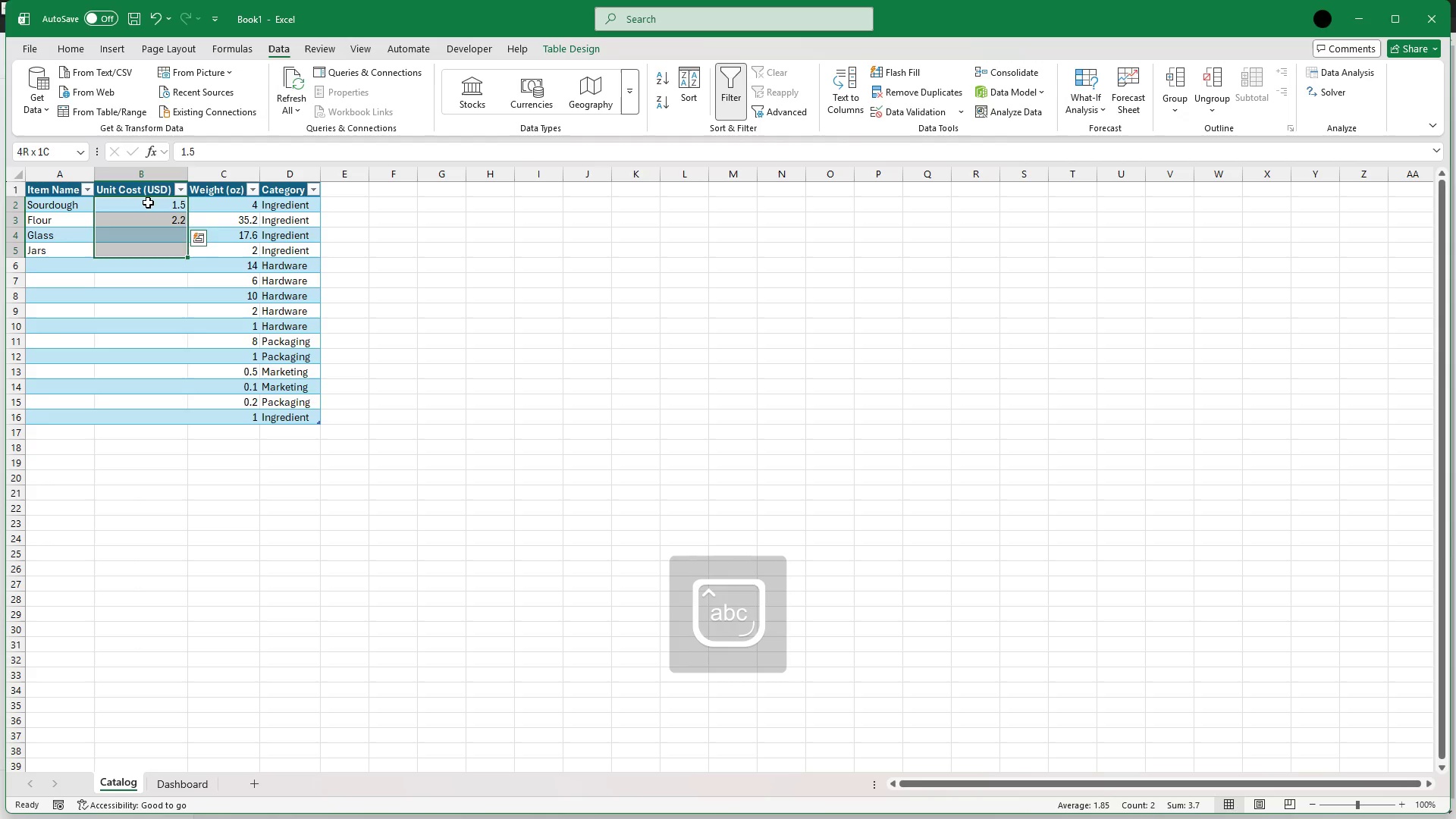 
key(Shift+ArrowDown)
 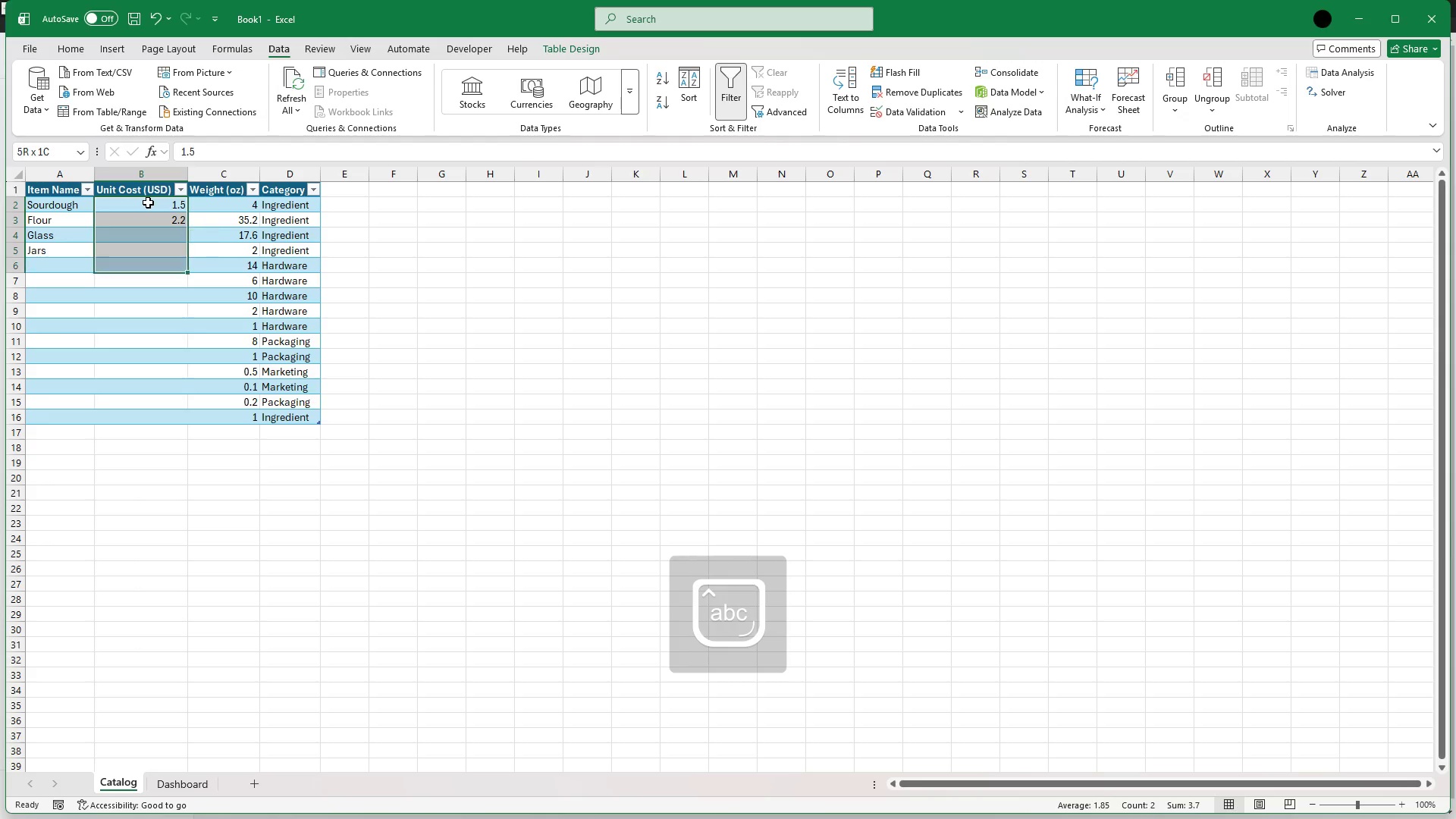 
key(Shift+ArrowDown)
 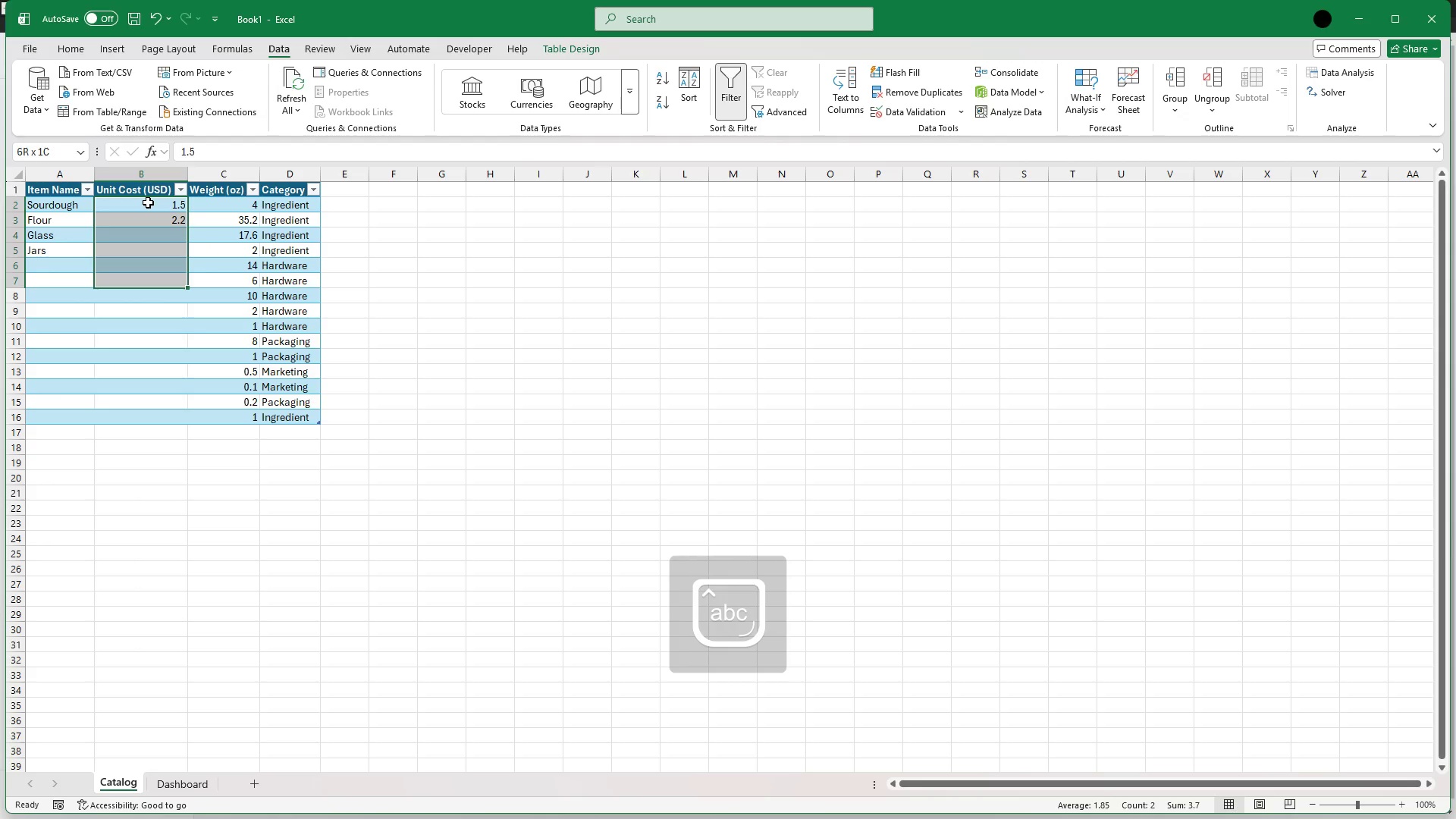 
key(Shift+ArrowDown)
 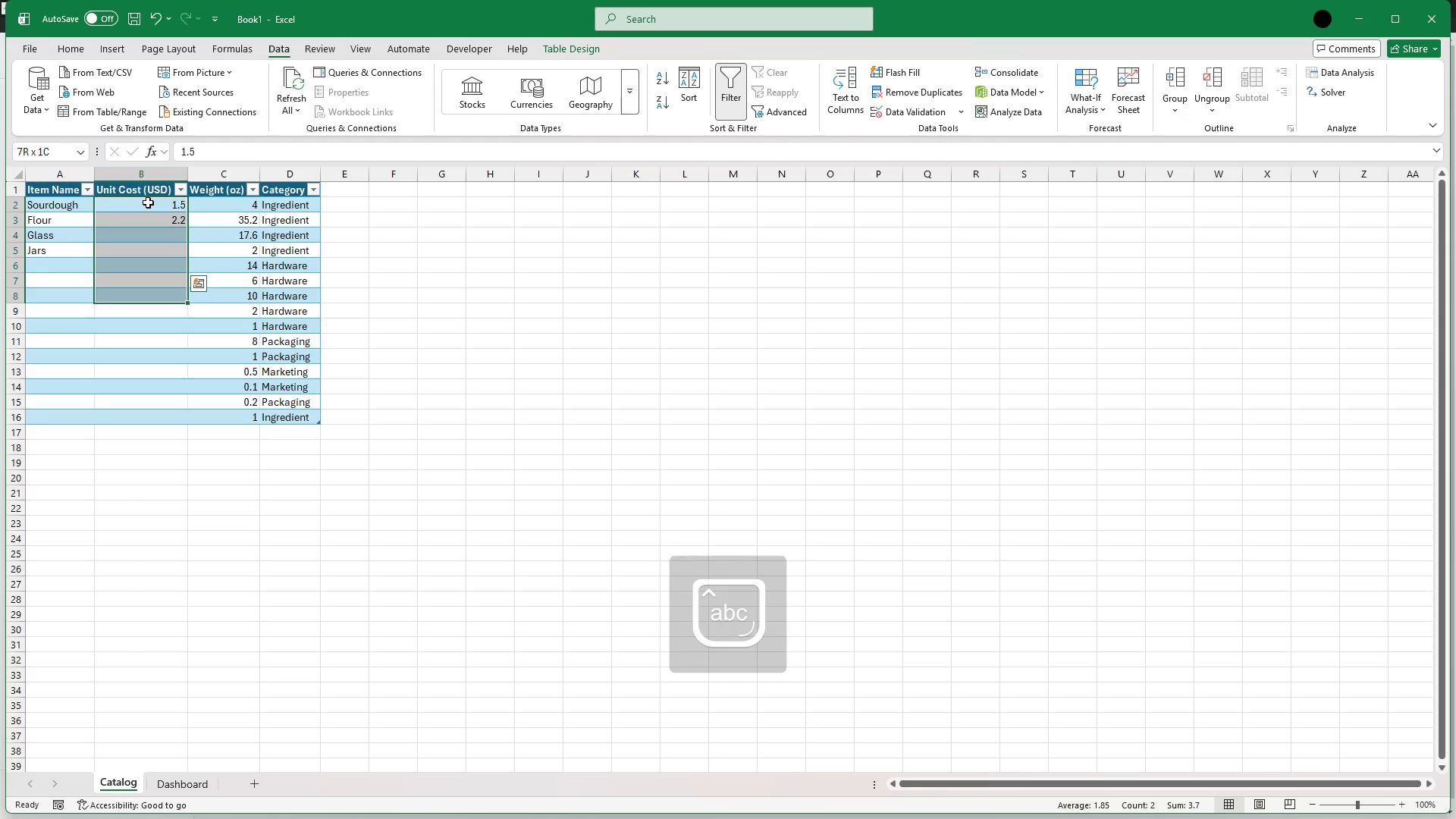 
key(Shift+ArrowDown)
 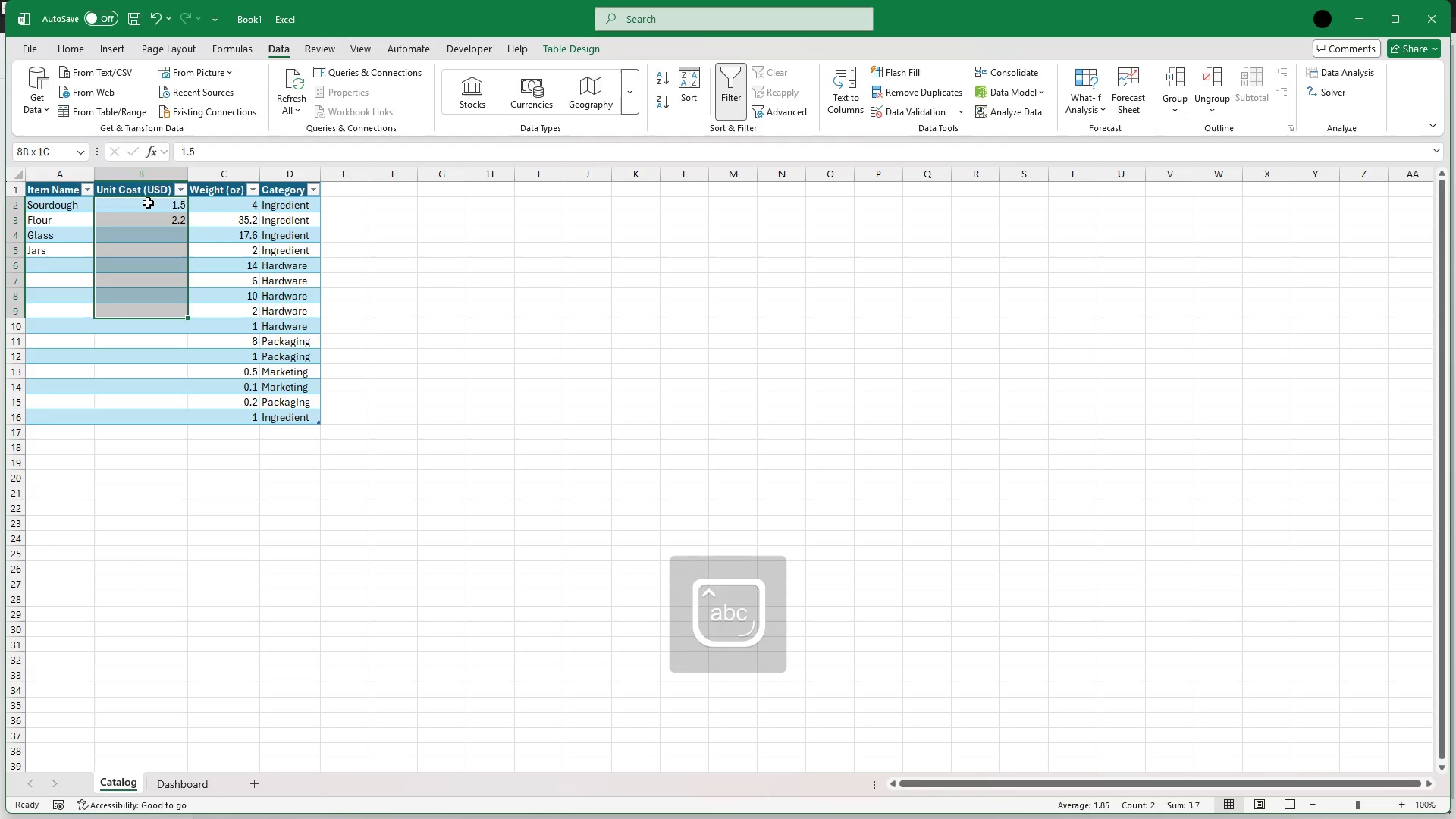 
key(Shift+ArrowDown)
 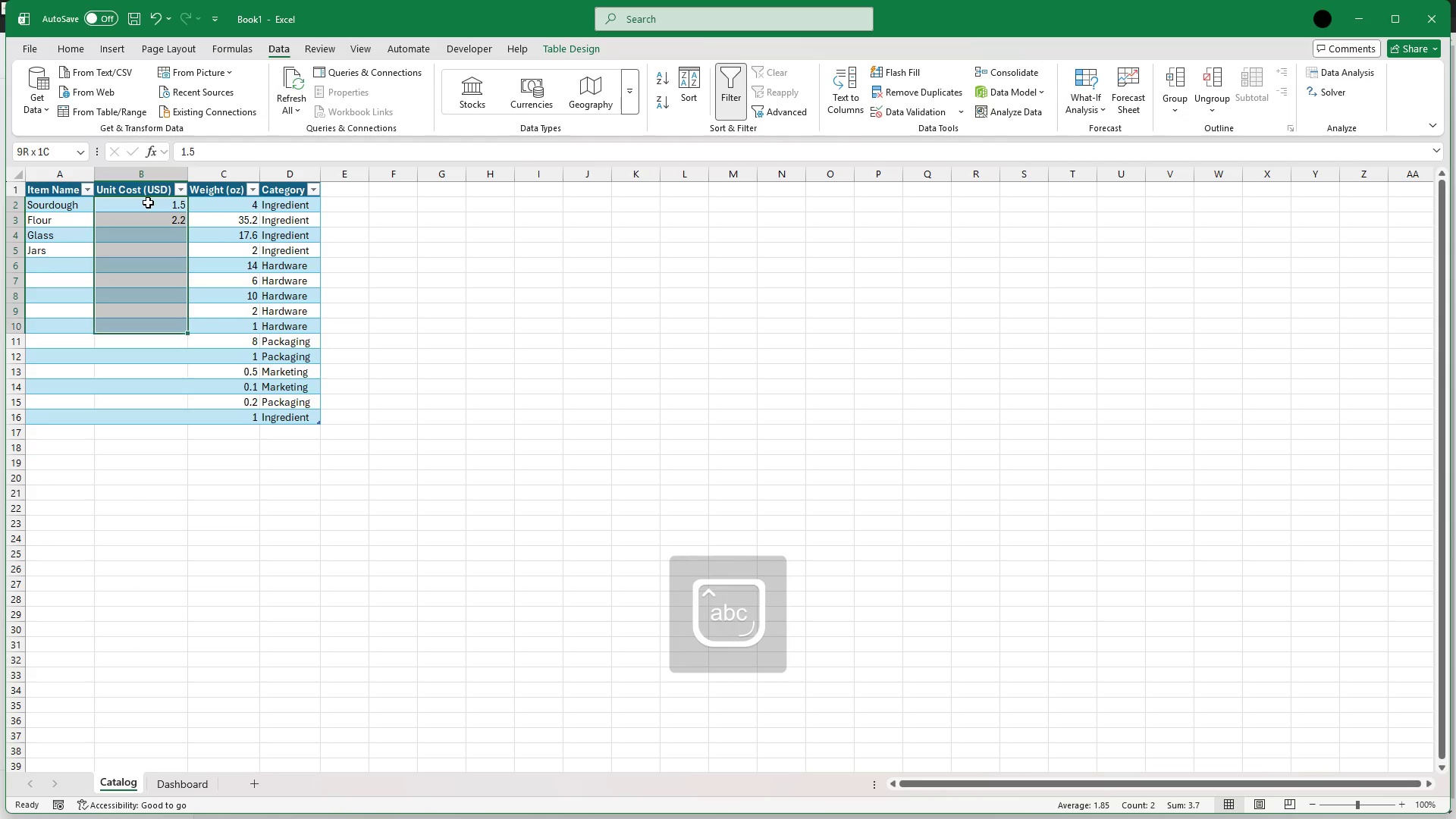 
key(Shift+ArrowDown)
 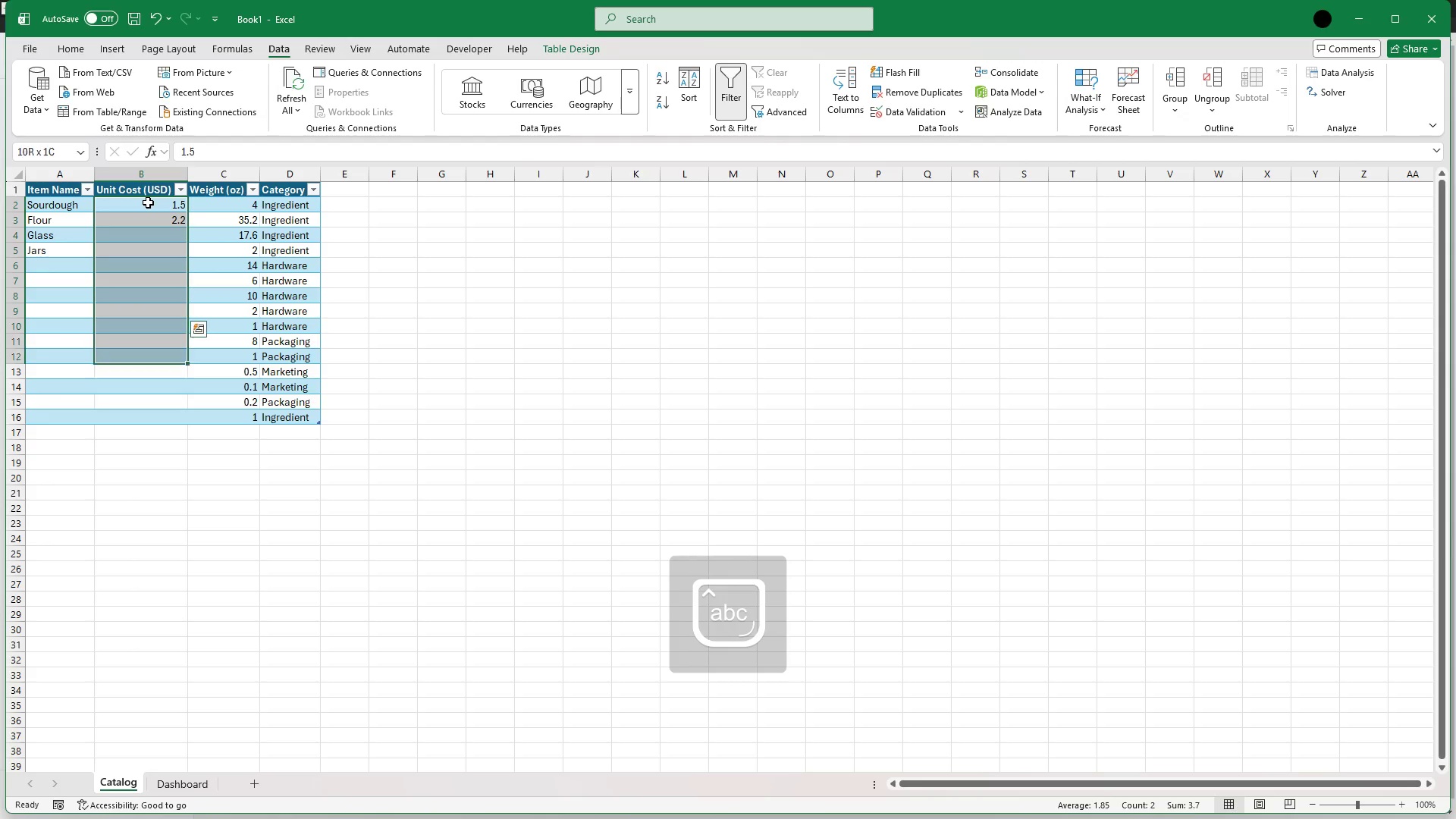 
key(Shift+ArrowDown)
 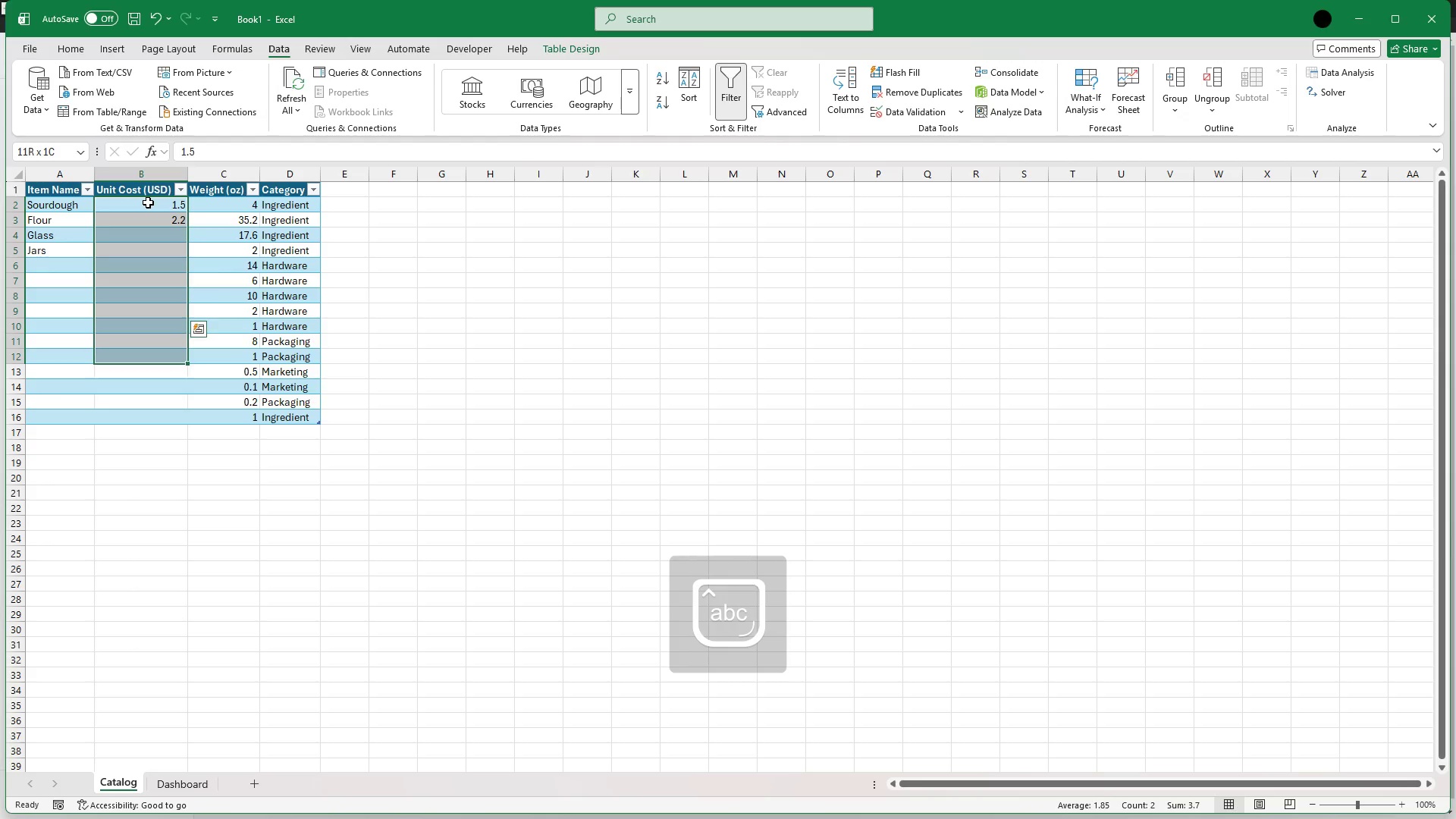 
key(Shift+ArrowDown)
 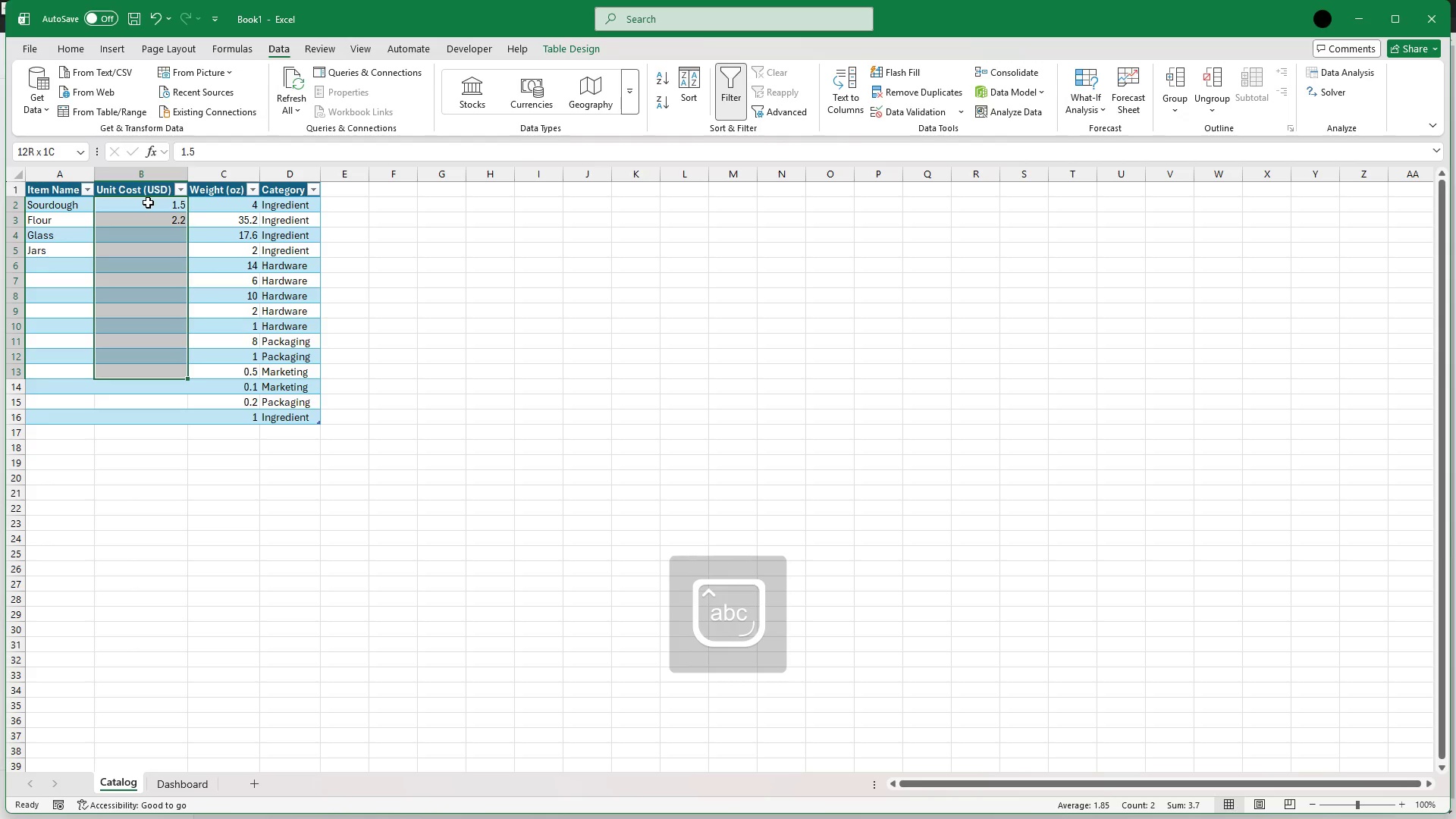 
key(Shift+ArrowDown)
 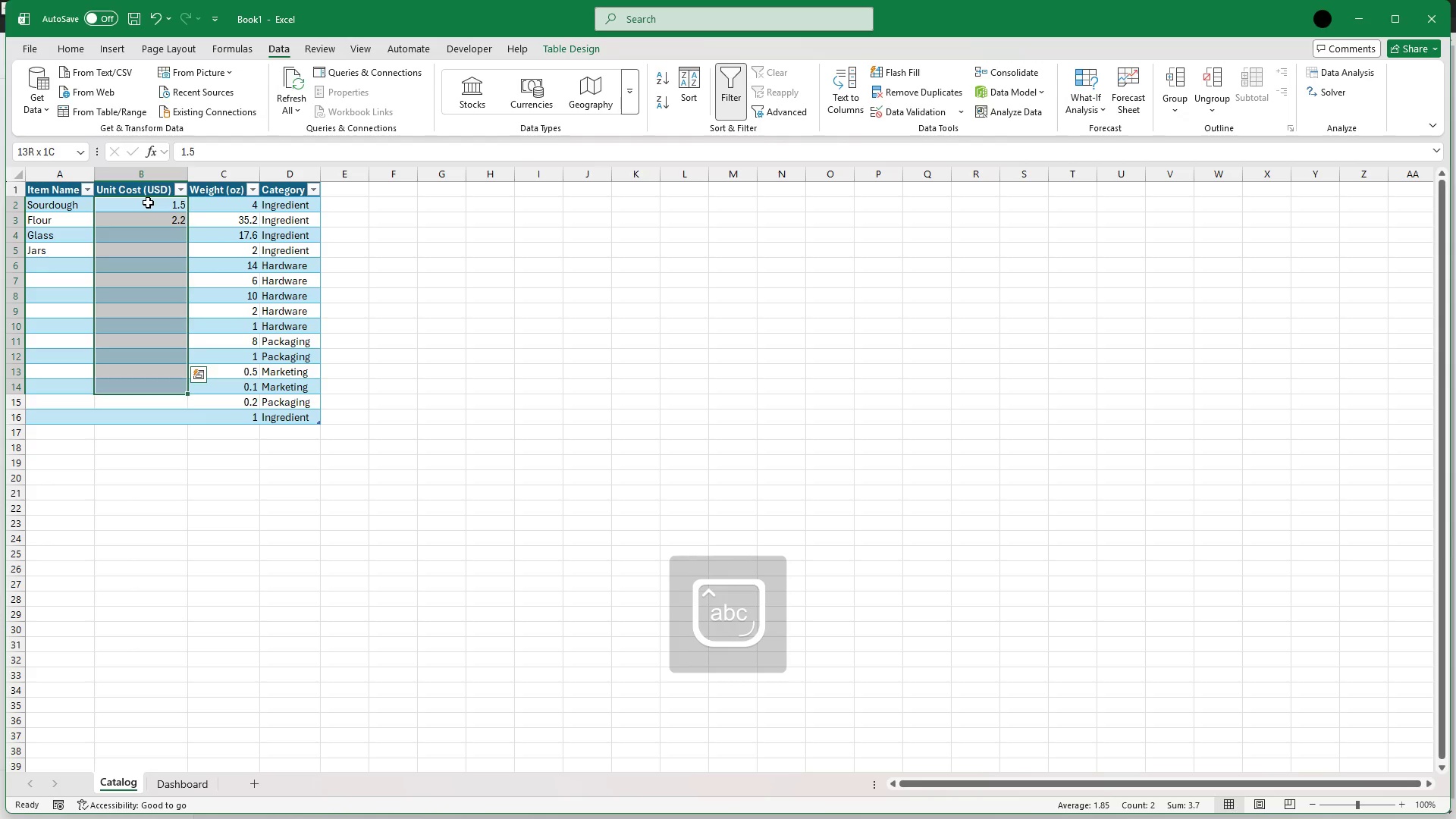 
key(Shift+ArrowDown)
 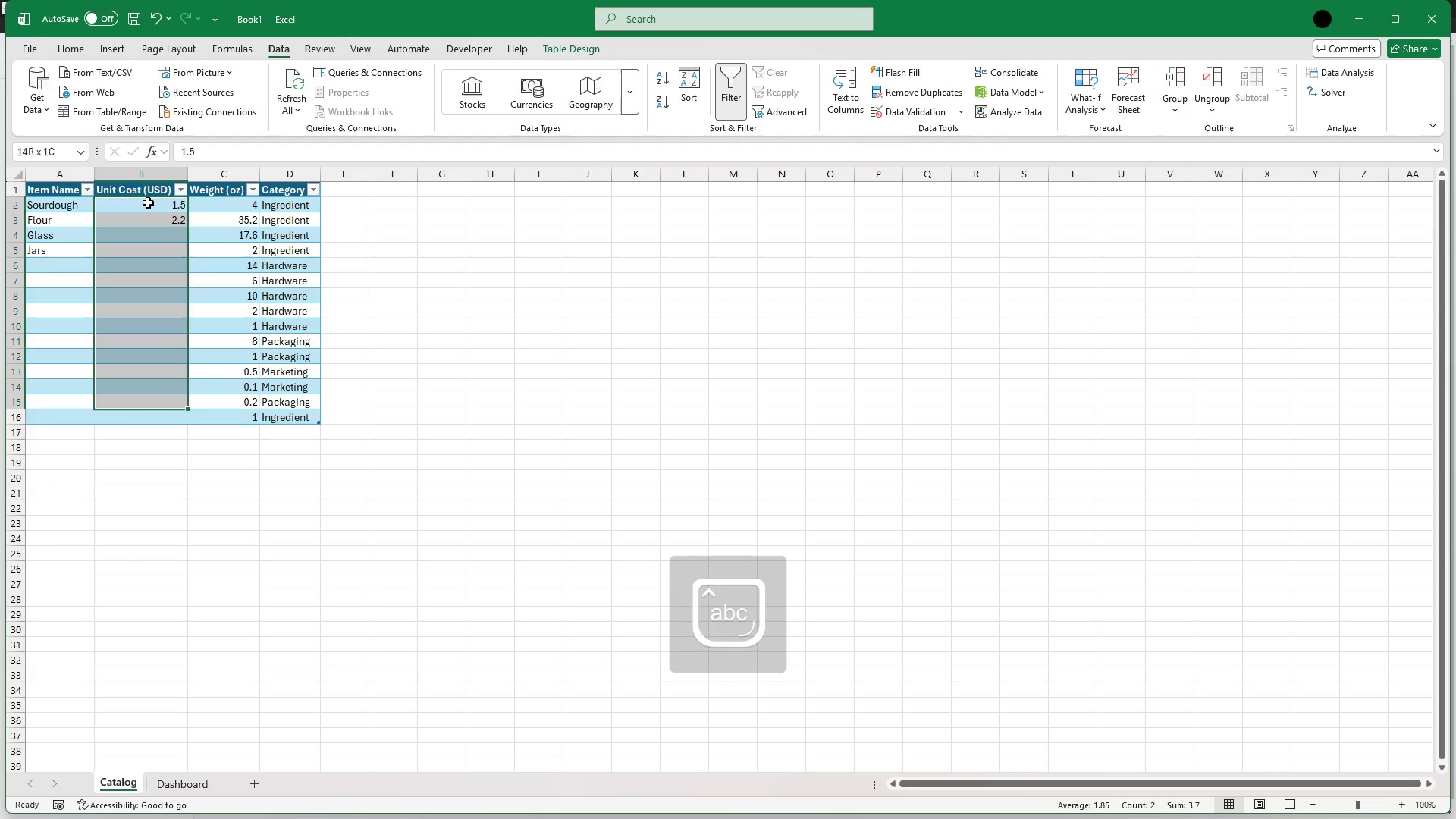 
key(Shift+ArrowDown)
 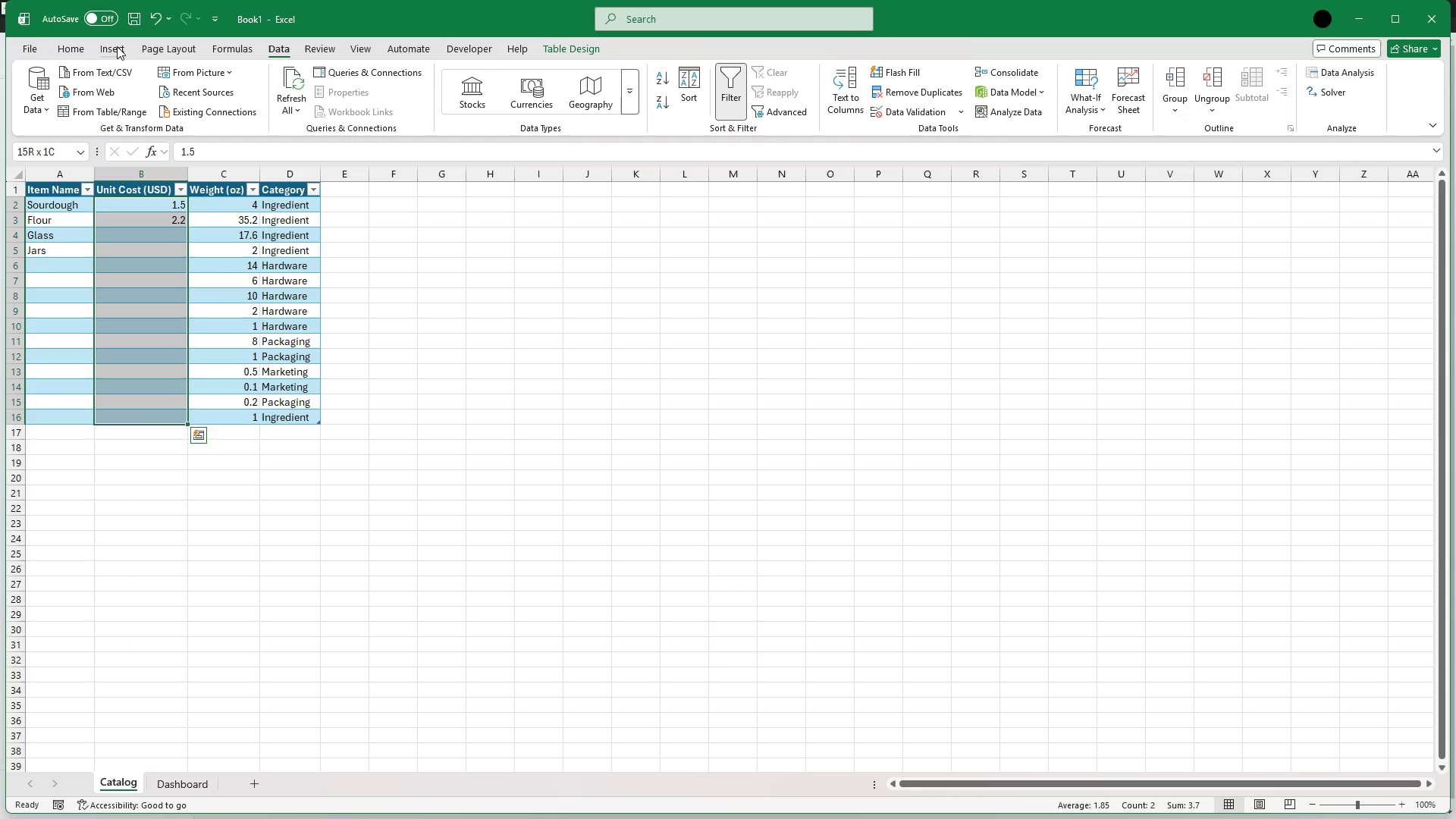 
left_click([78, 53])
 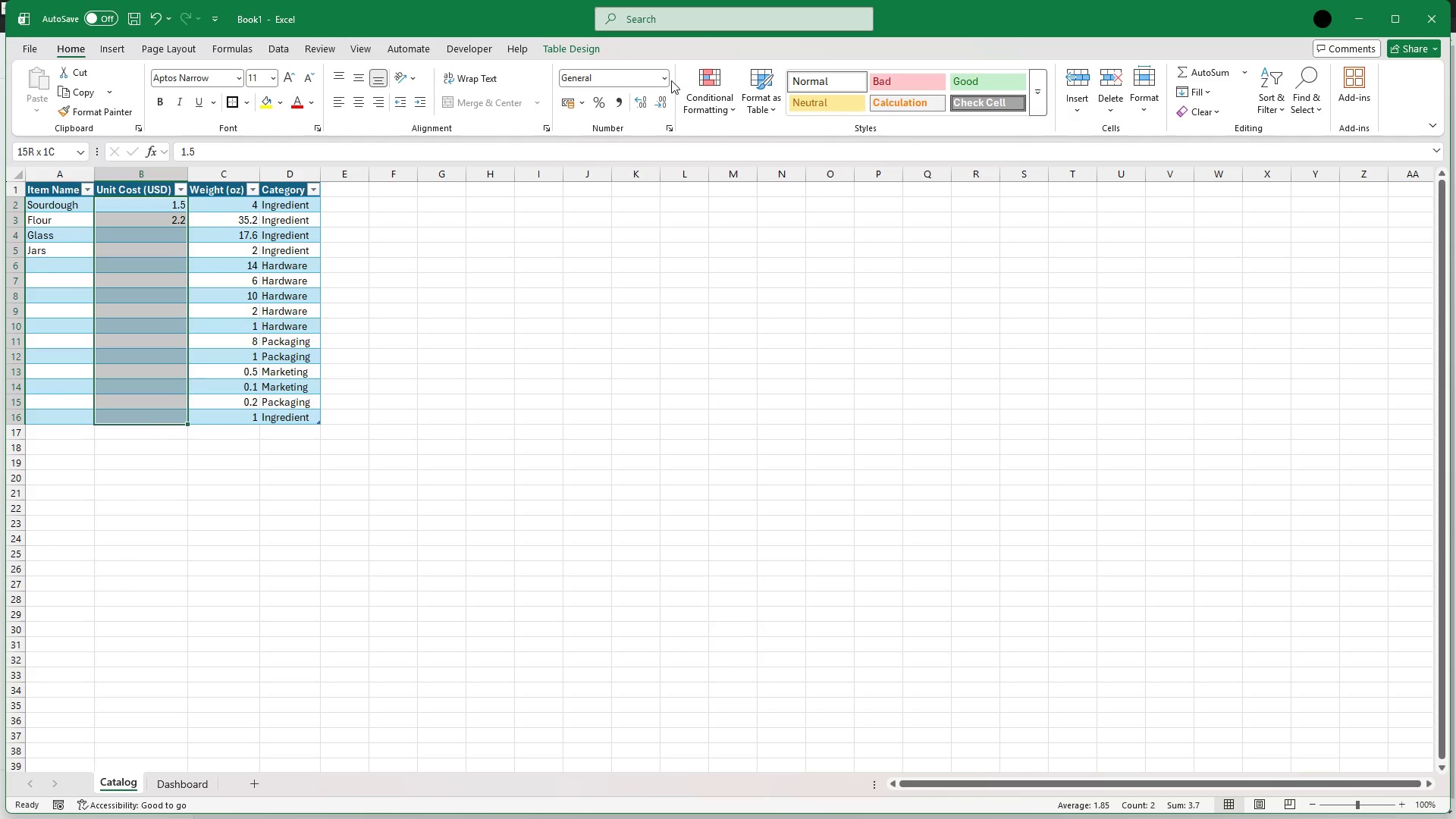 
left_click([665, 78])
 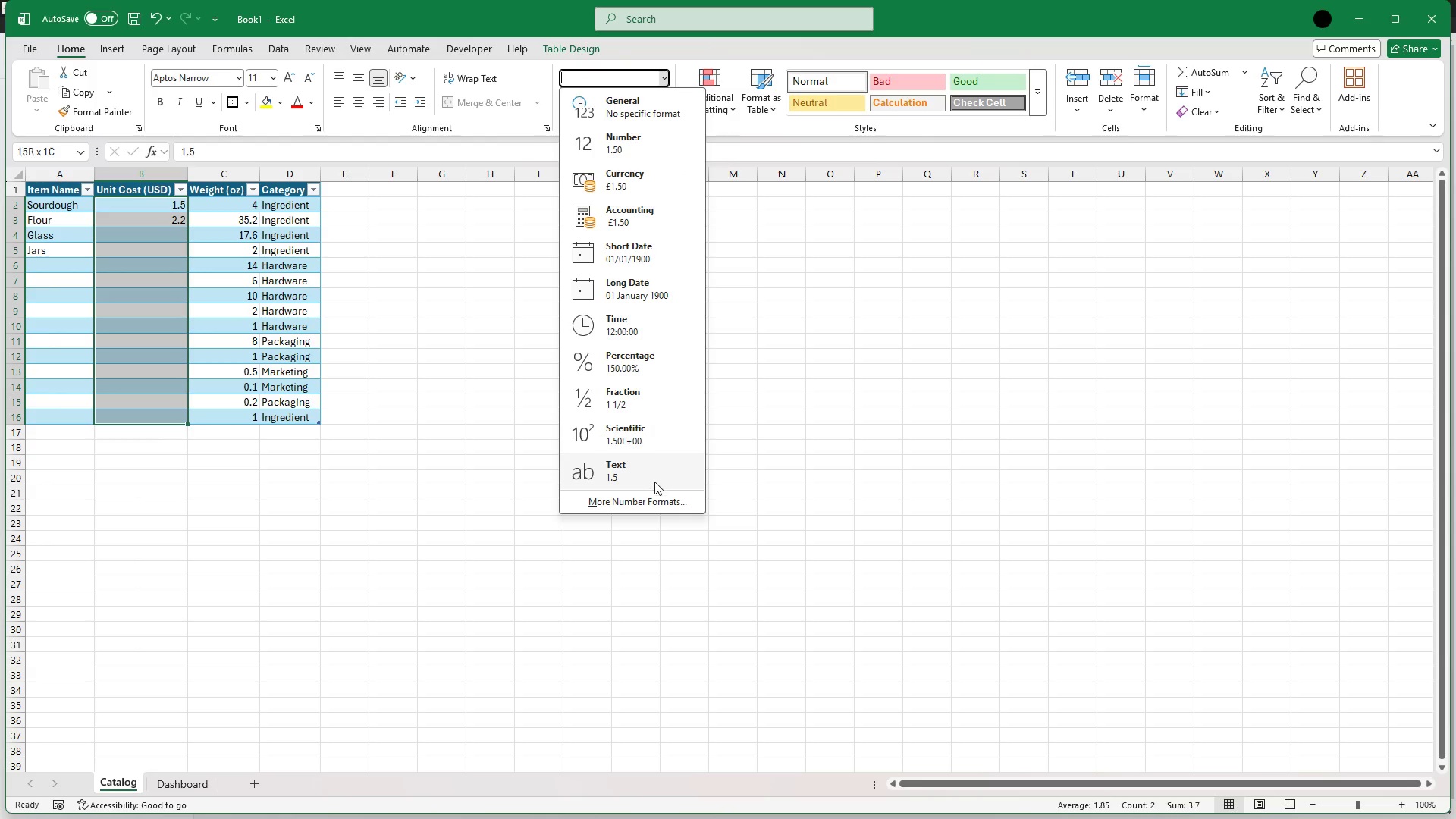 
left_click([657, 499])
 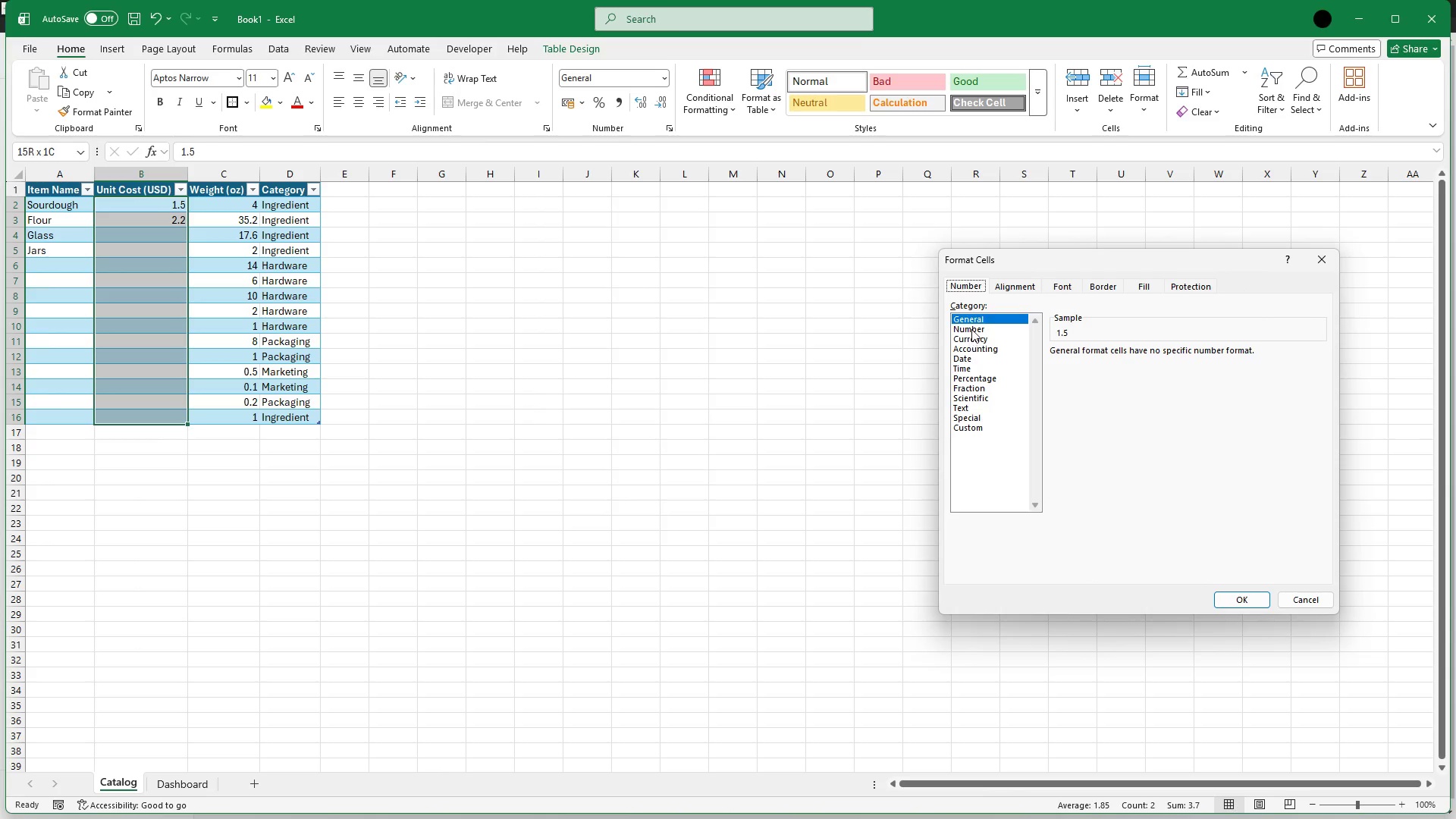 
left_click([973, 338])
 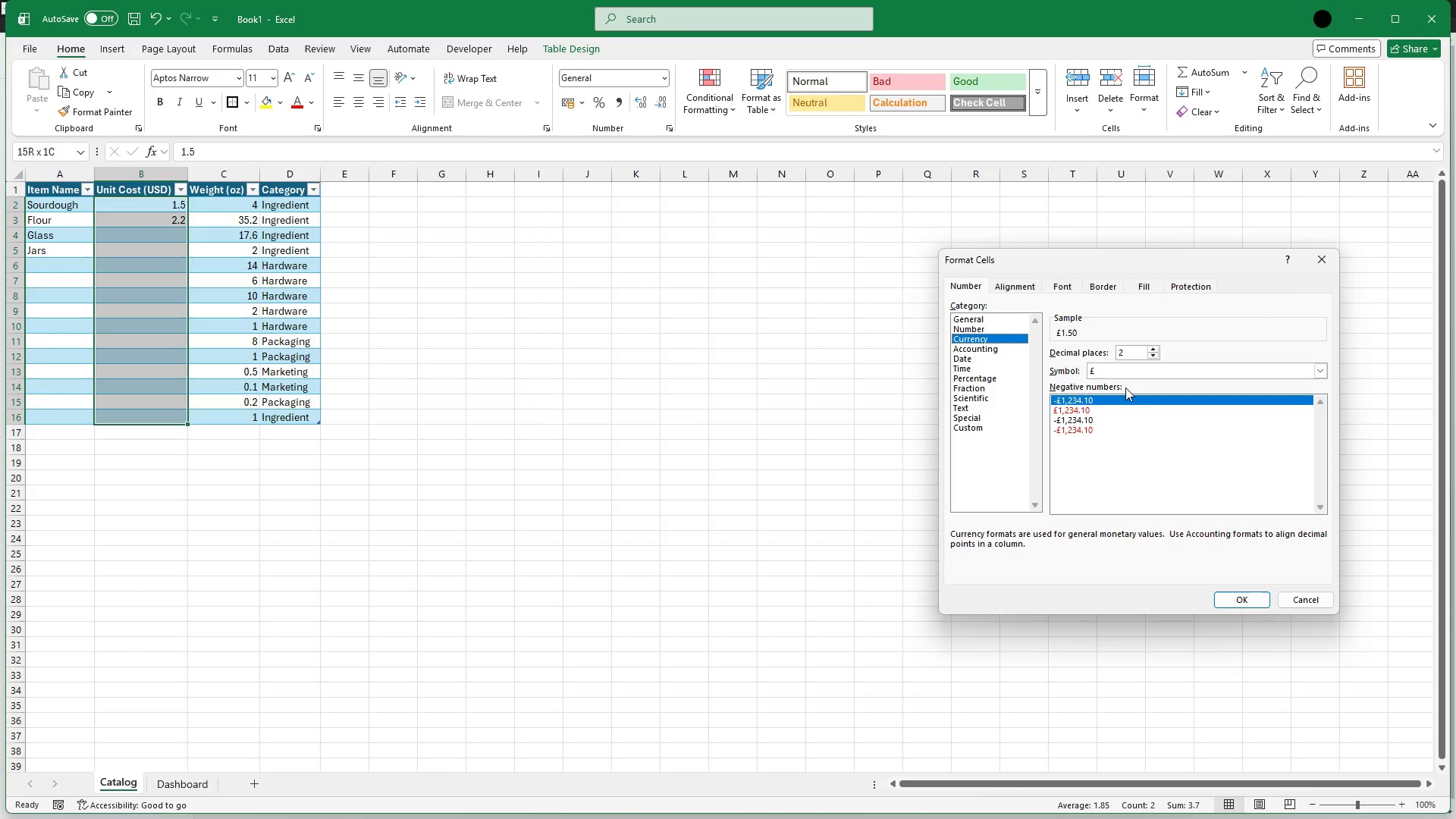 
left_click([1151, 369])
 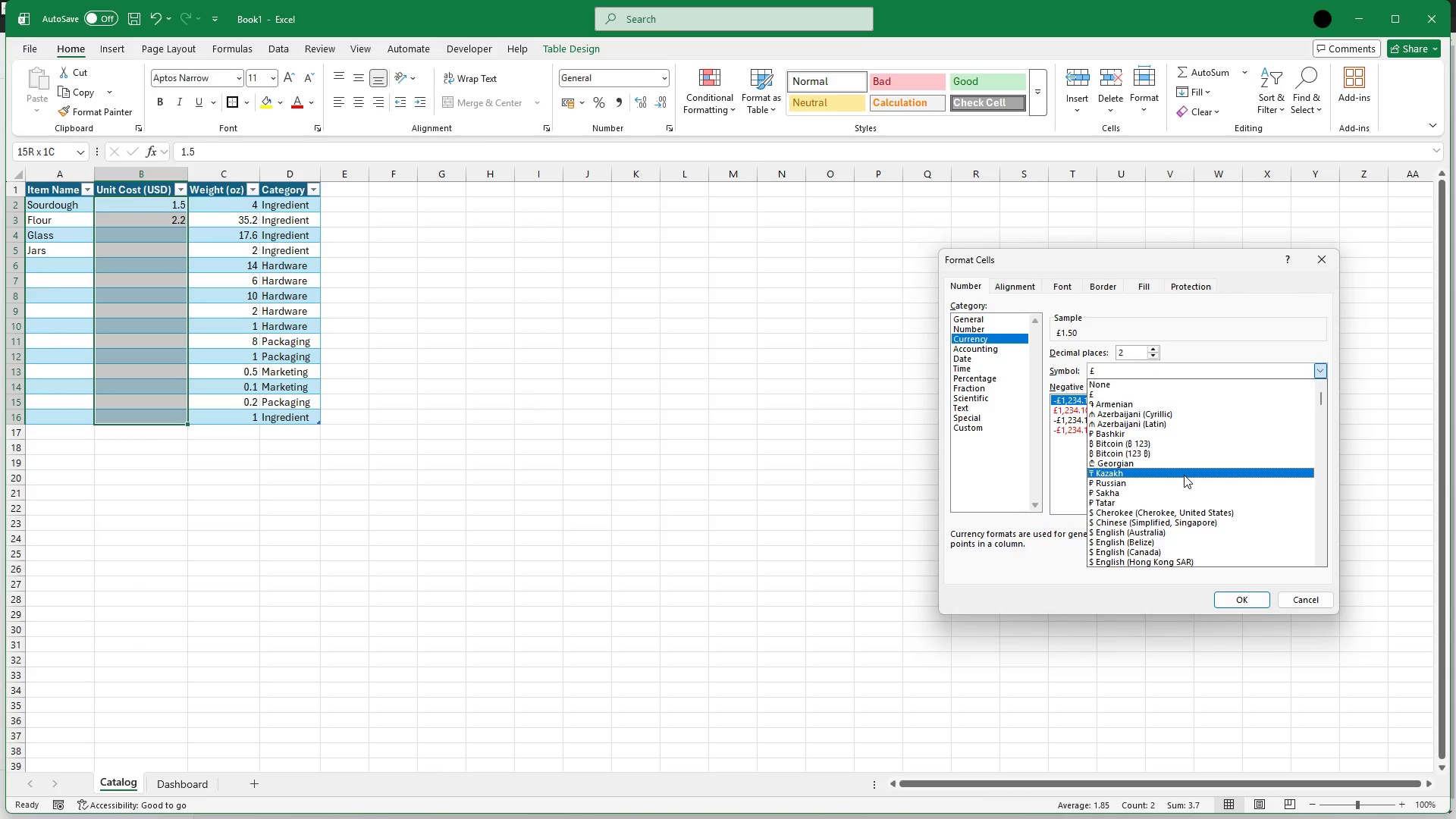 
key(ArrowDown)
 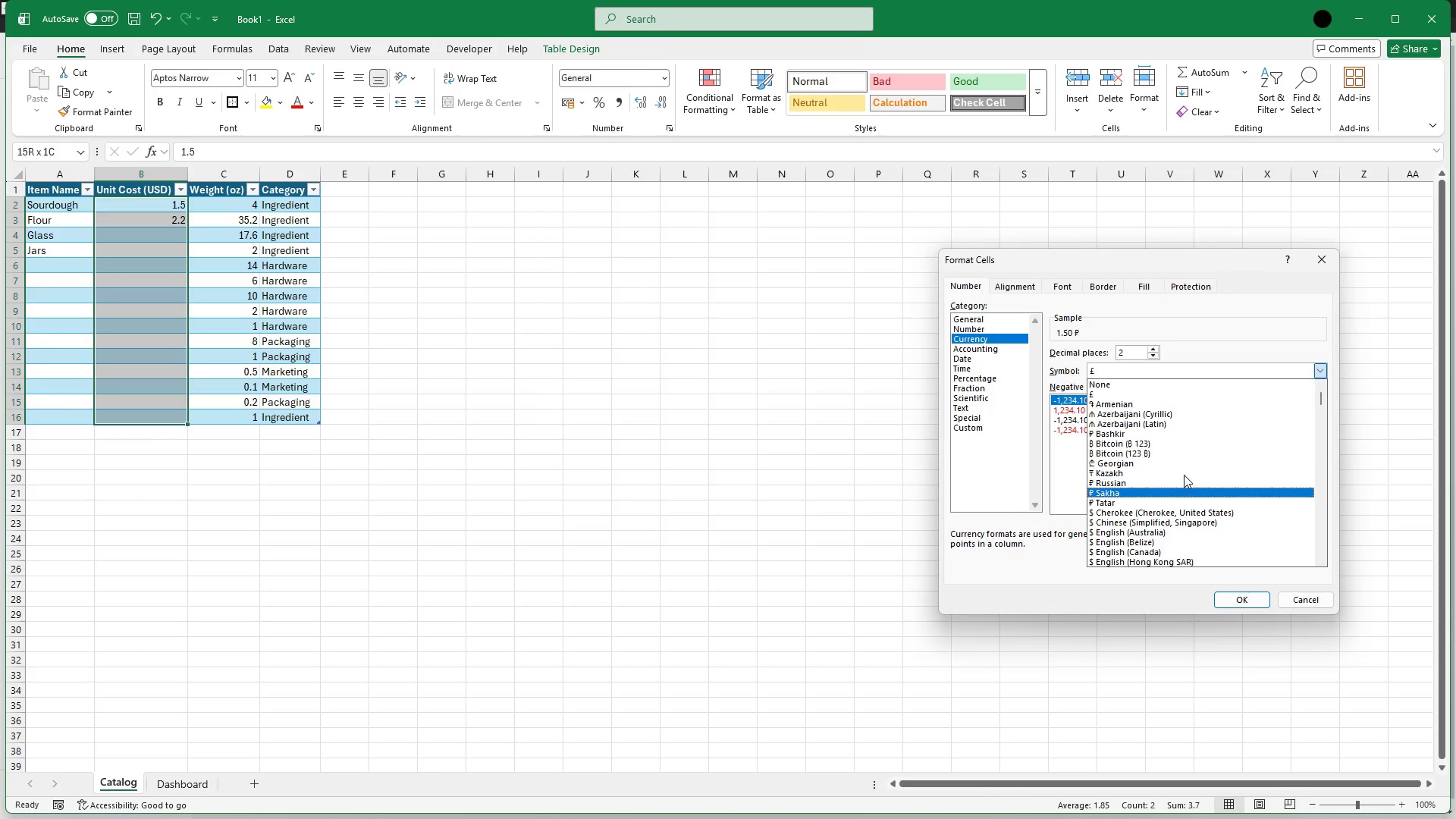 
key(ArrowDown)
 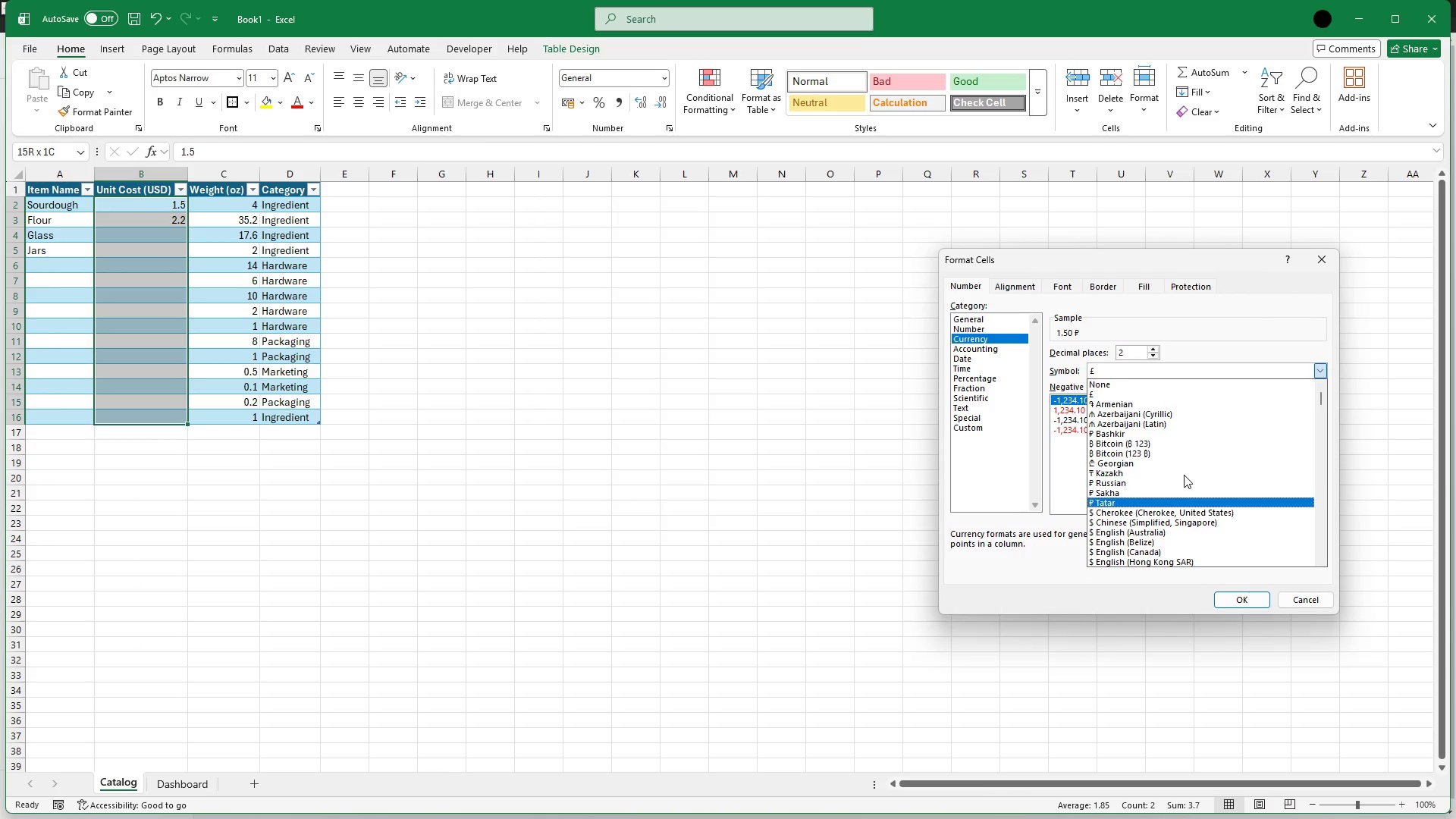 
key(ArrowDown)
 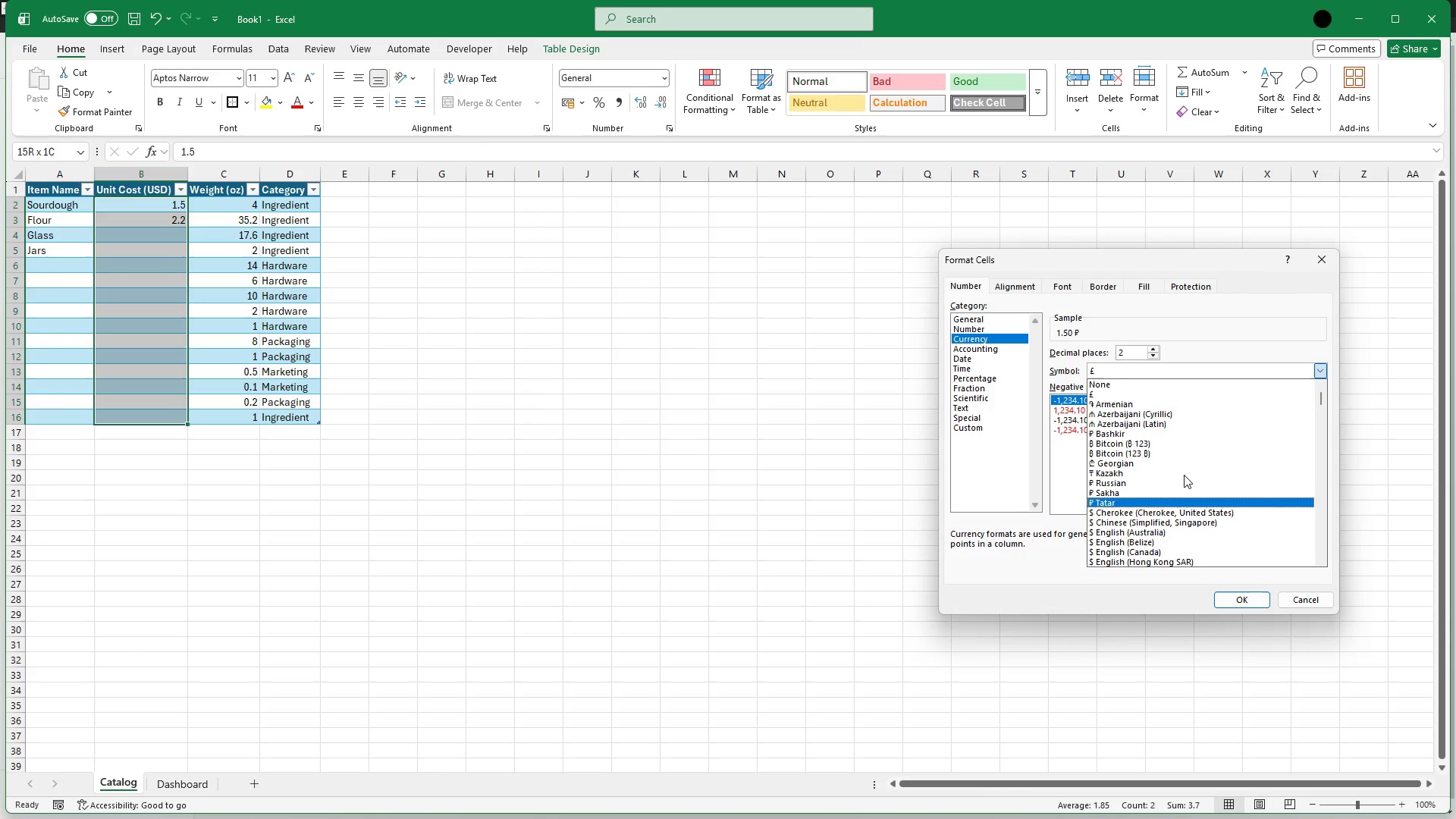 
key(ArrowDown)
 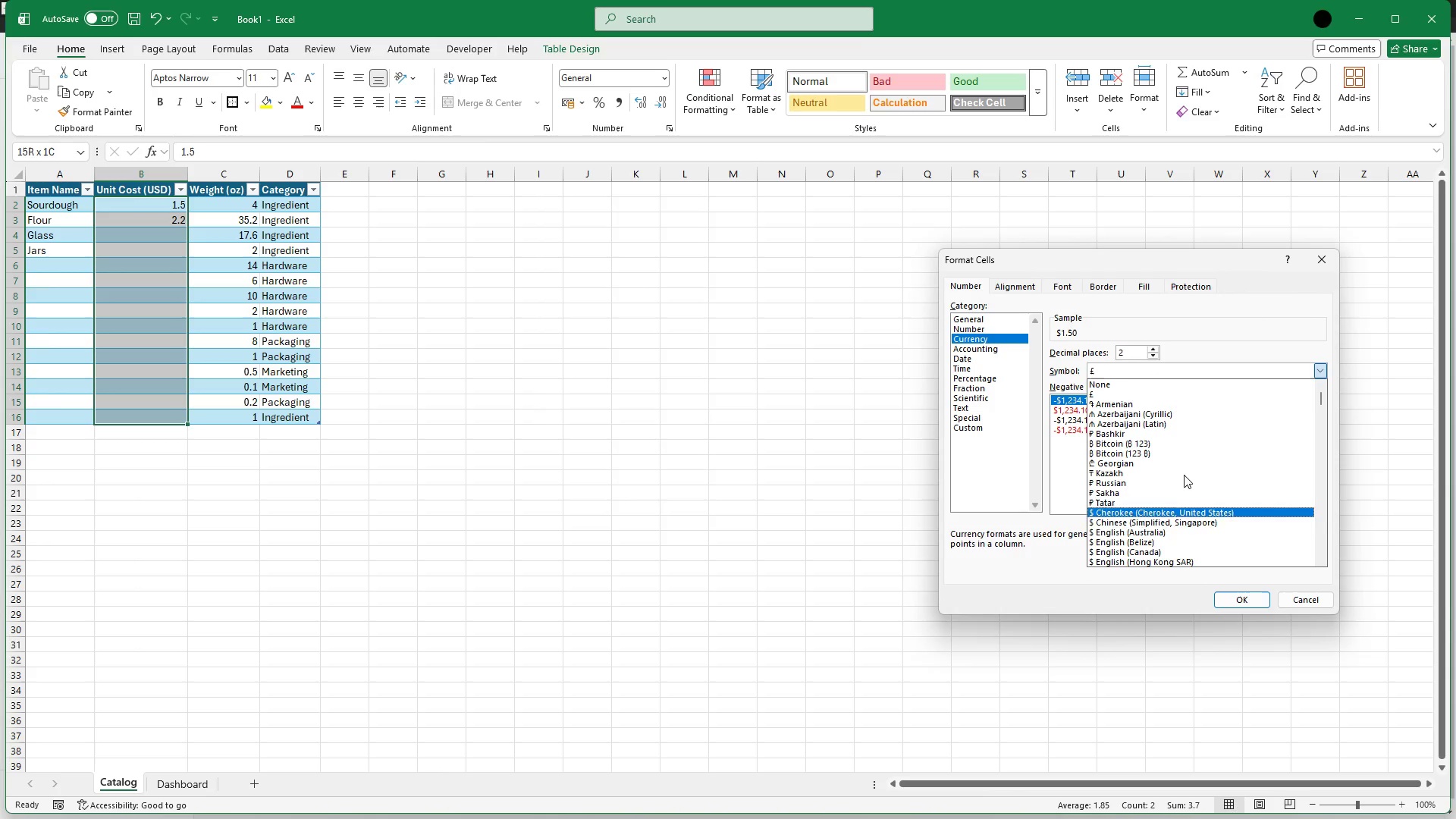 
key(ArrowDown)
 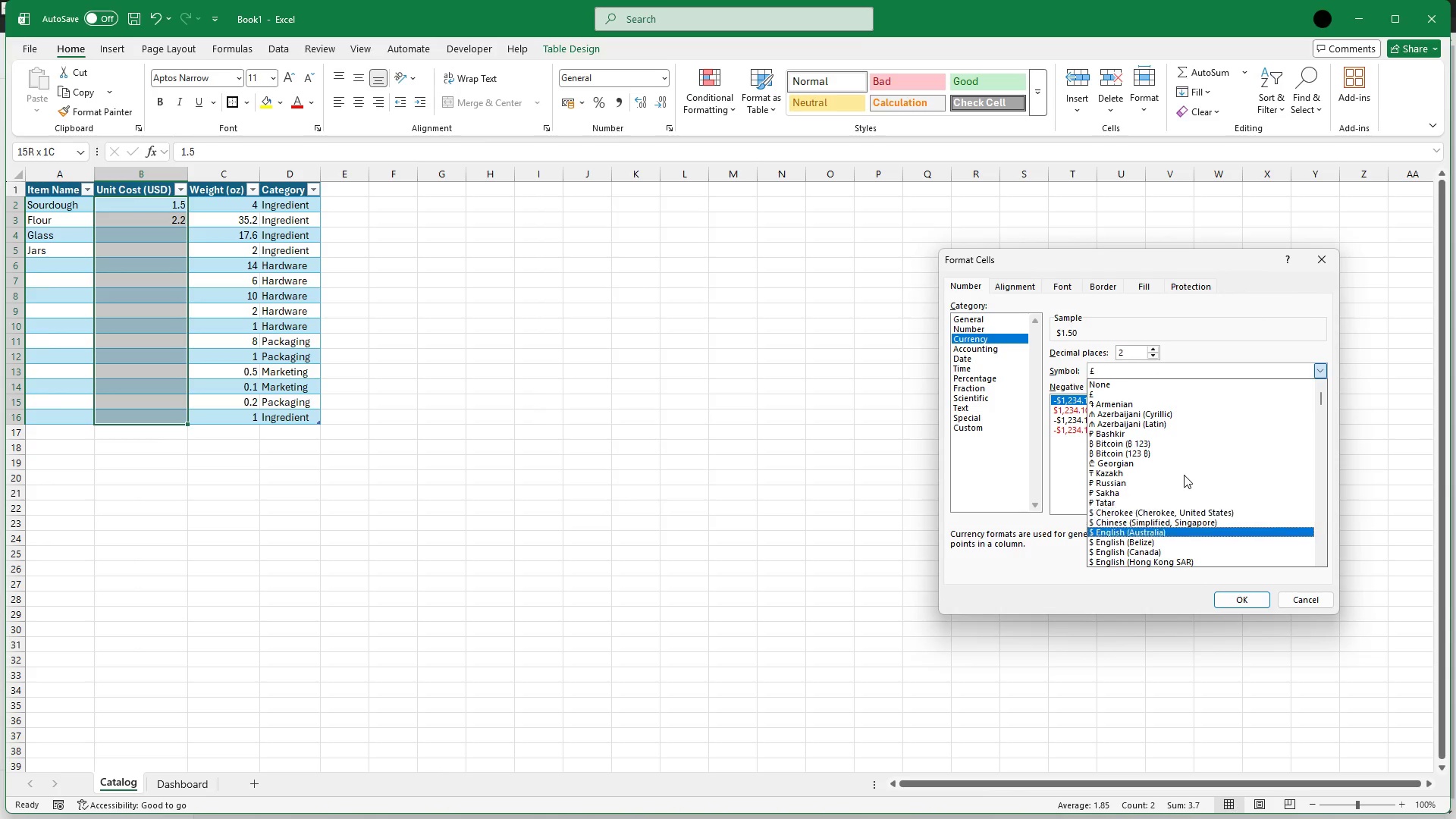 
key(ArrowDown)
 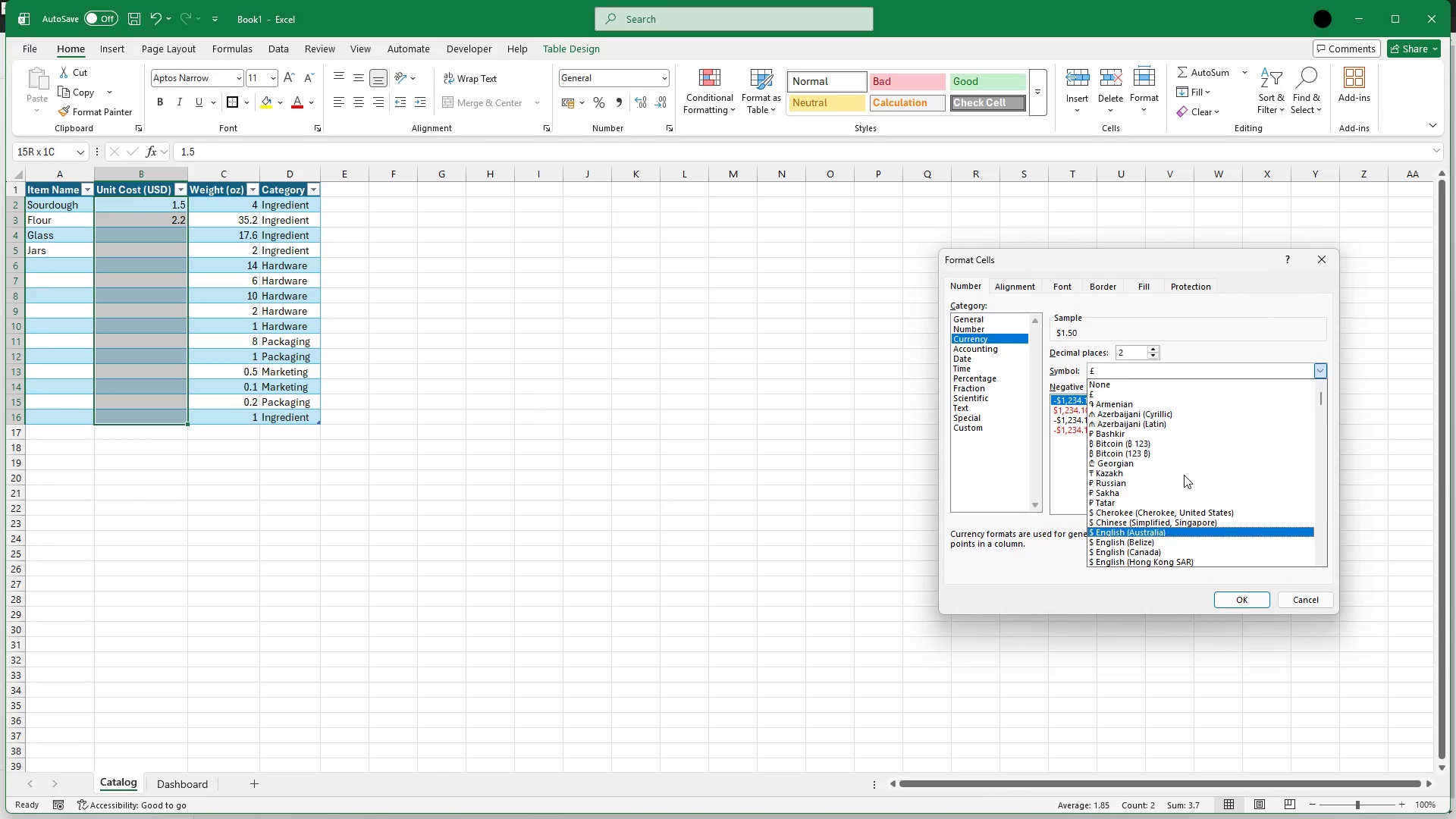 
key(ArrowDown)
 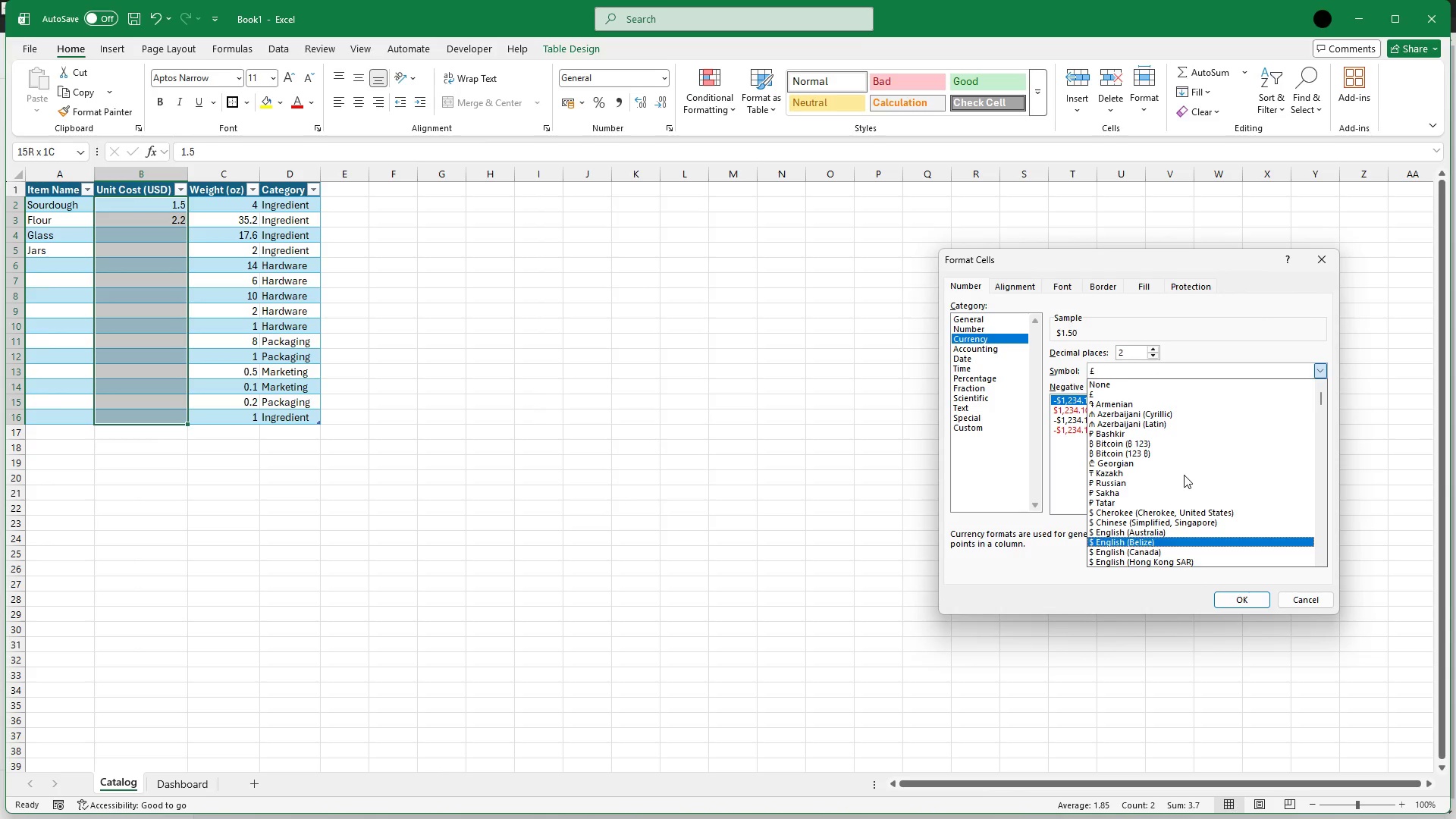 
key(ArrowDown)
 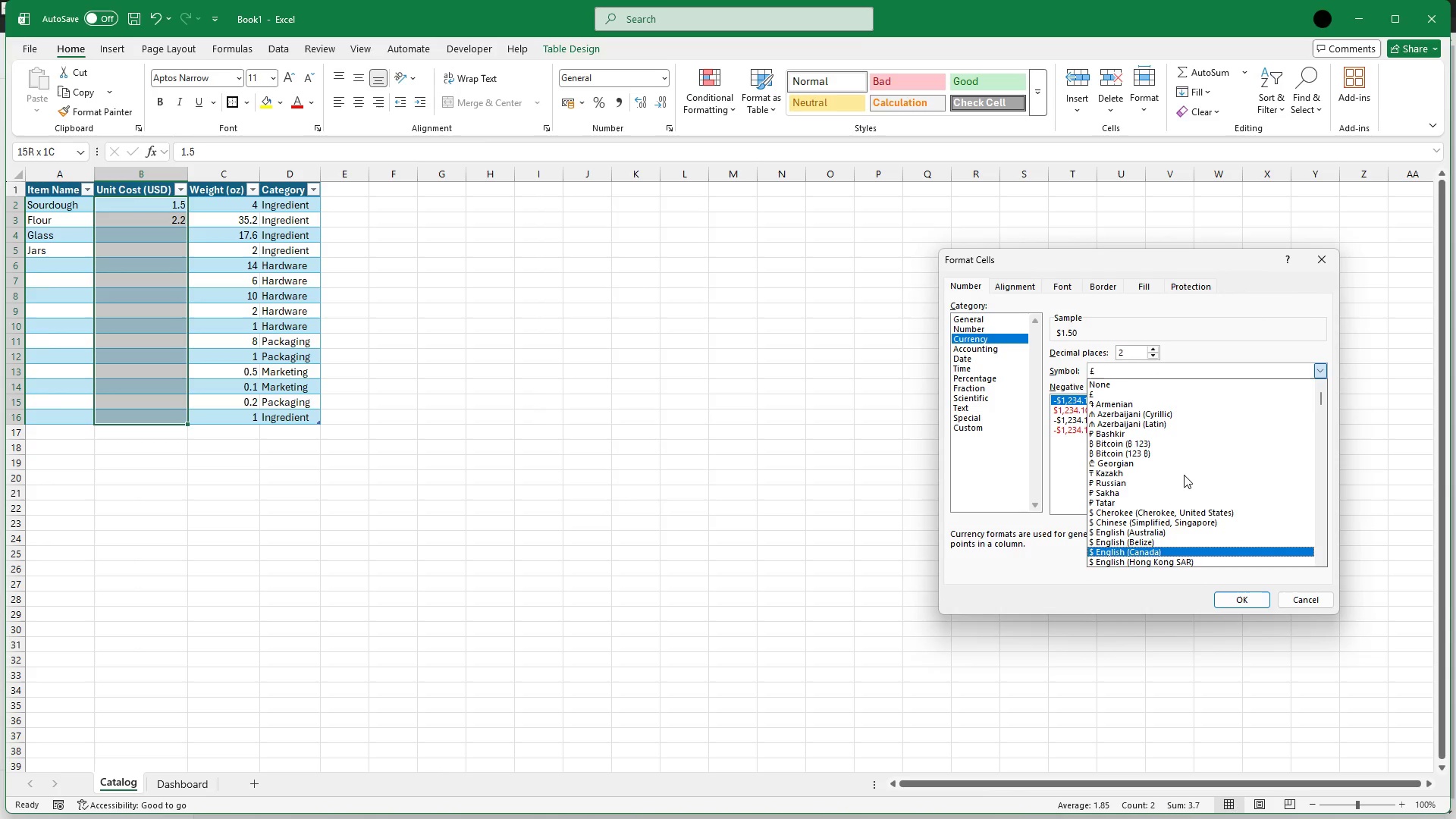 
key(ArrowDown)
 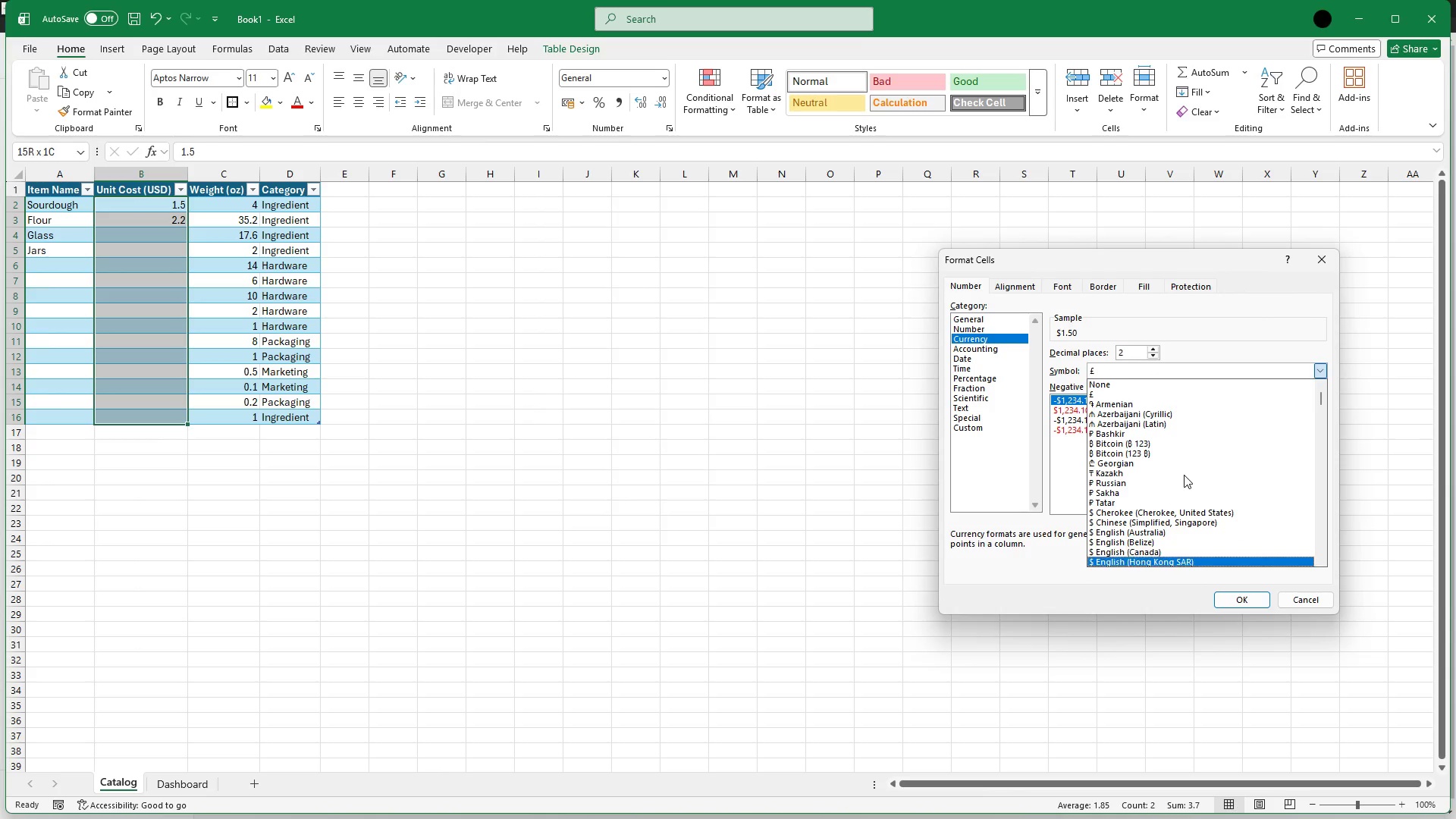 
key(ArrowDown)
 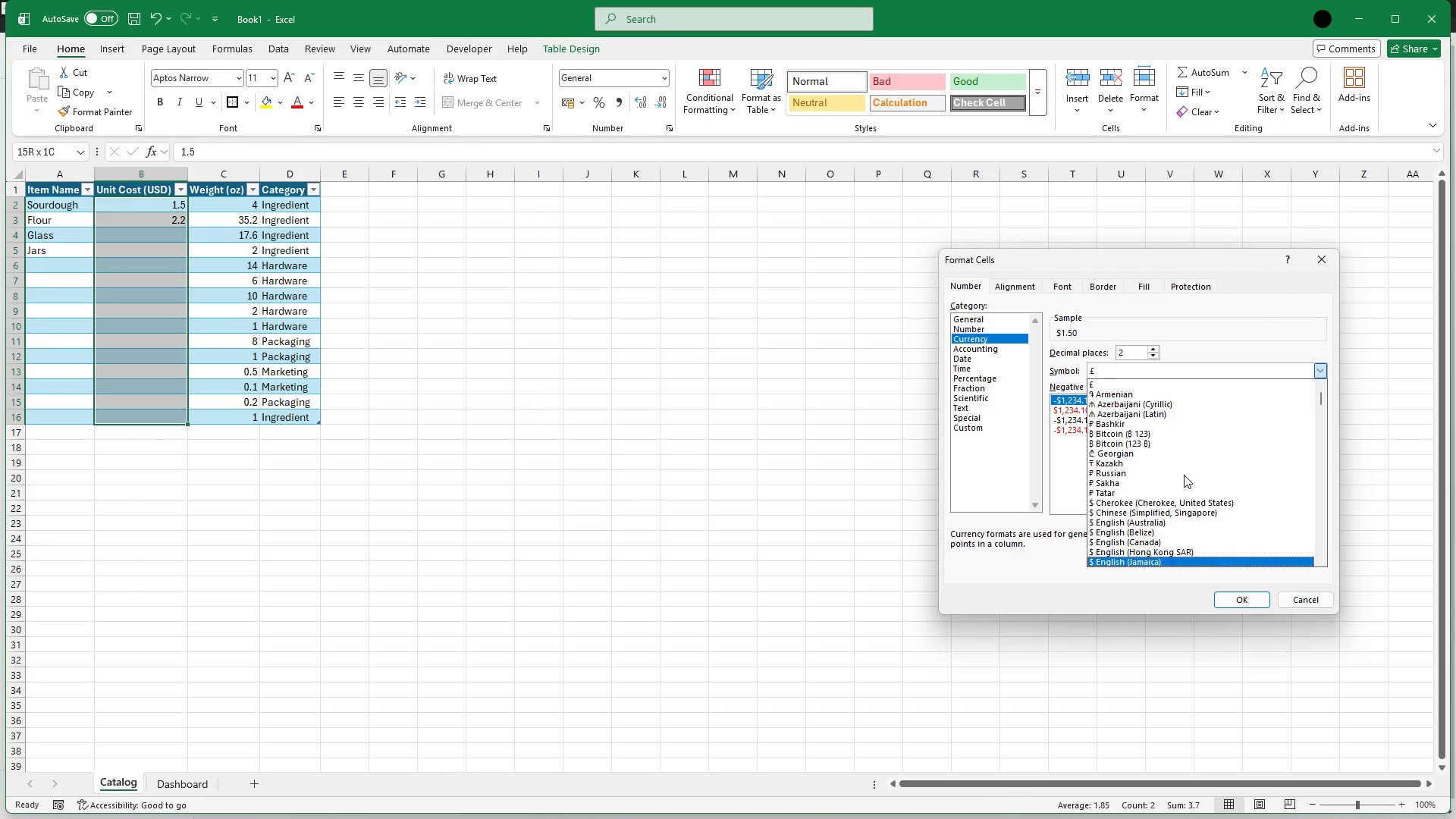 
key(ArrowDown)
 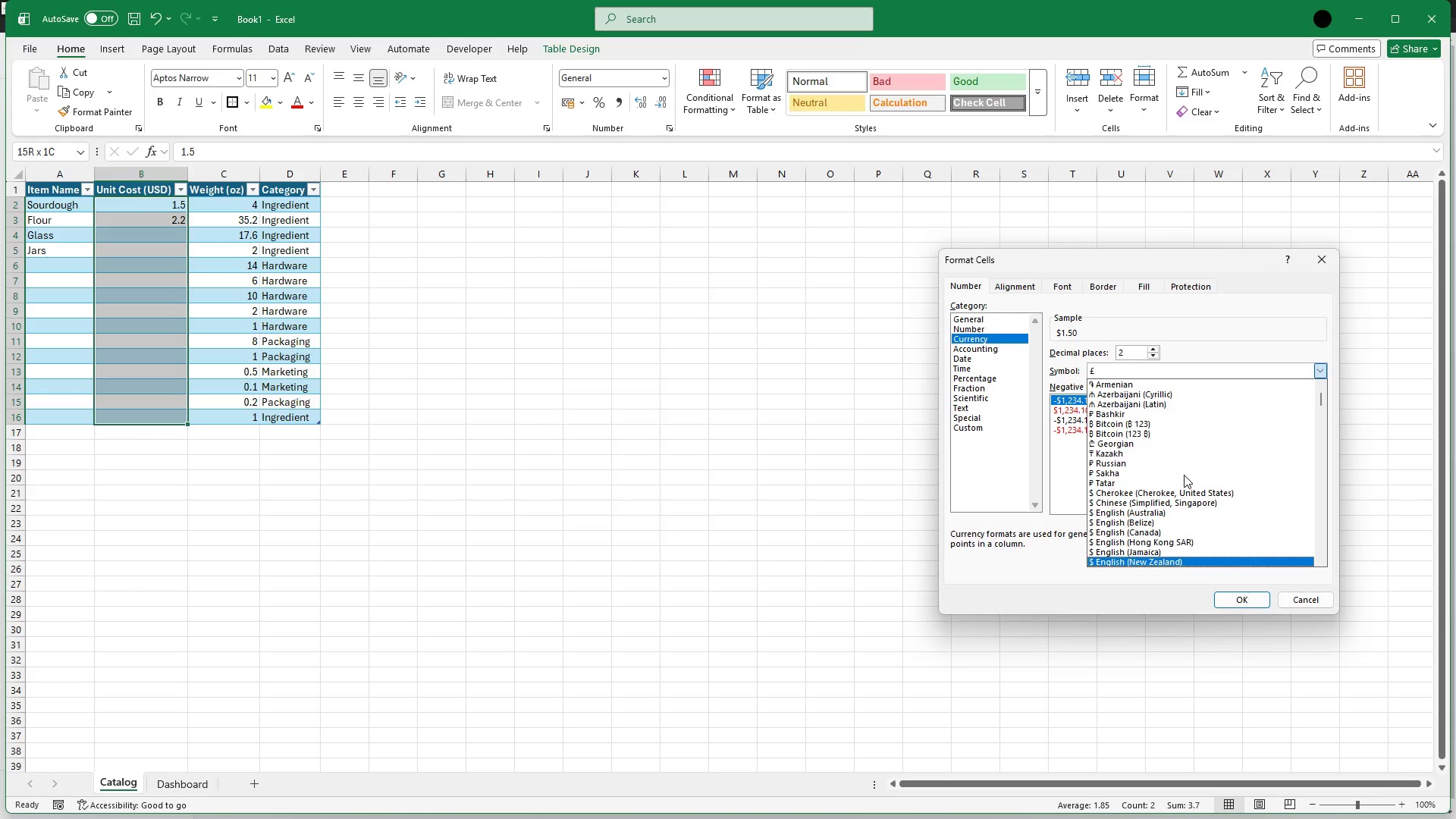 
key(ArrowDown)
 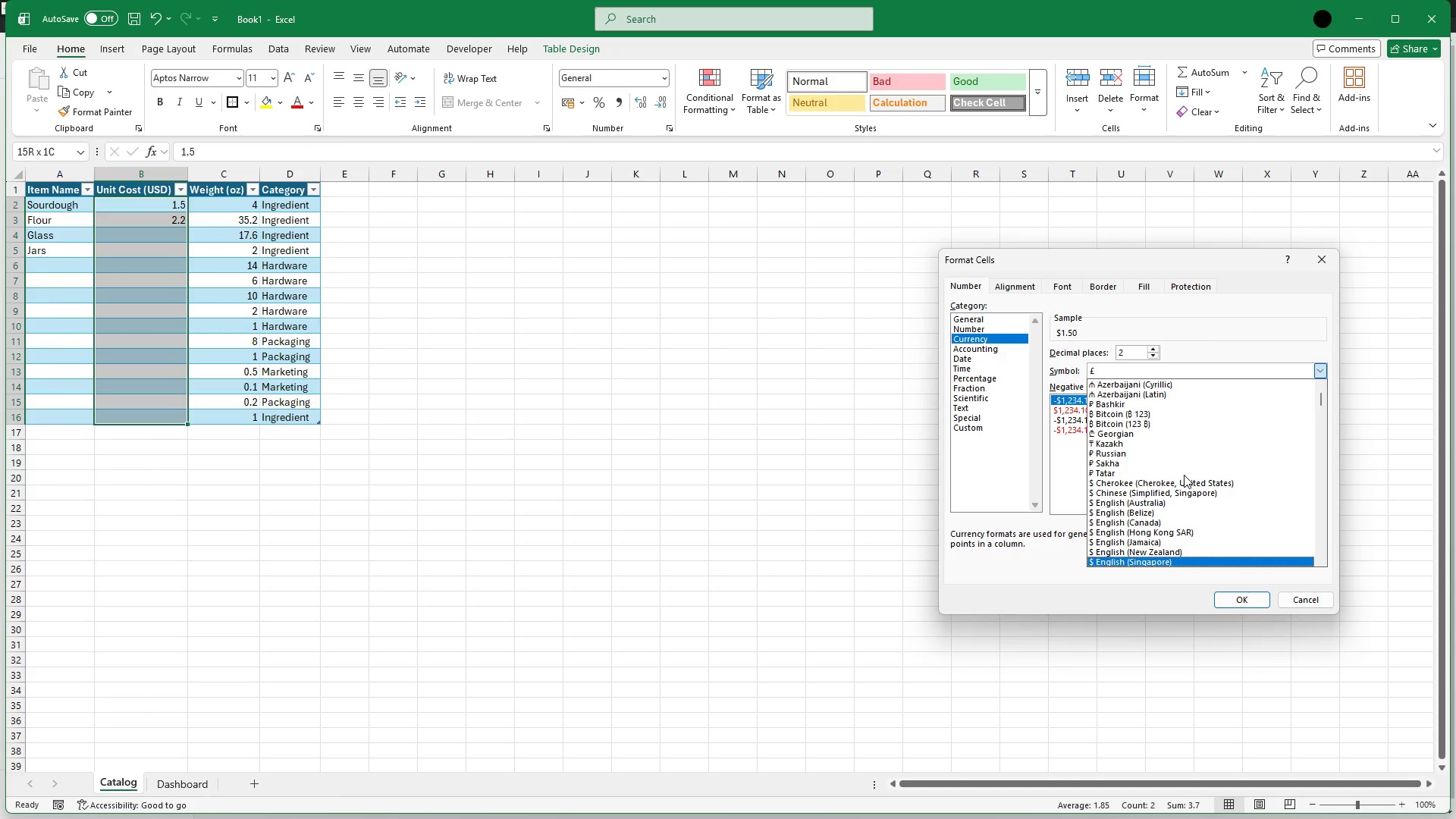 
key(ArrowDown)
 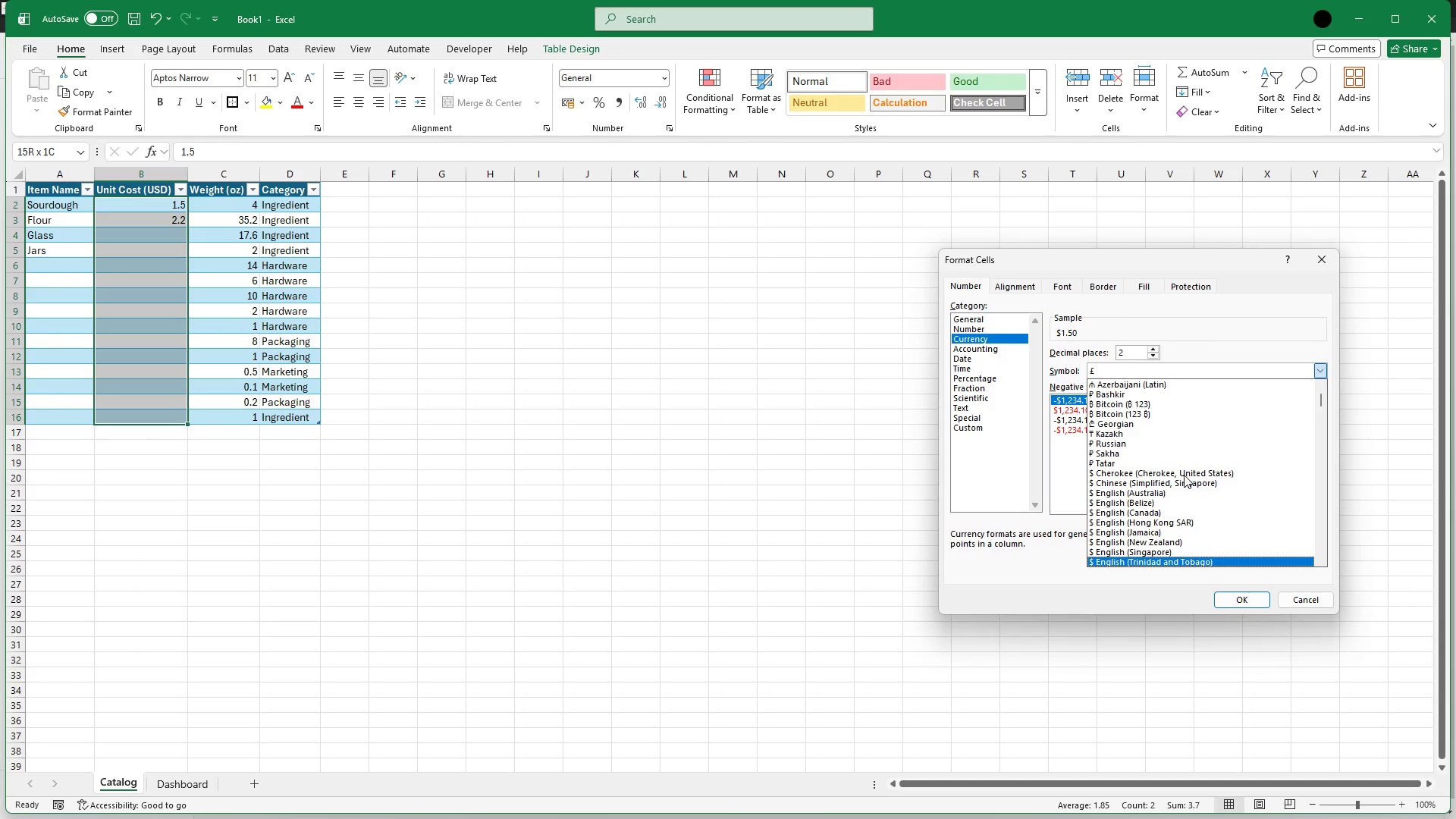 
key(ArrowDown)
 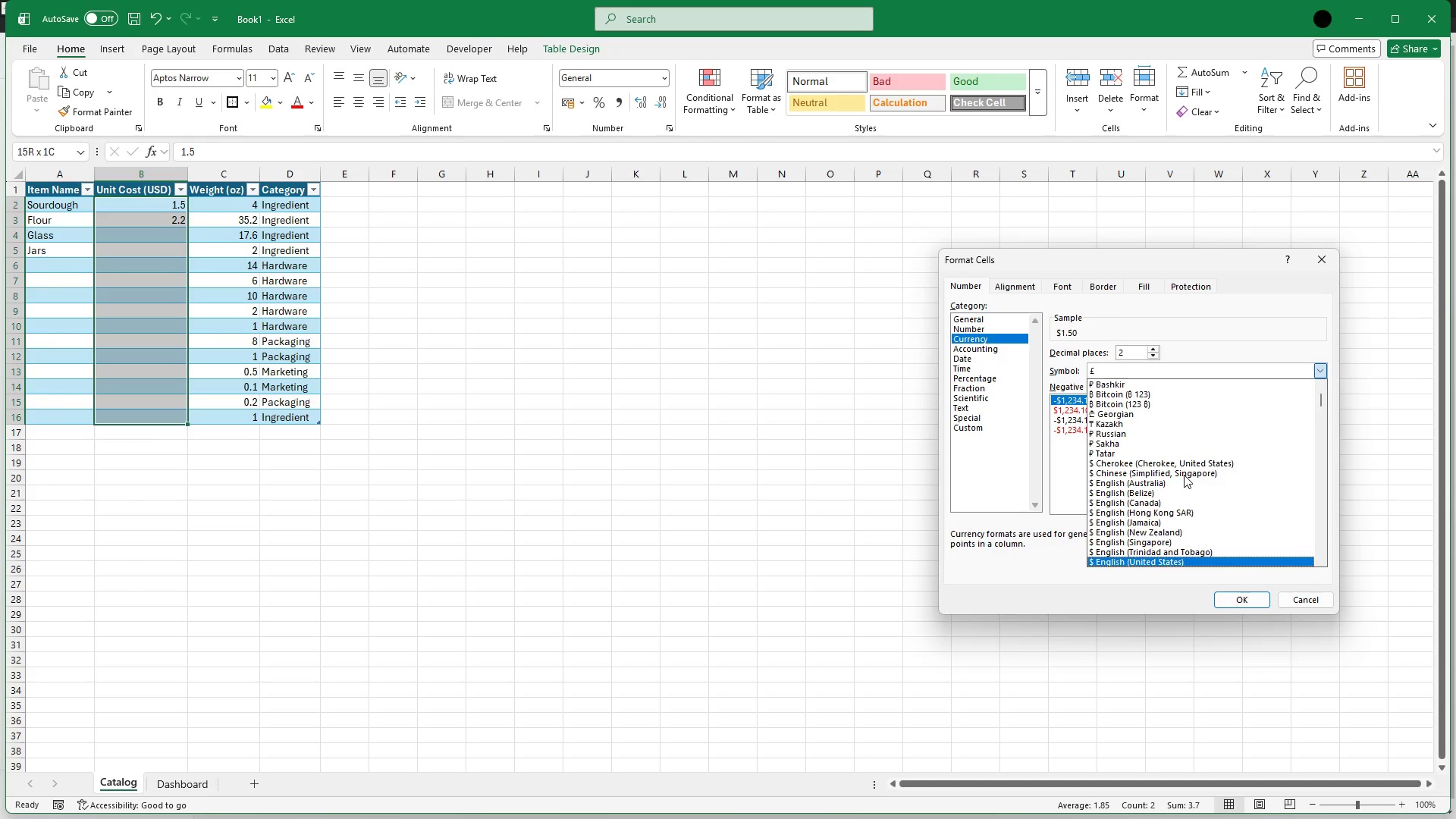 
key(ArrowDown)
 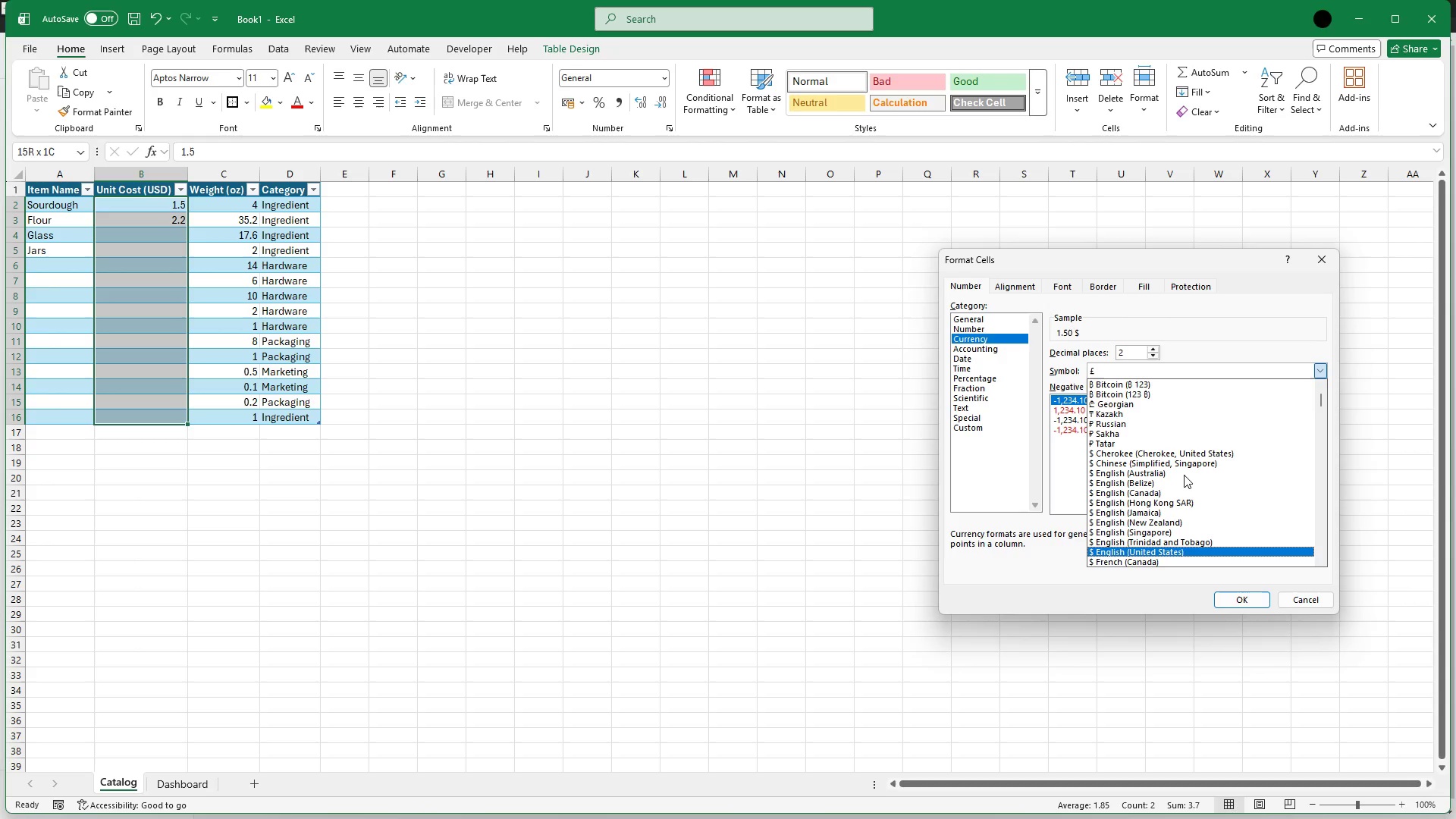 
key(ArrowUp)
 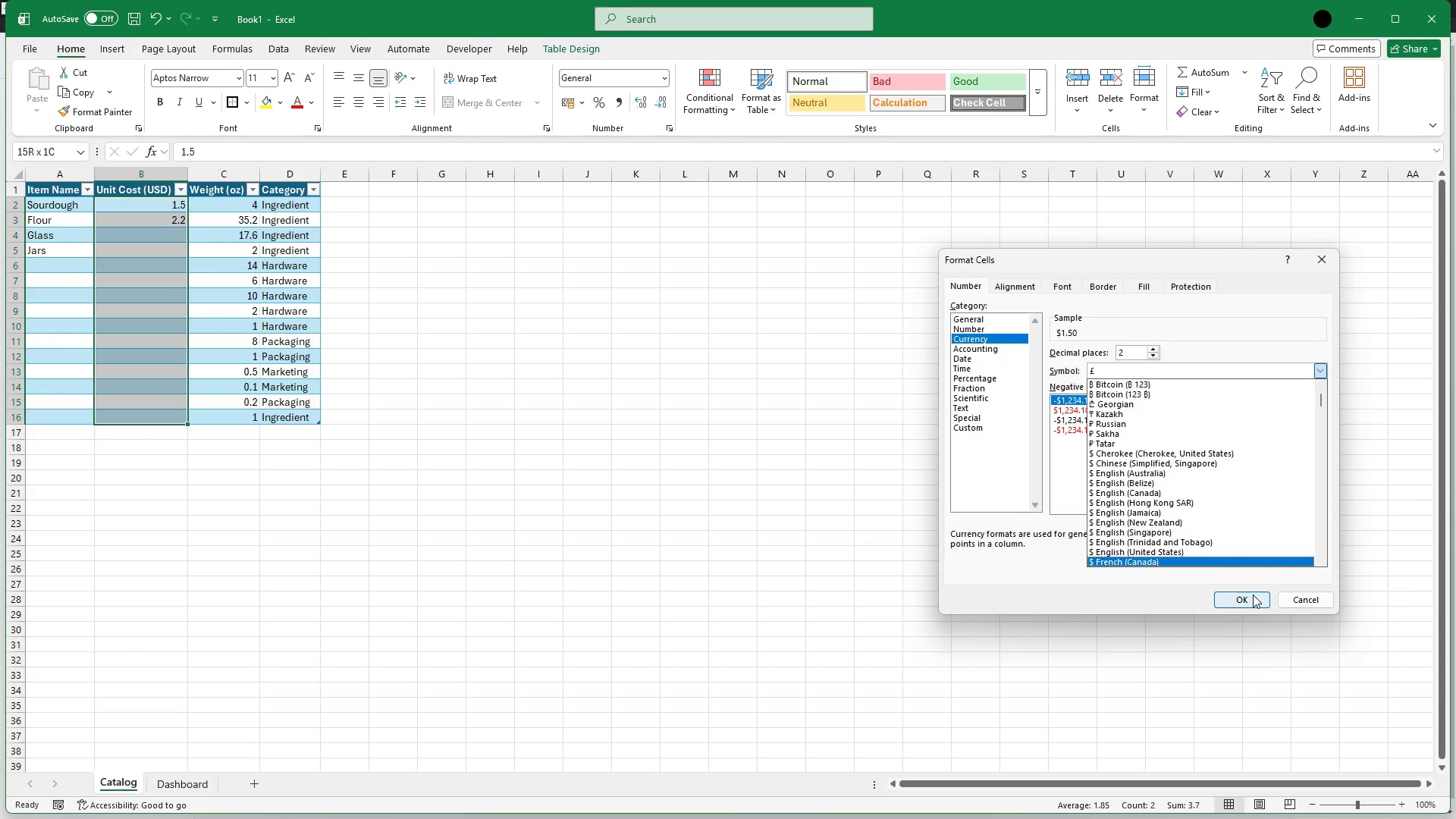 
left_click([1249, 604])
 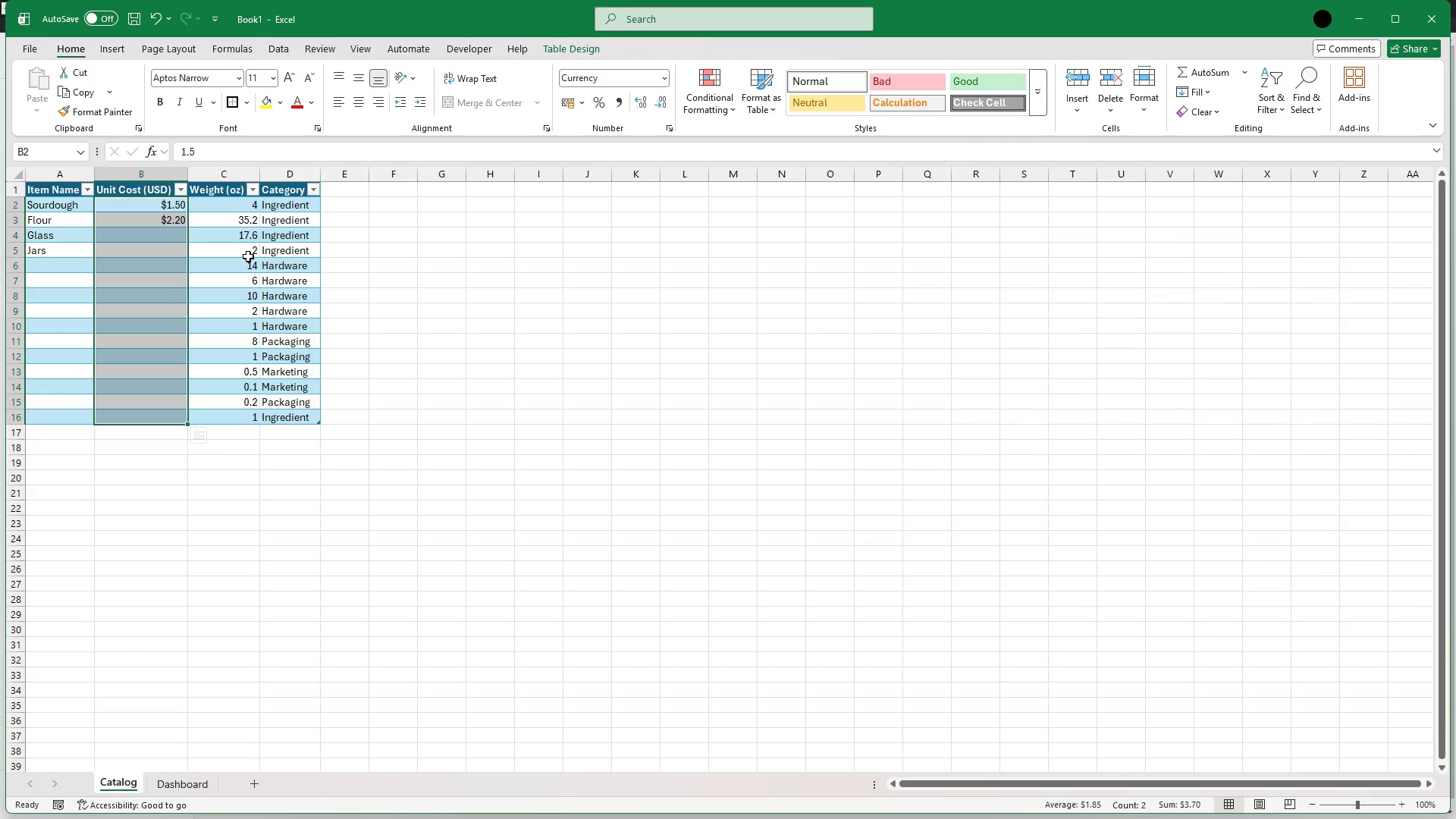 
left_click([169, 234])
 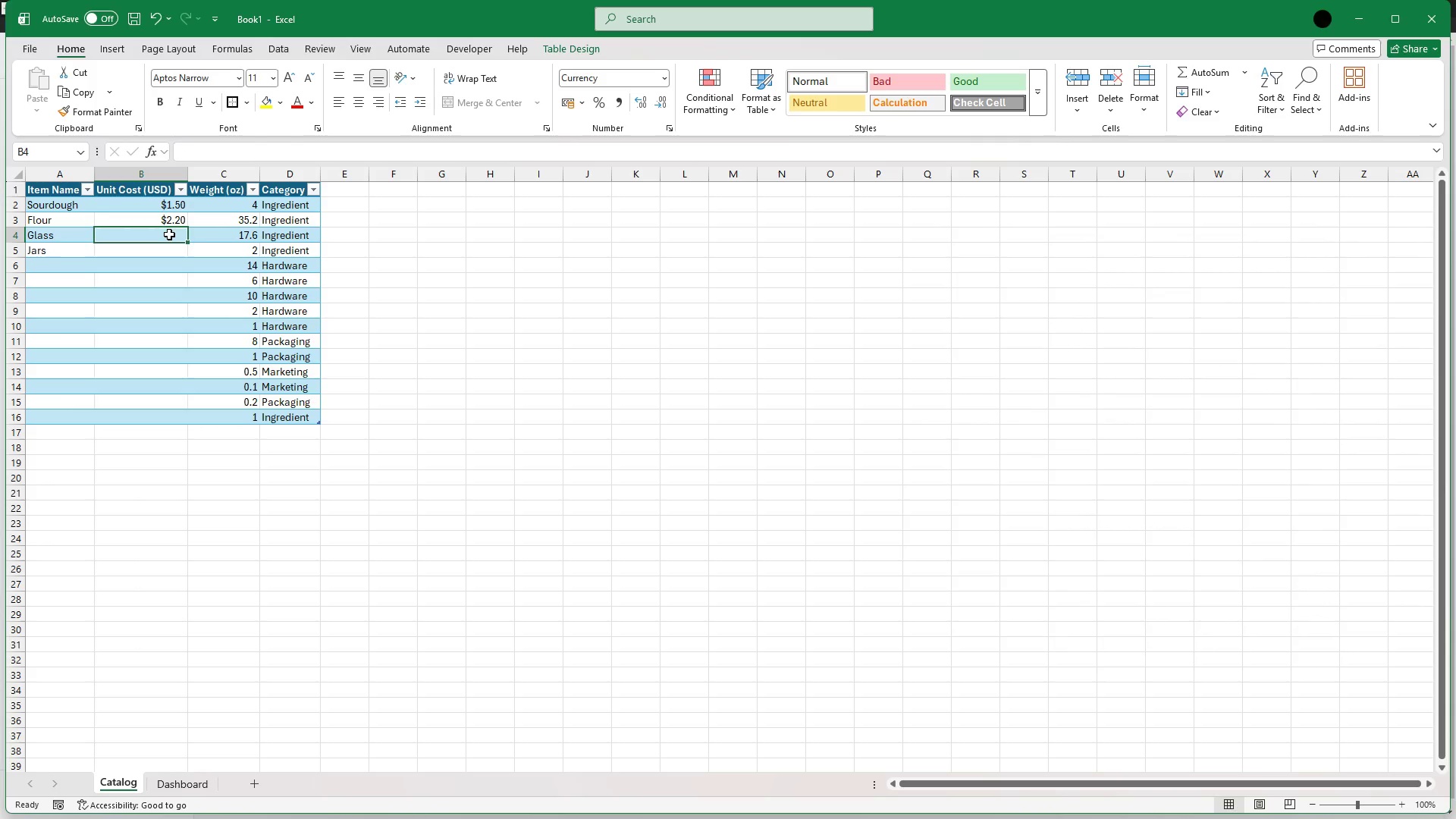 
type(1.86)
key(Backspace)
type(5)
 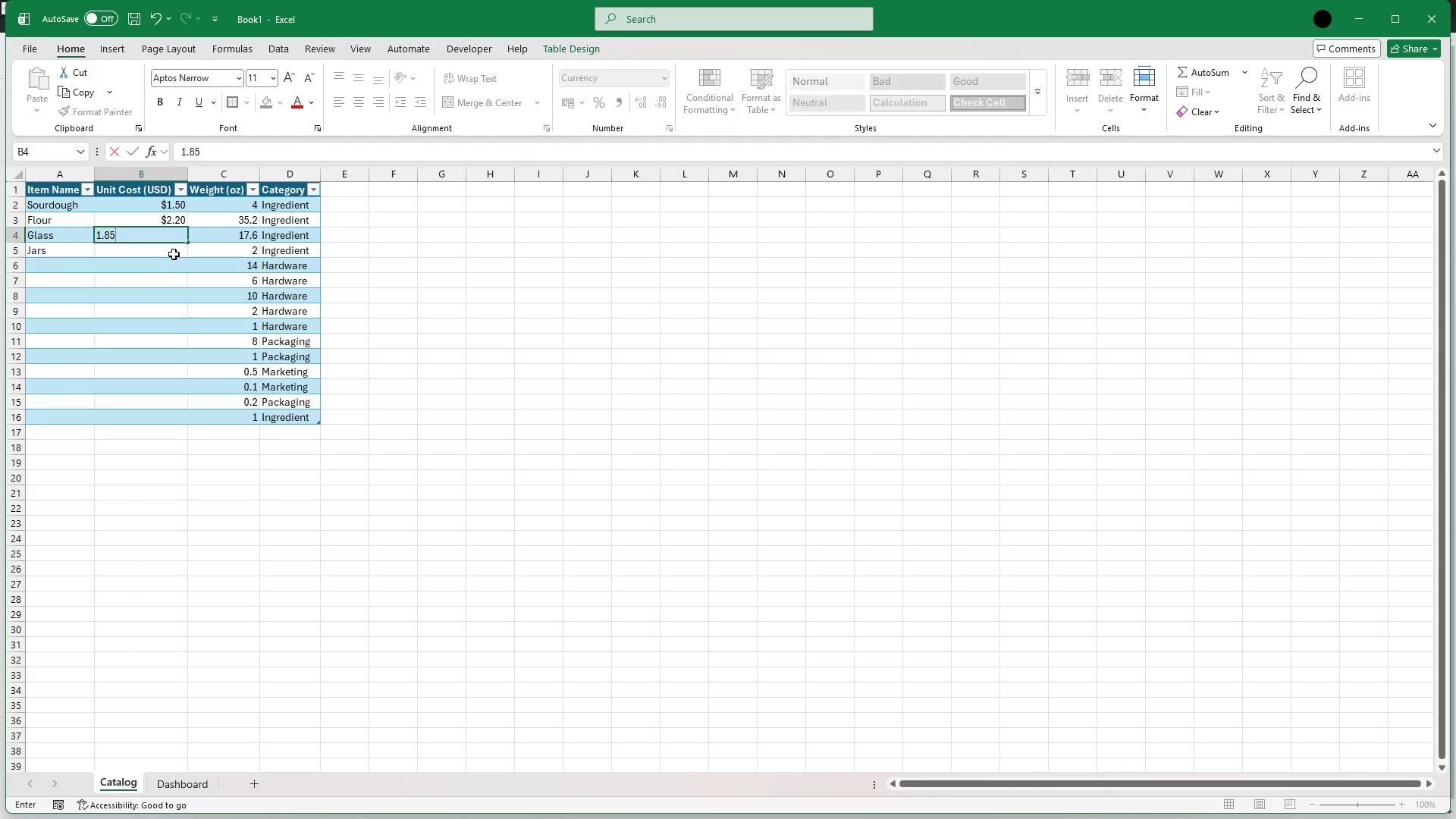 
left_click([174, 252])
 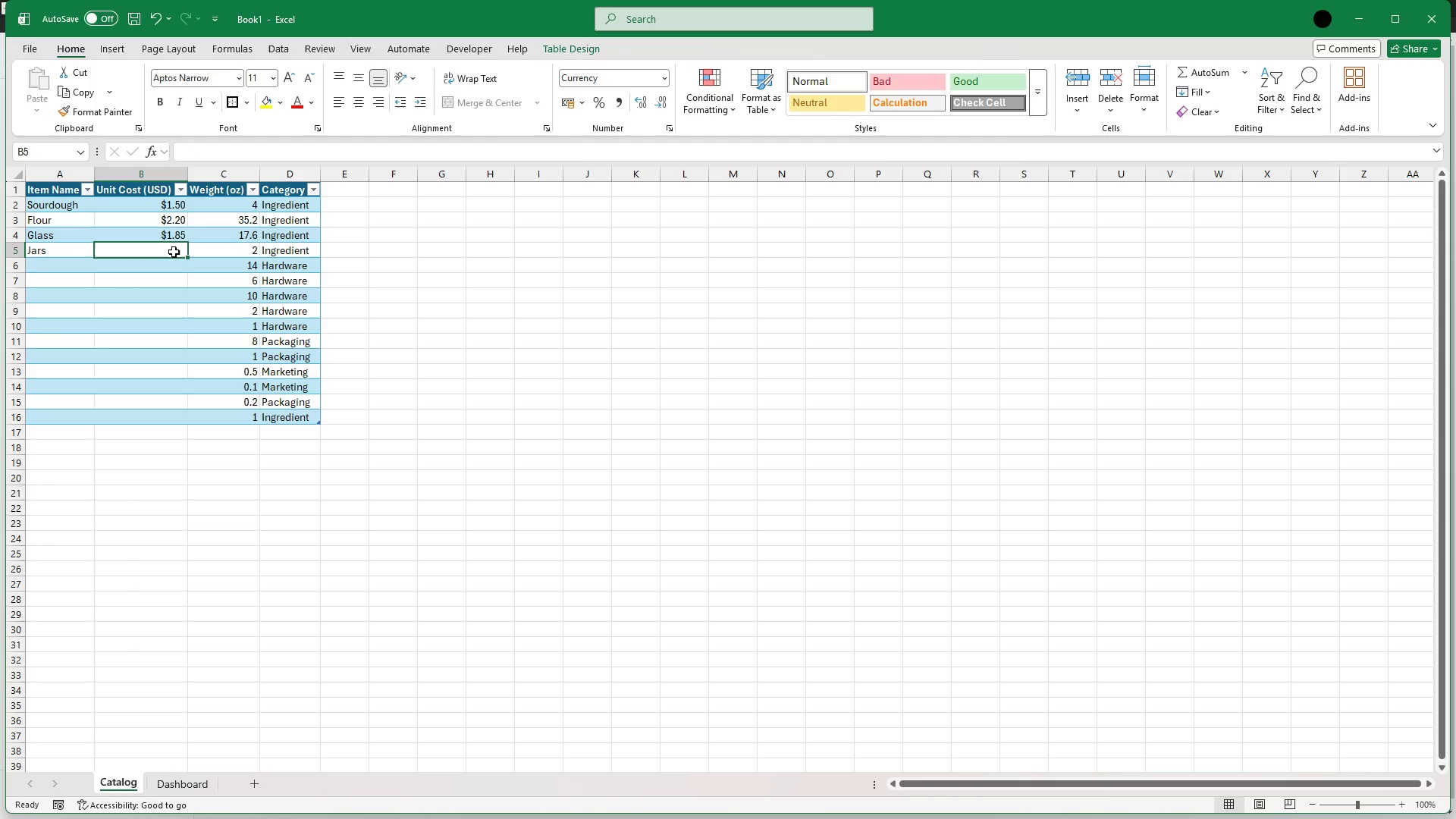 
type(0.25)
 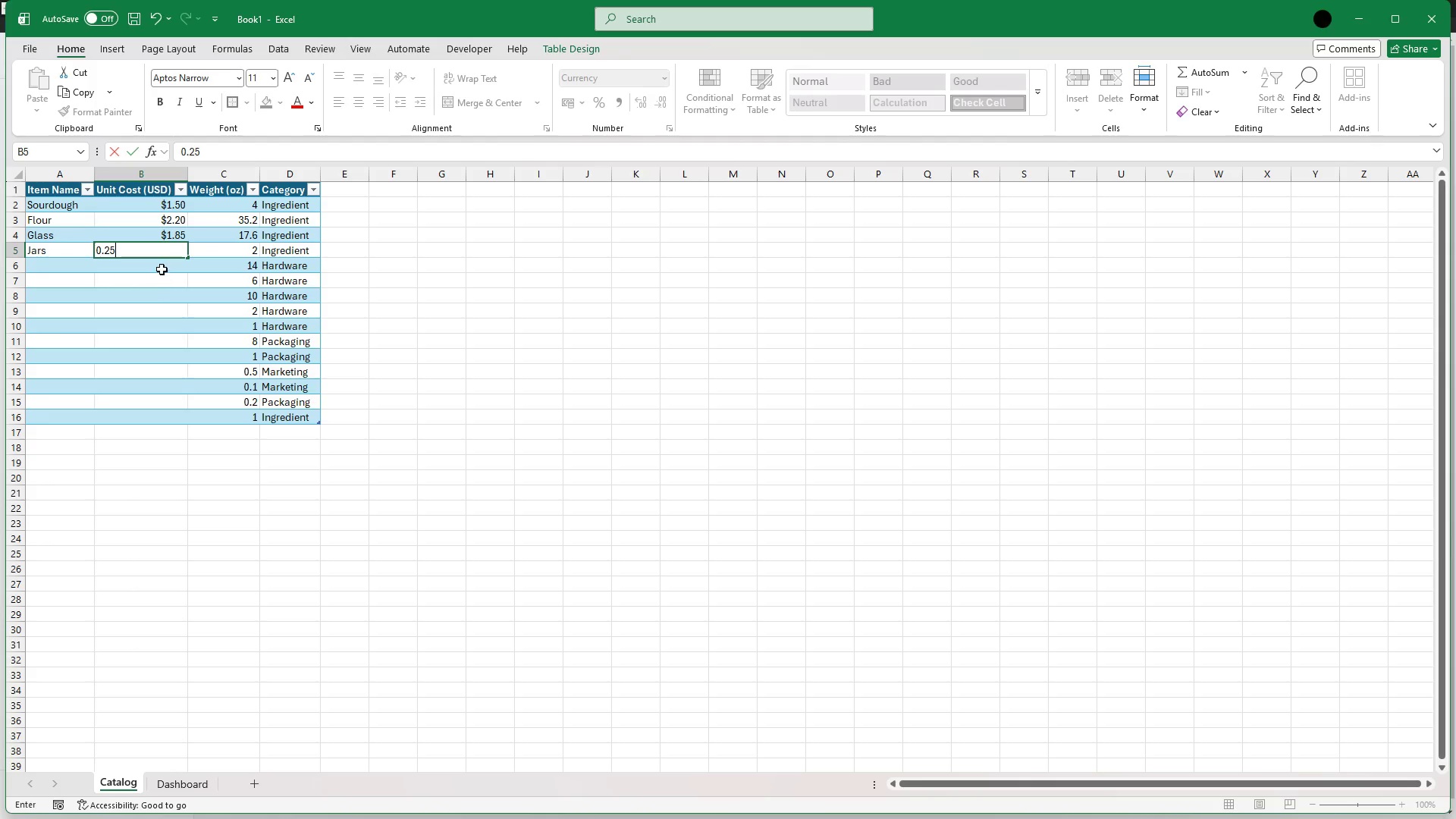 
left_click([162, 267])
 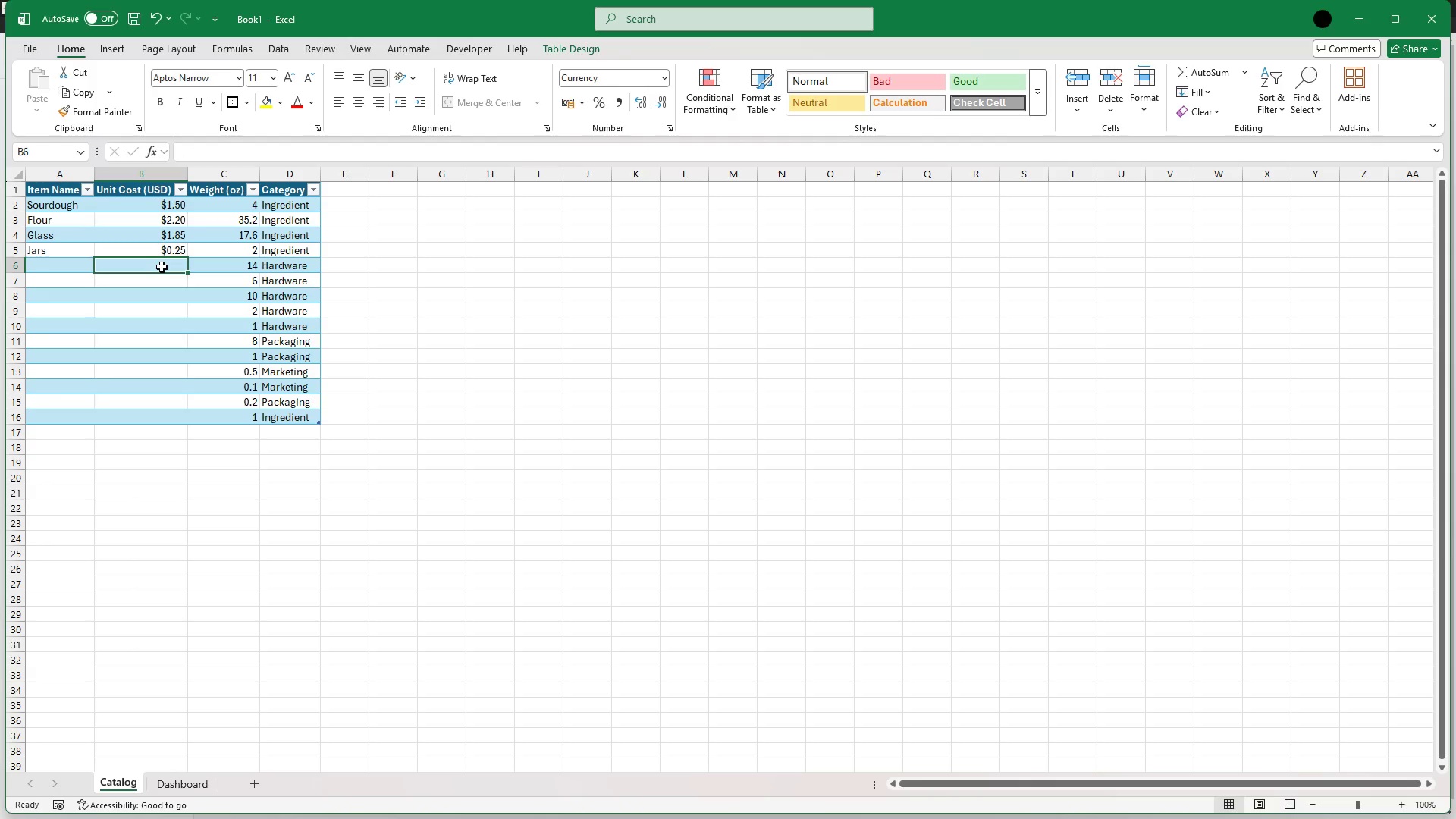 
type(e)
key(Backspace)
type(3.10)
 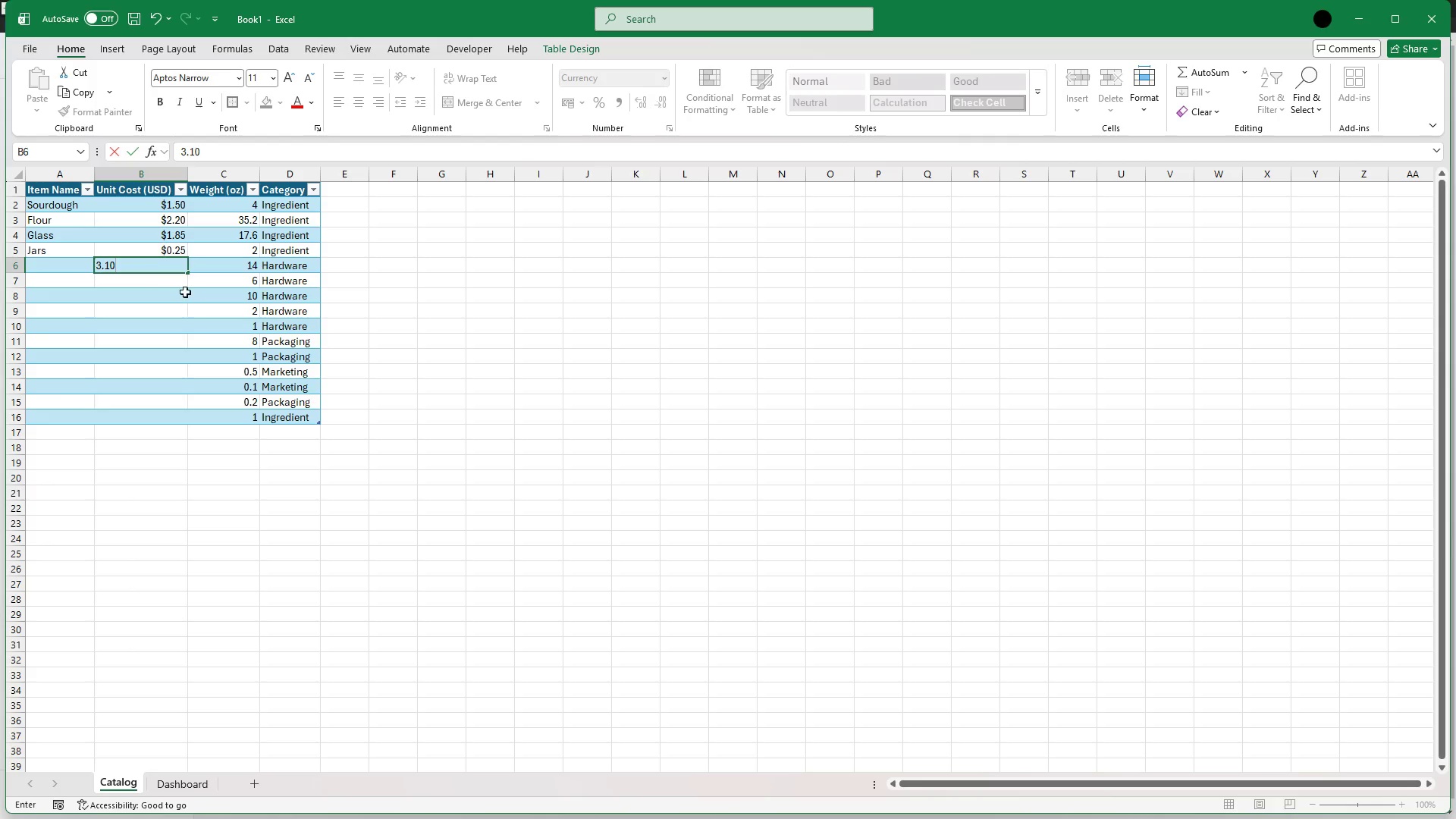 
left_click([173, 280])
 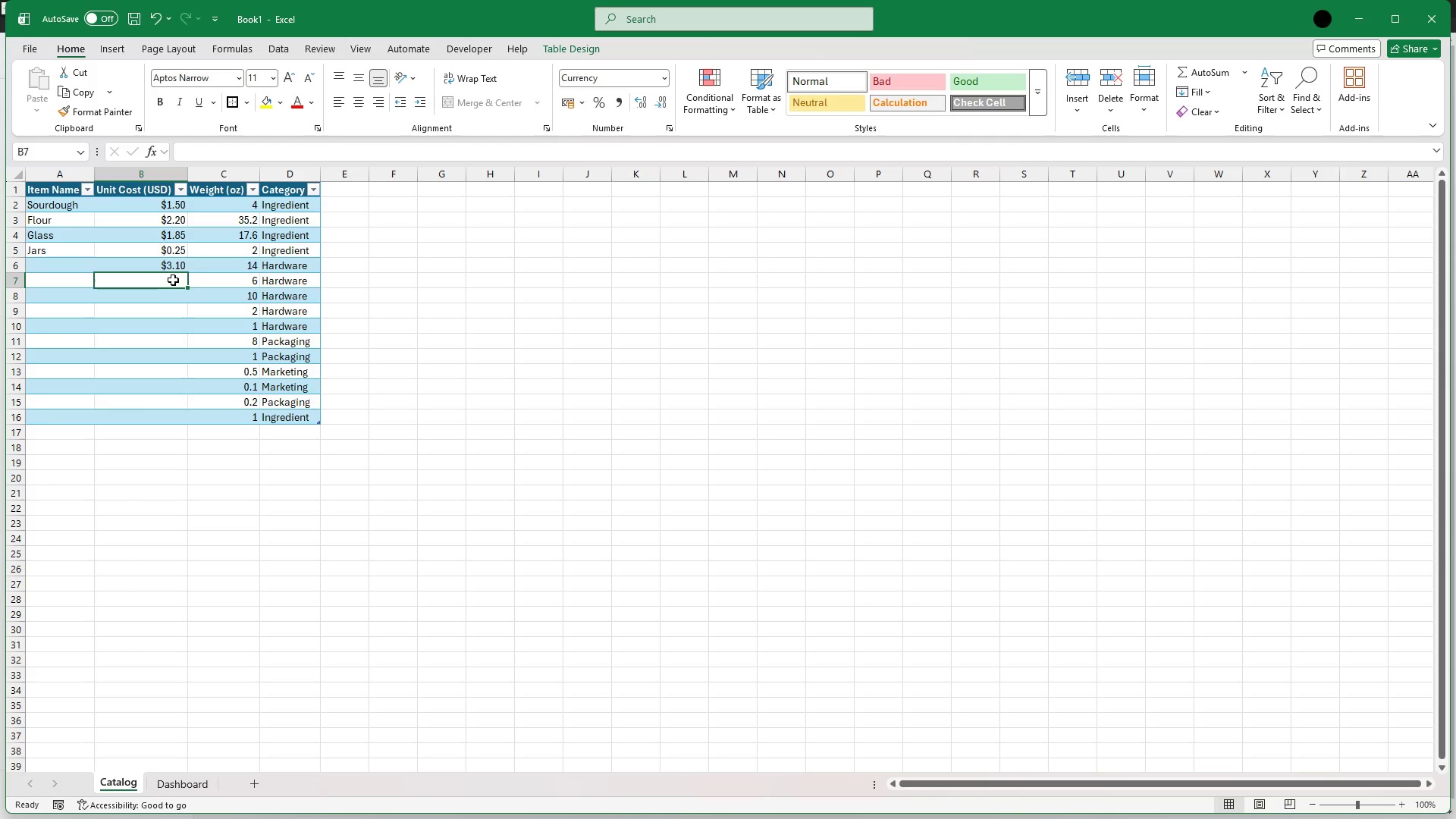 
type(4.2)
key(Backspace)
type(59)
key(Backspace)
type(0)
 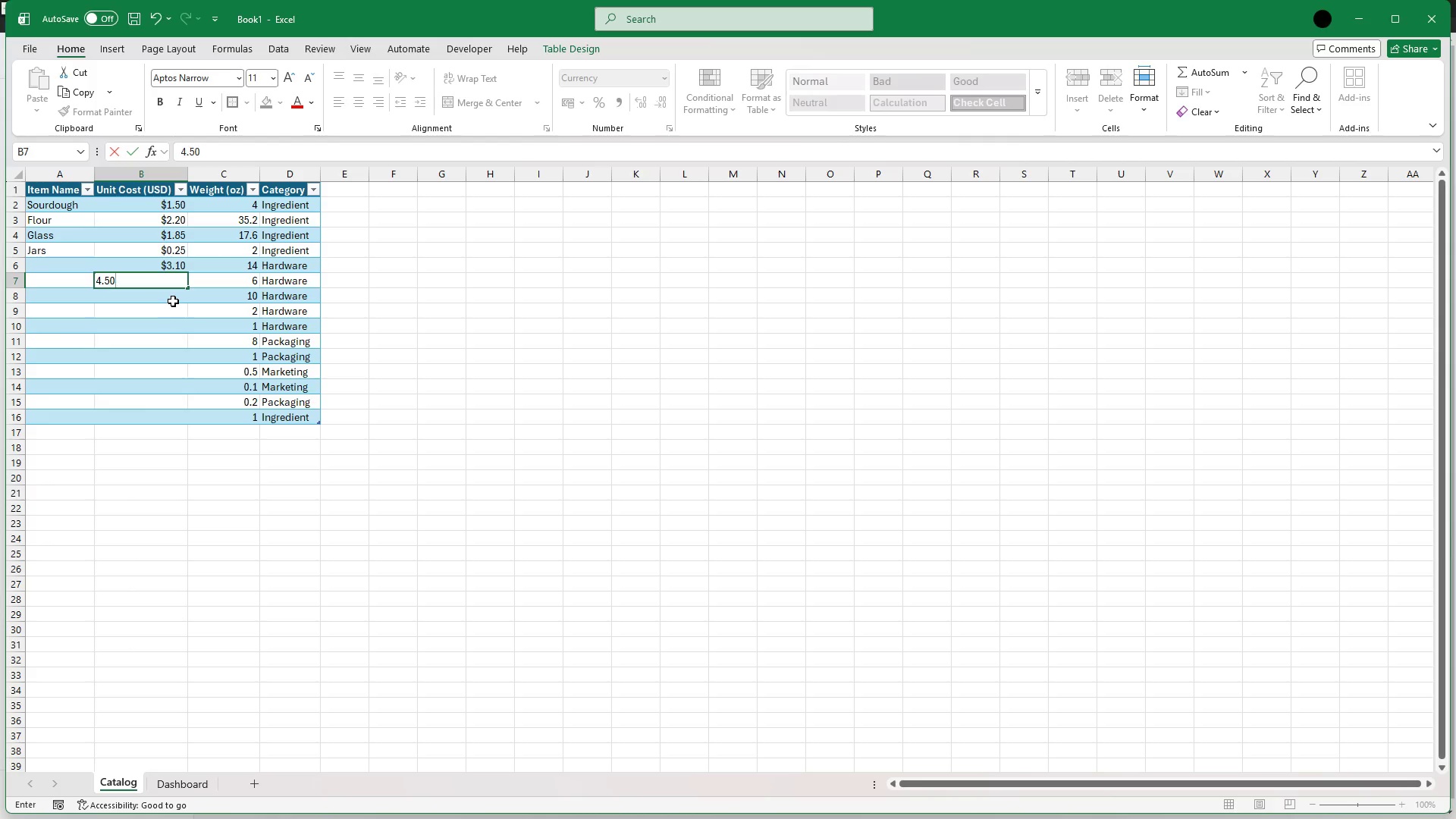 
left_click([172, 296])
 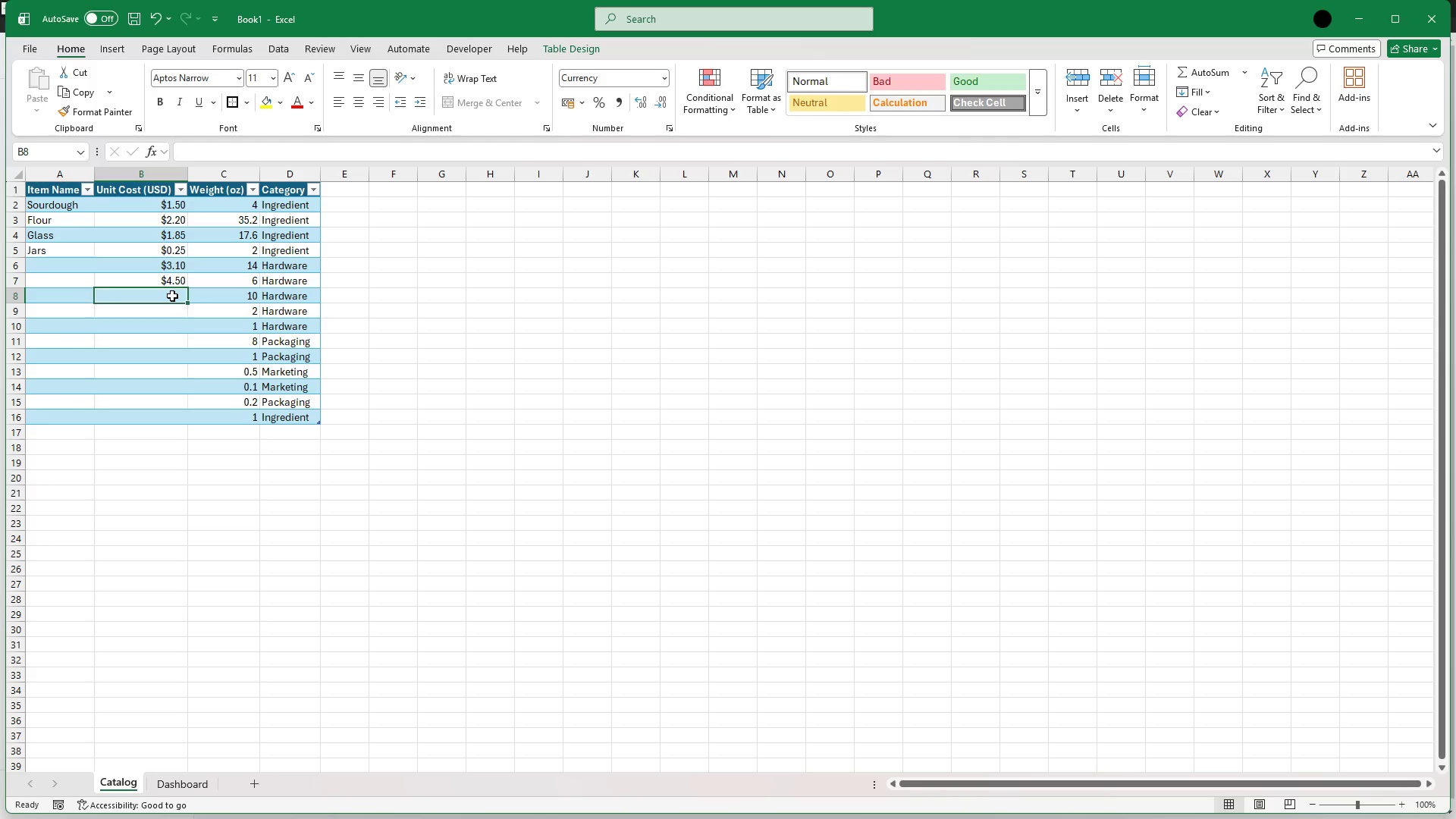 
wait(14.38)
 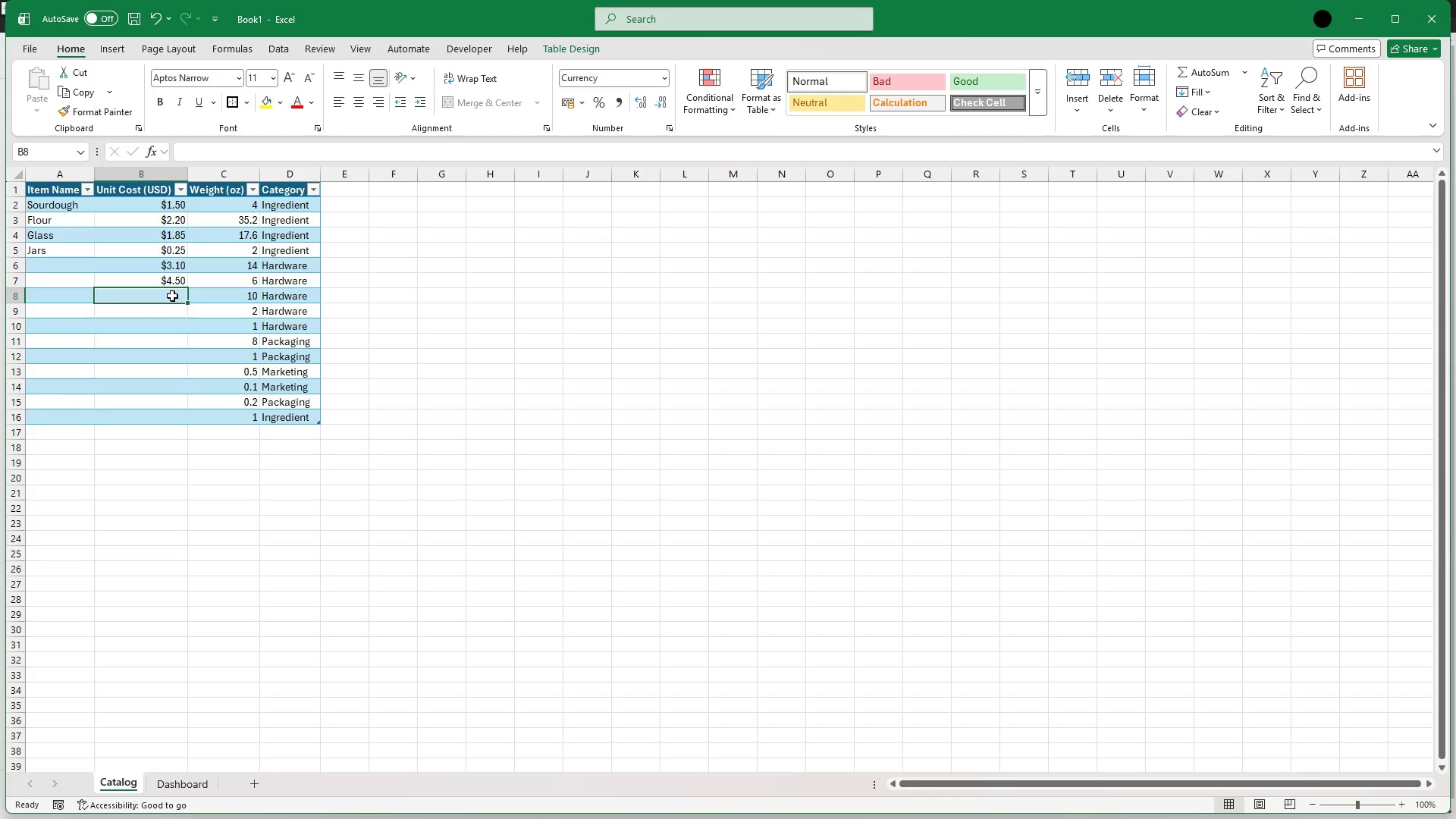 
type(6.25)
 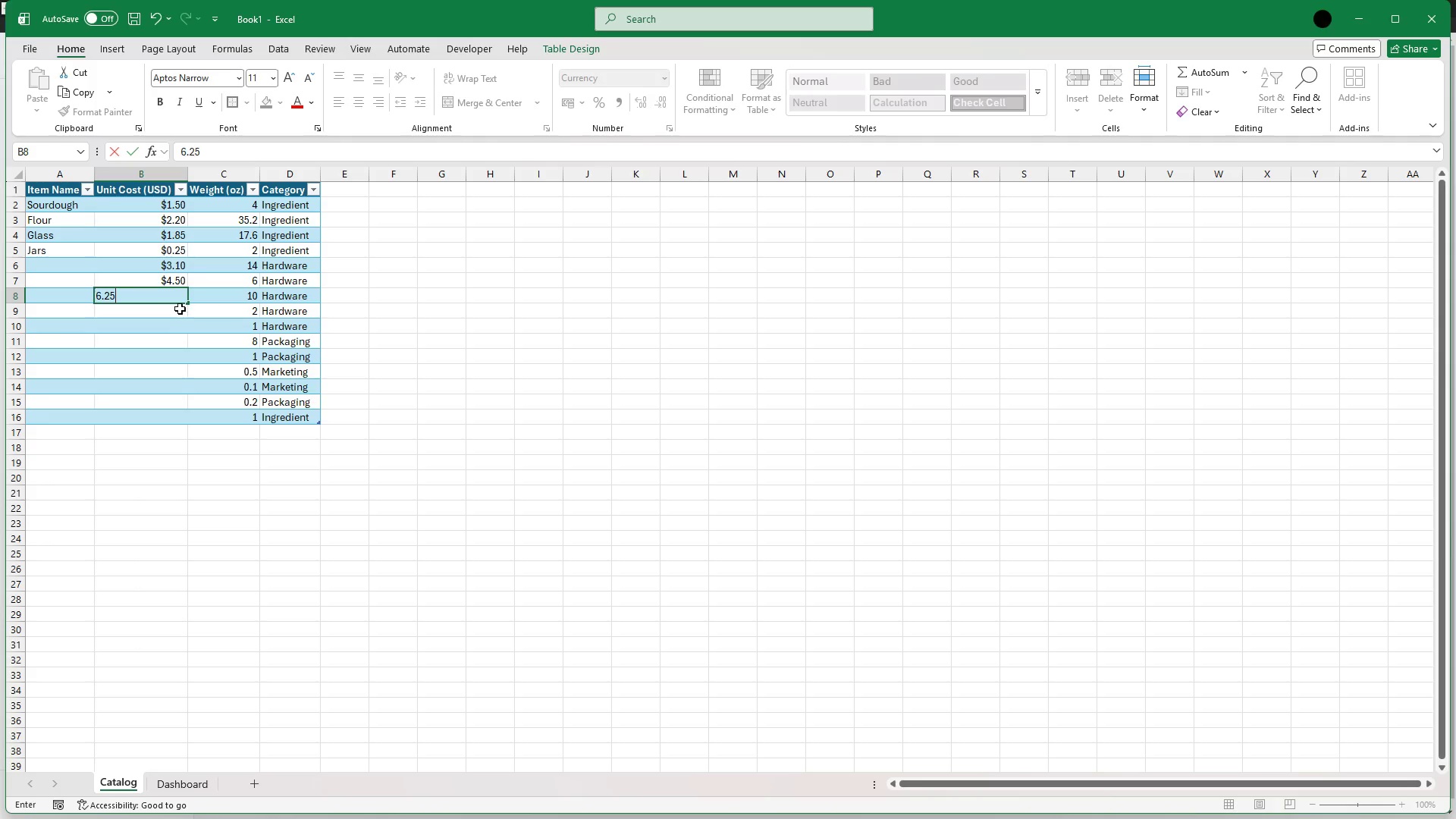 
left_click([180, 309])
 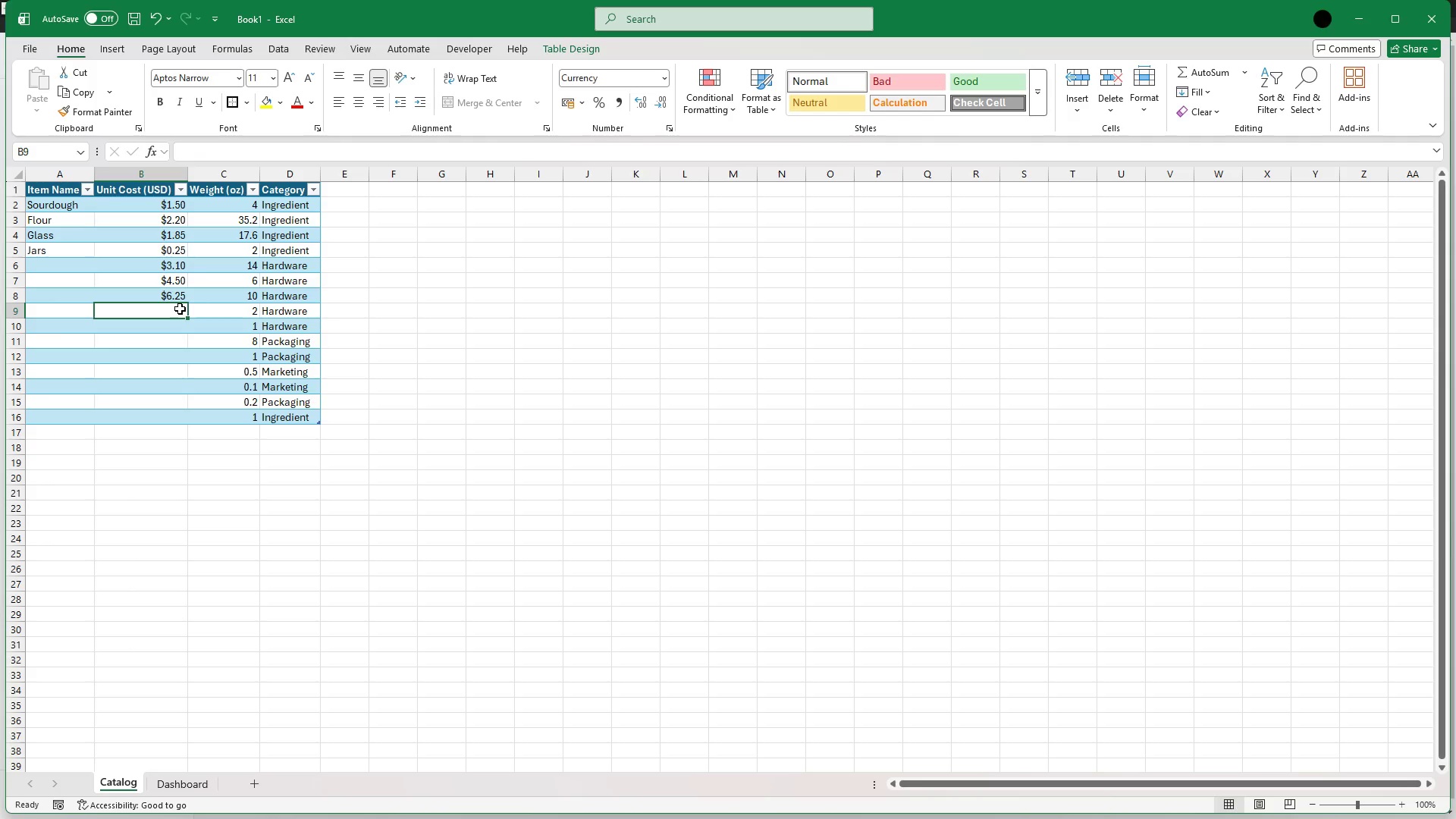 
type(1.15)
 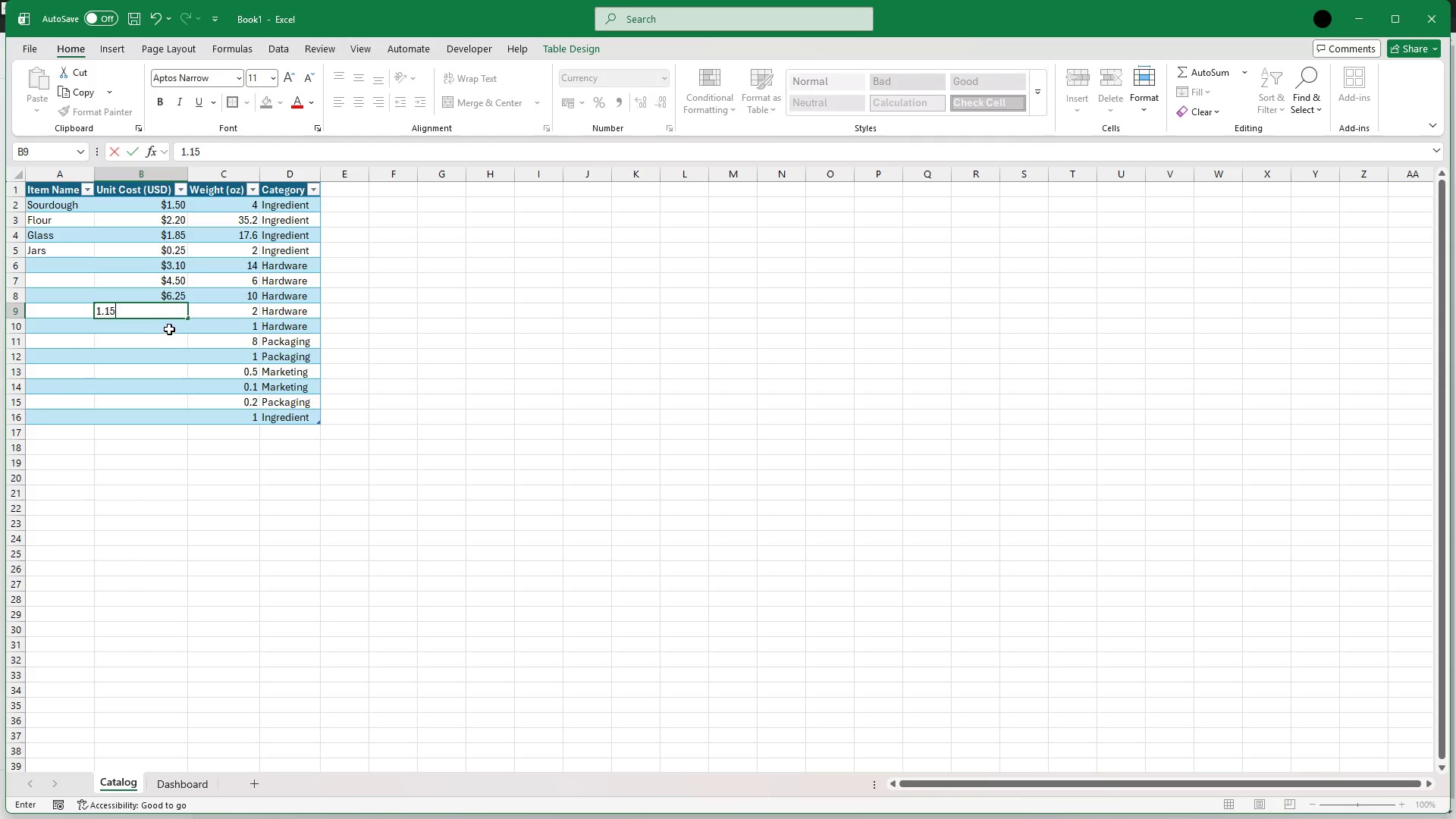 
left_click([168, 327])
 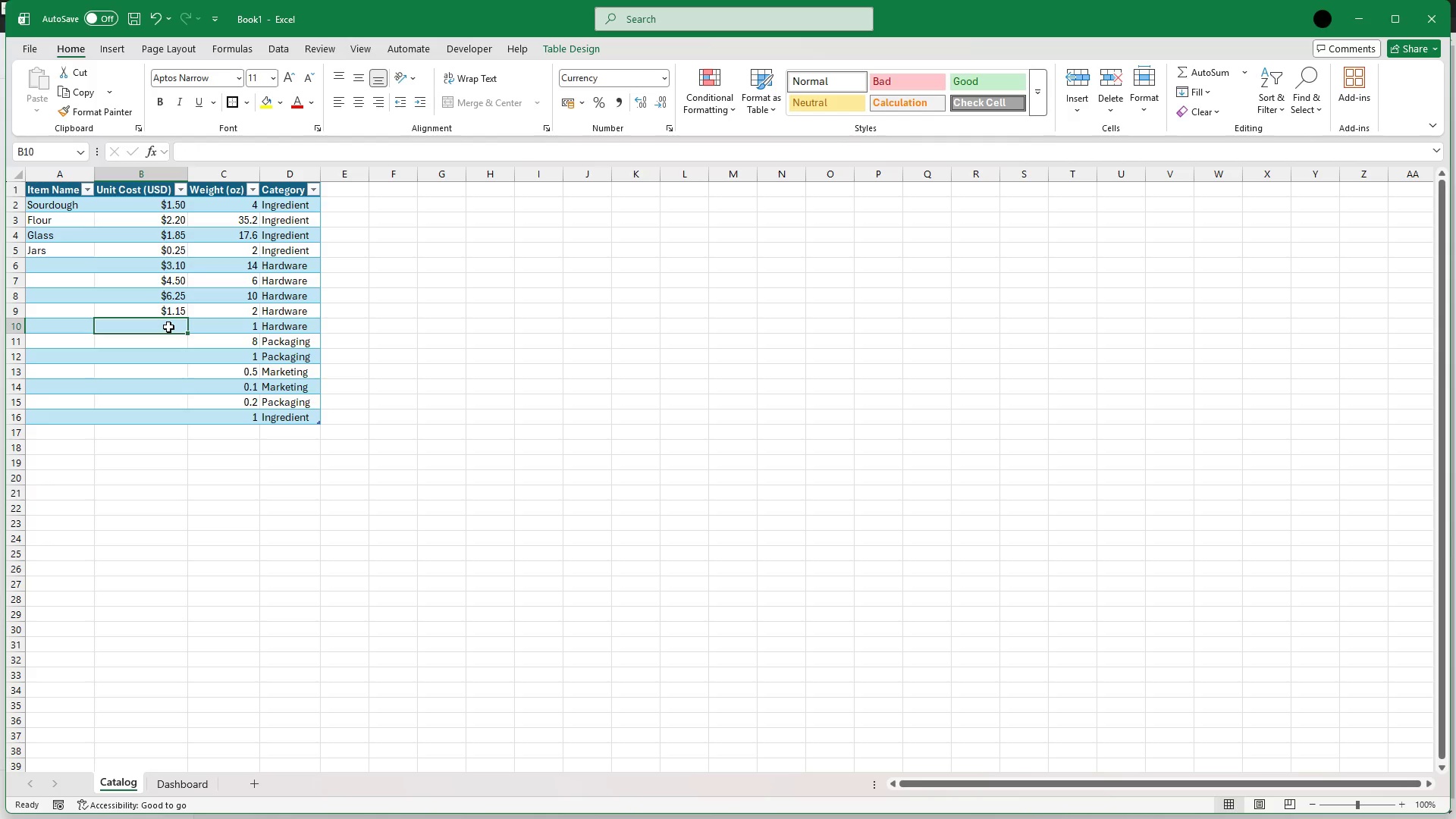 
type([VolumeDown][VolumeDown]2.40)
 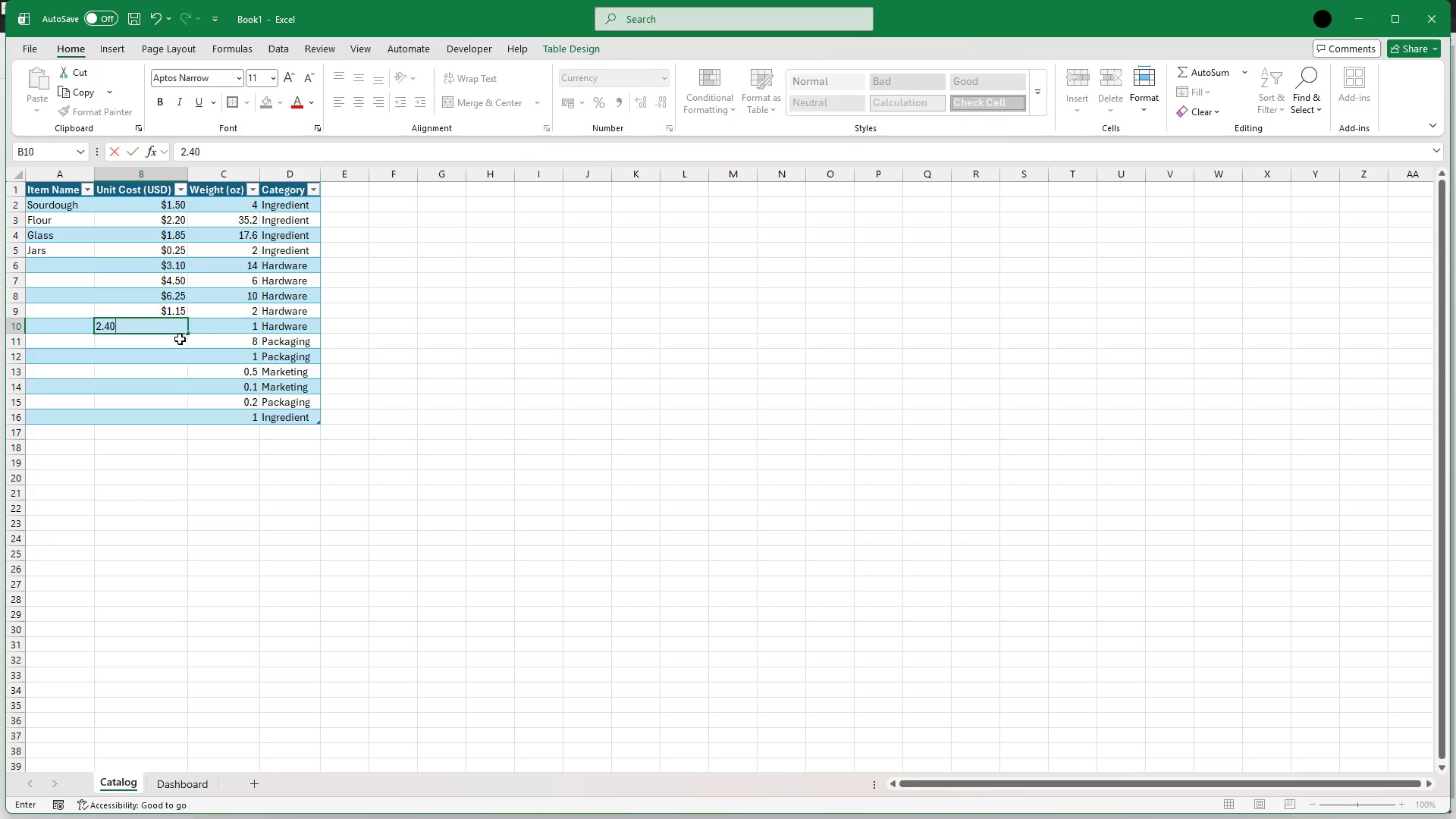 
left_click([172, 340])
 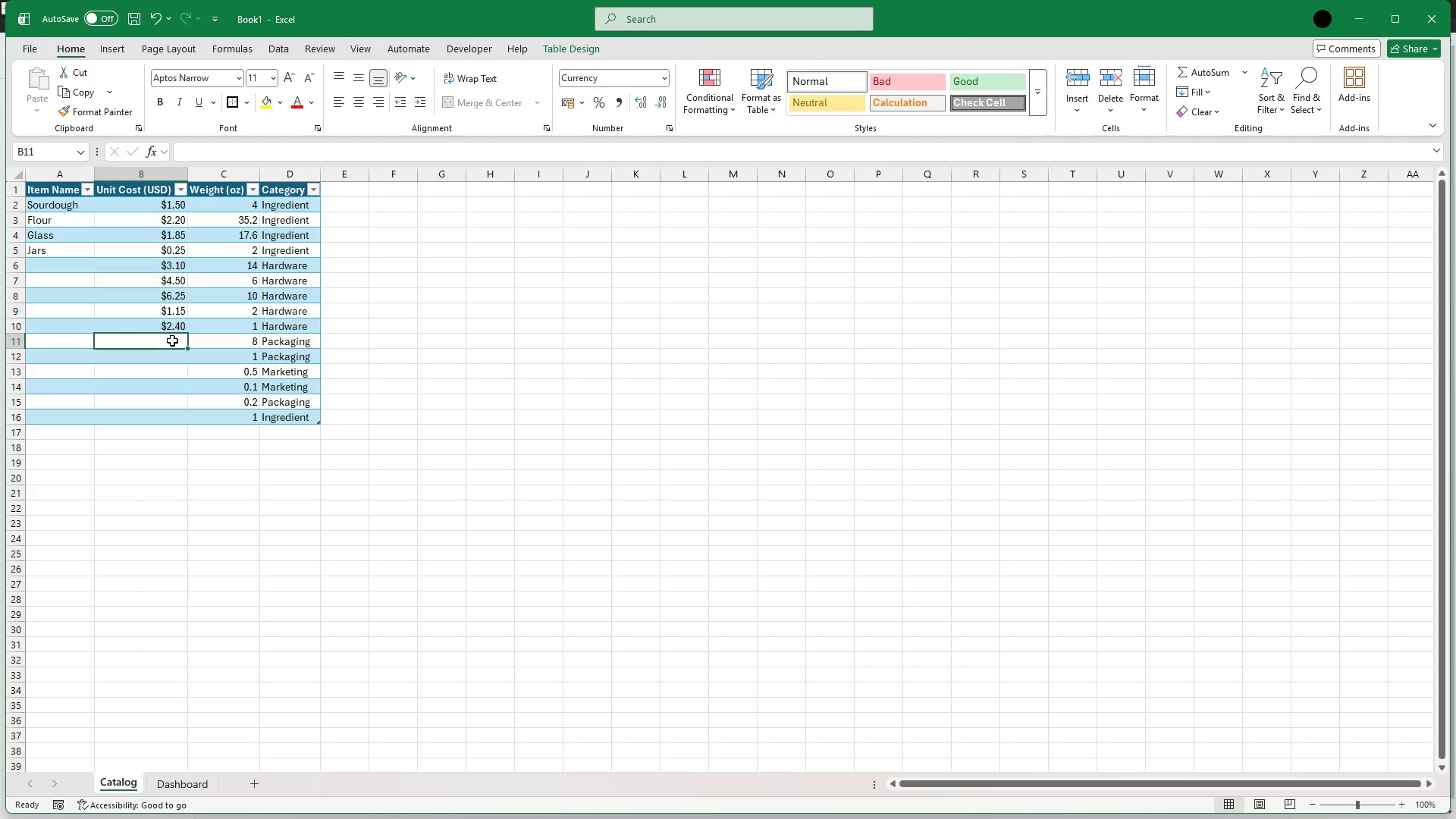 
type(1.75)
 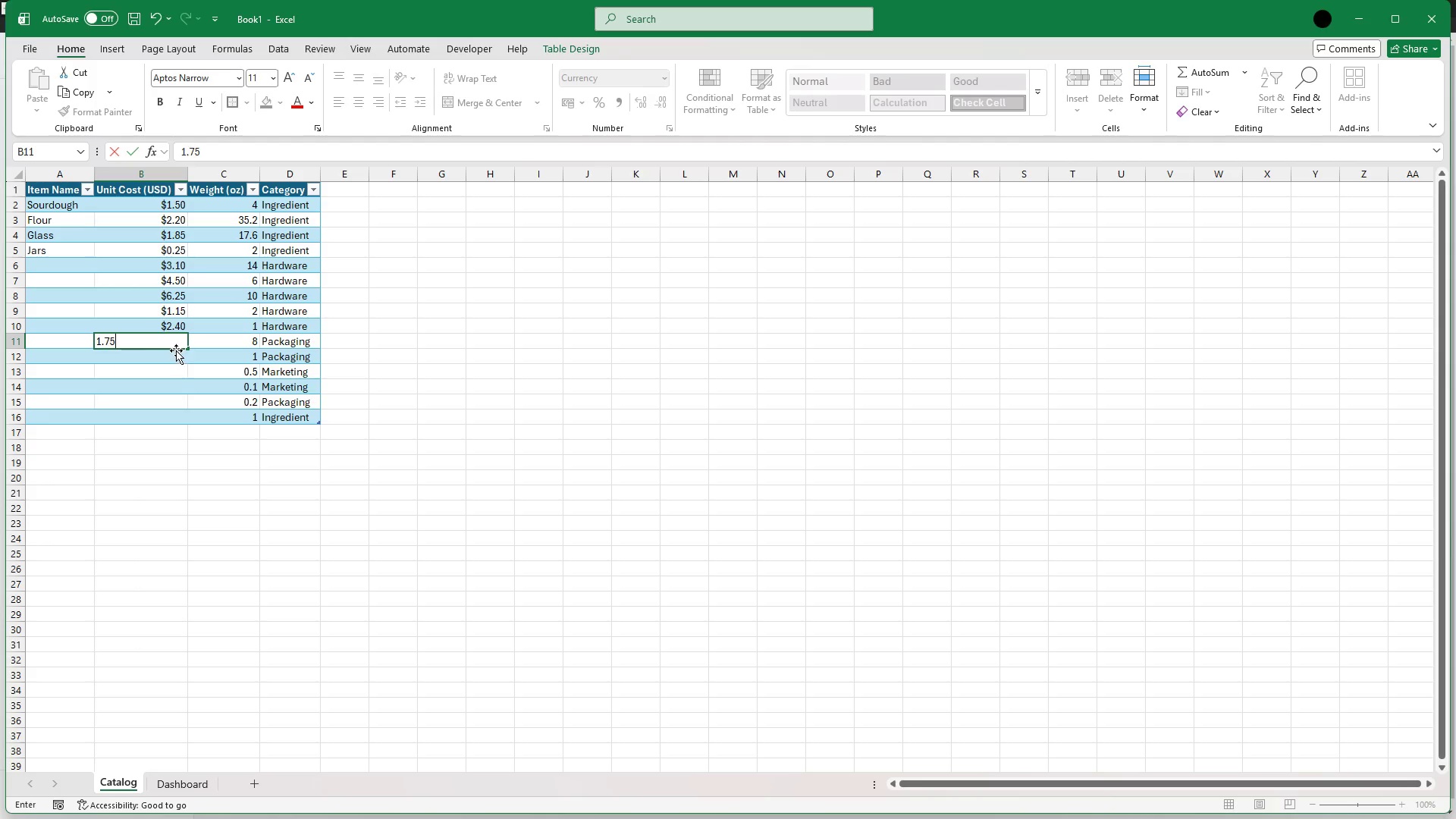 
left_click([171, 353])
 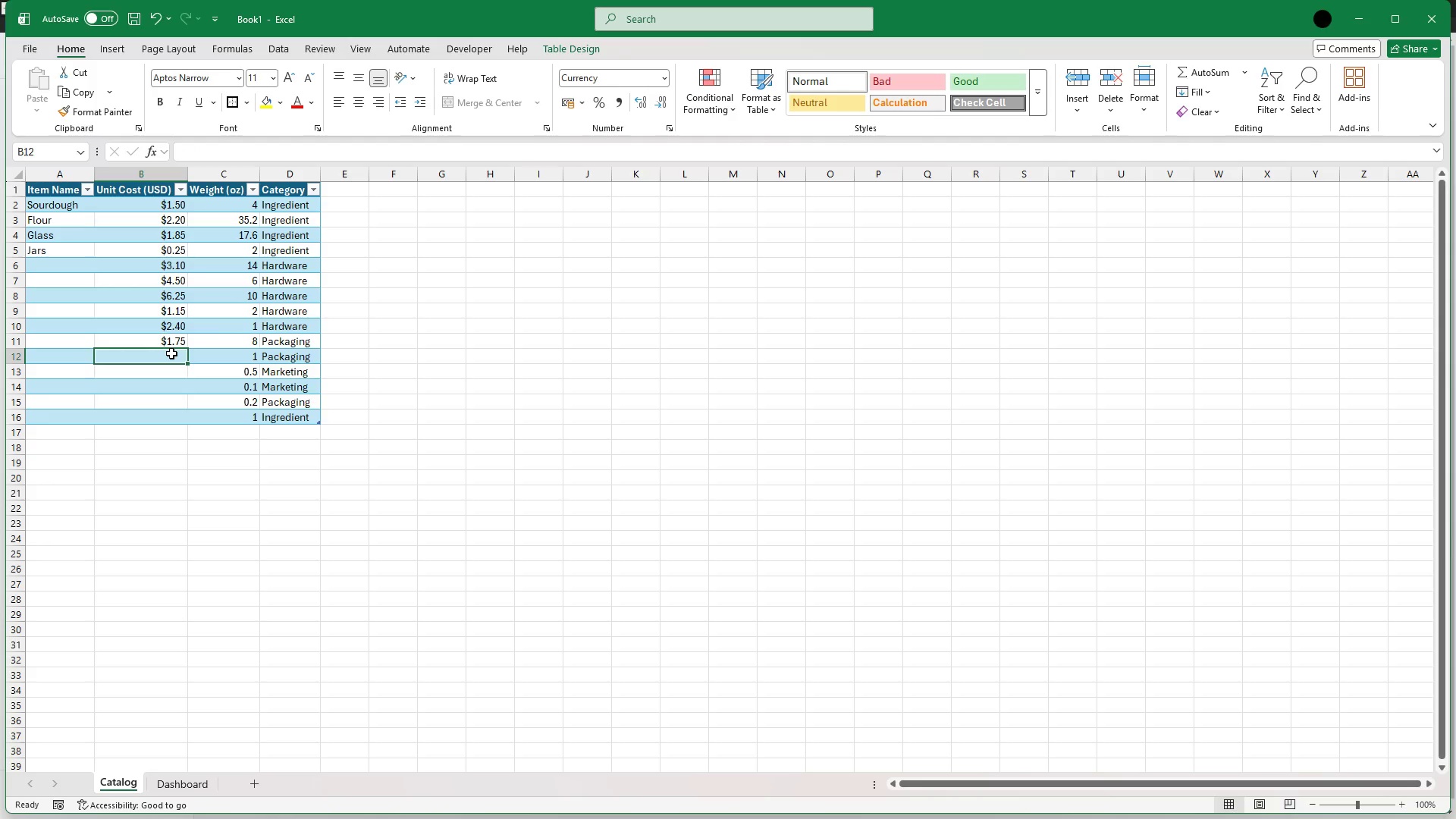 
type(0,65)
 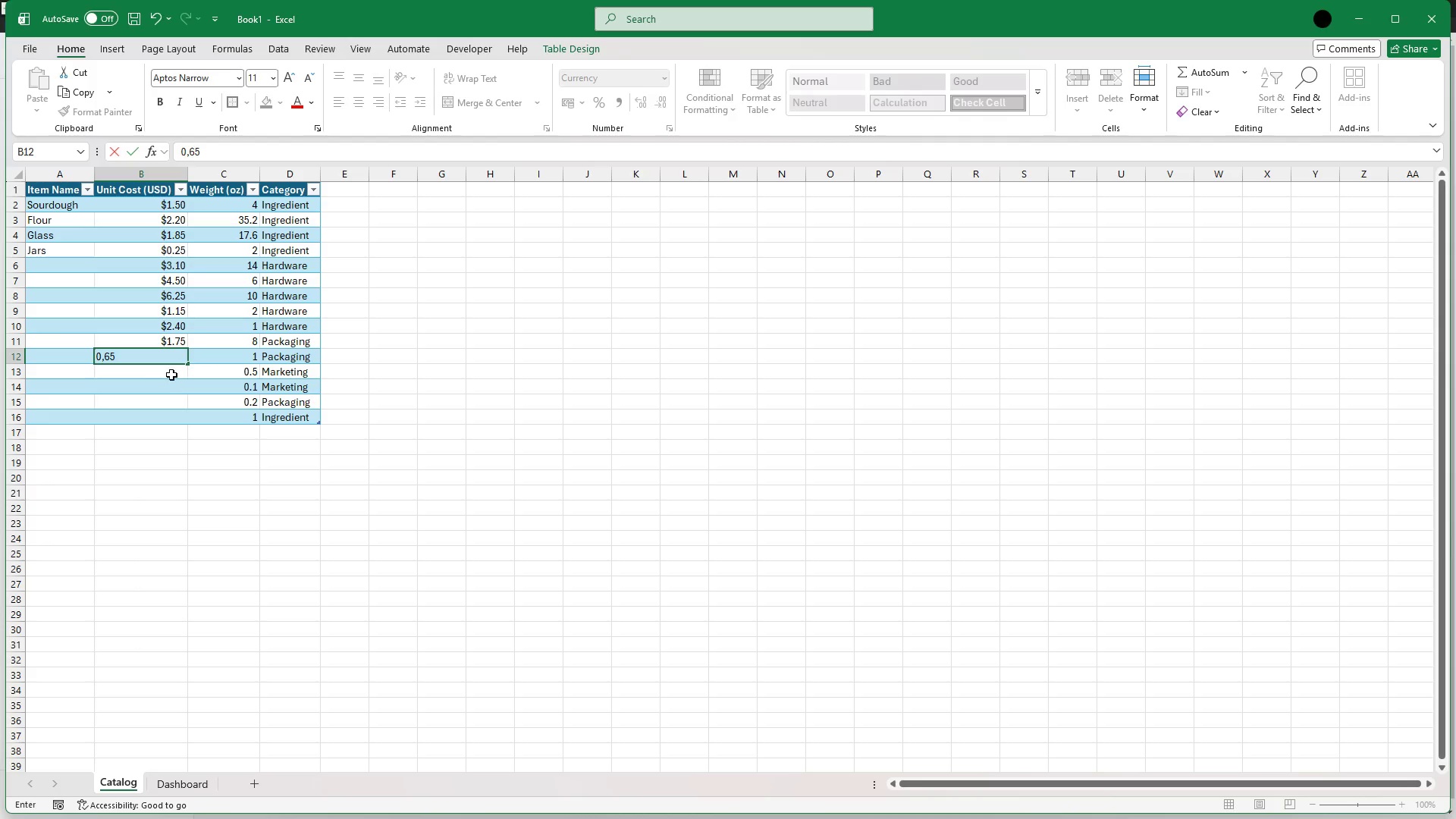 
left_click([172, 372])
 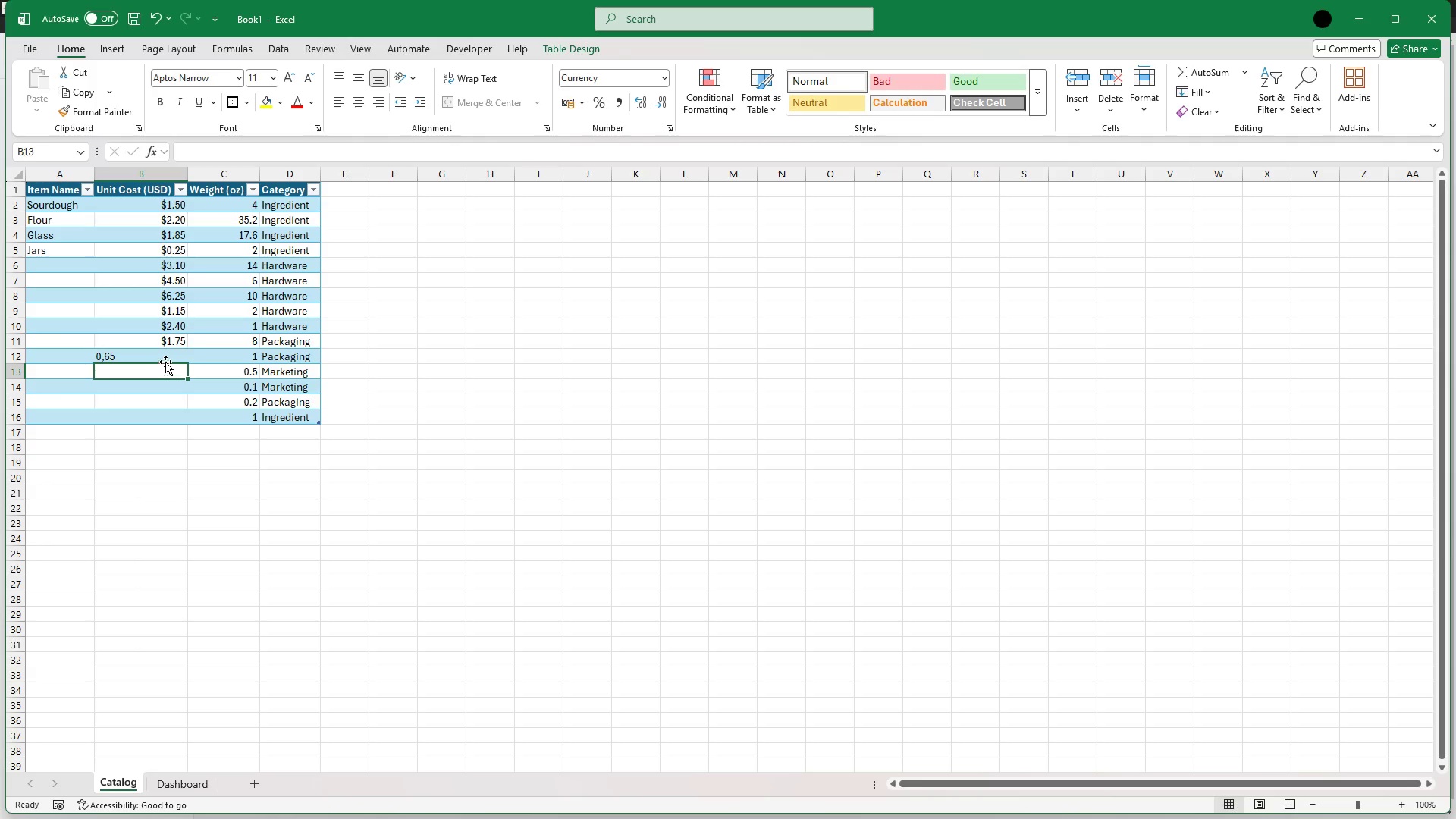 
left_click([165, 357])
 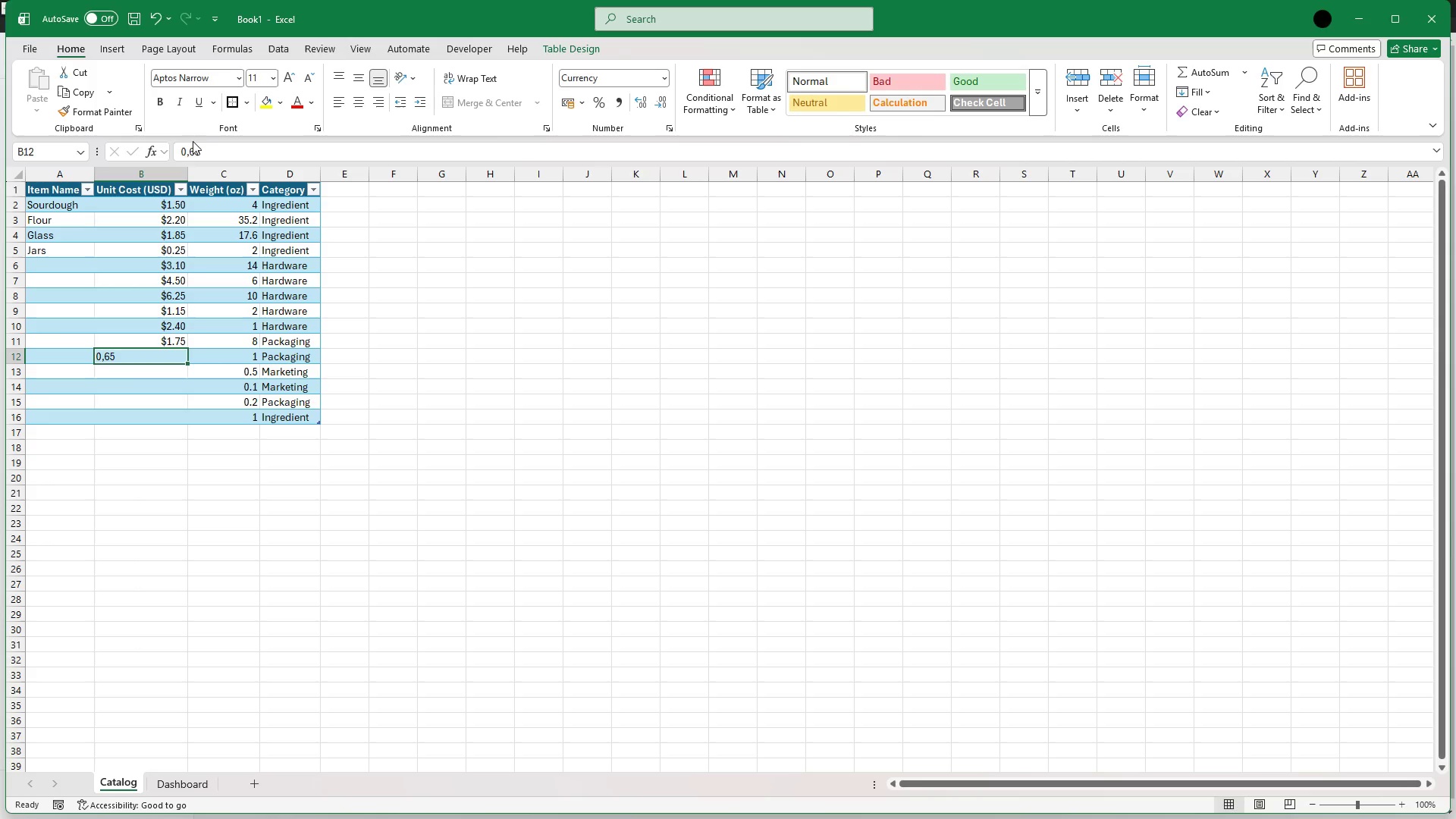 
left_click([193, 149])
 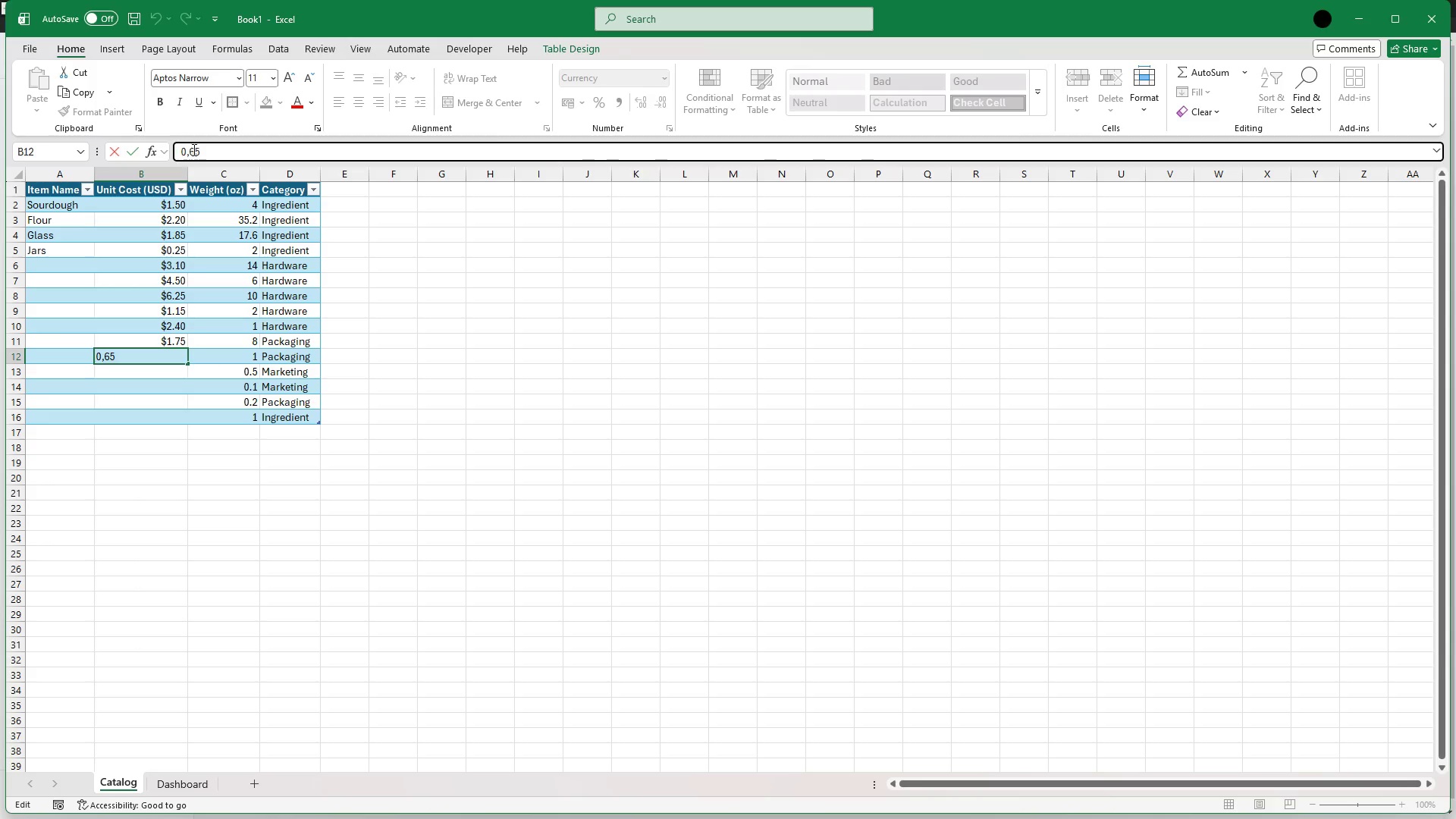 
key(ArrowLeft)
 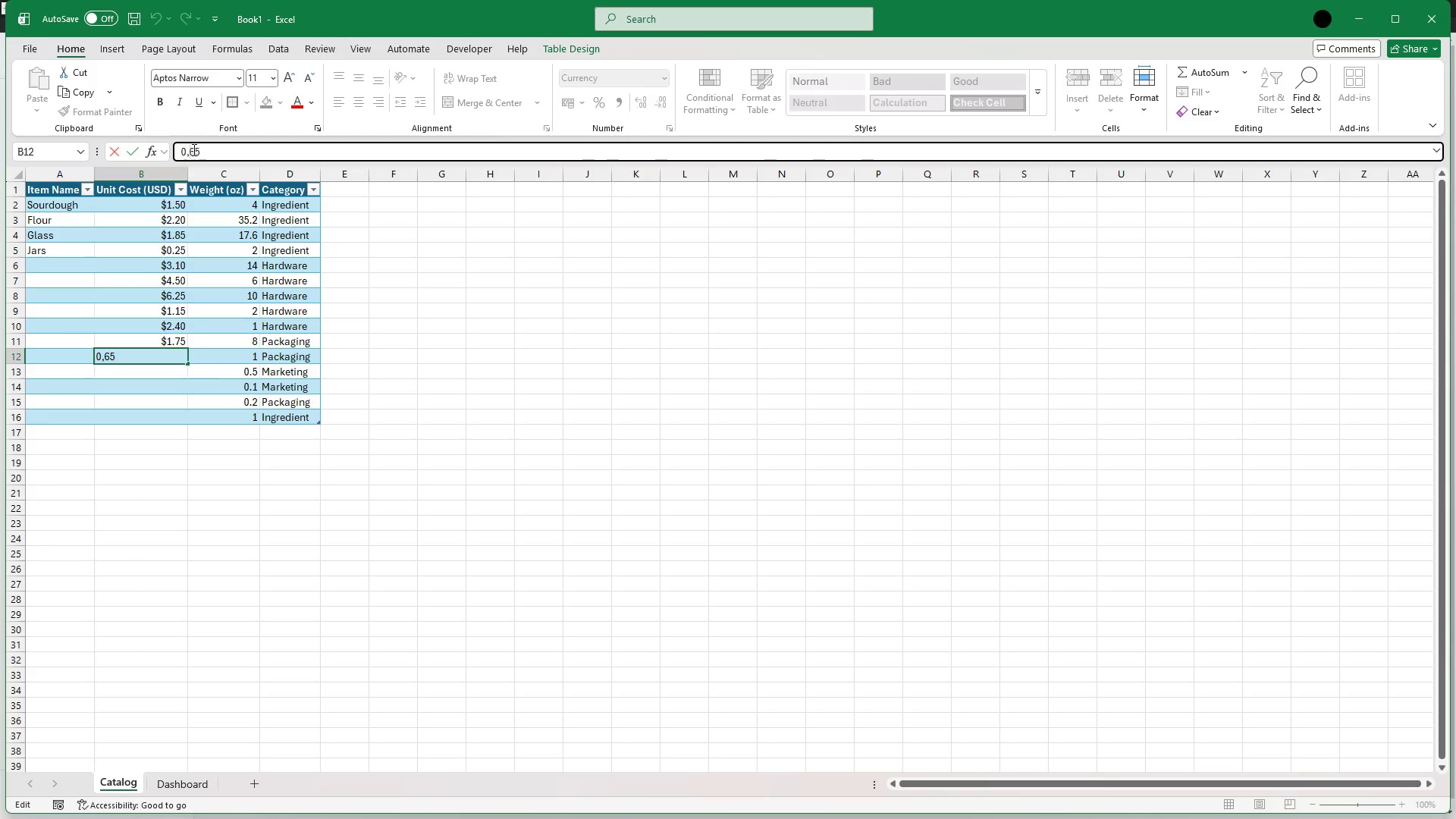 
key(Backspace)
 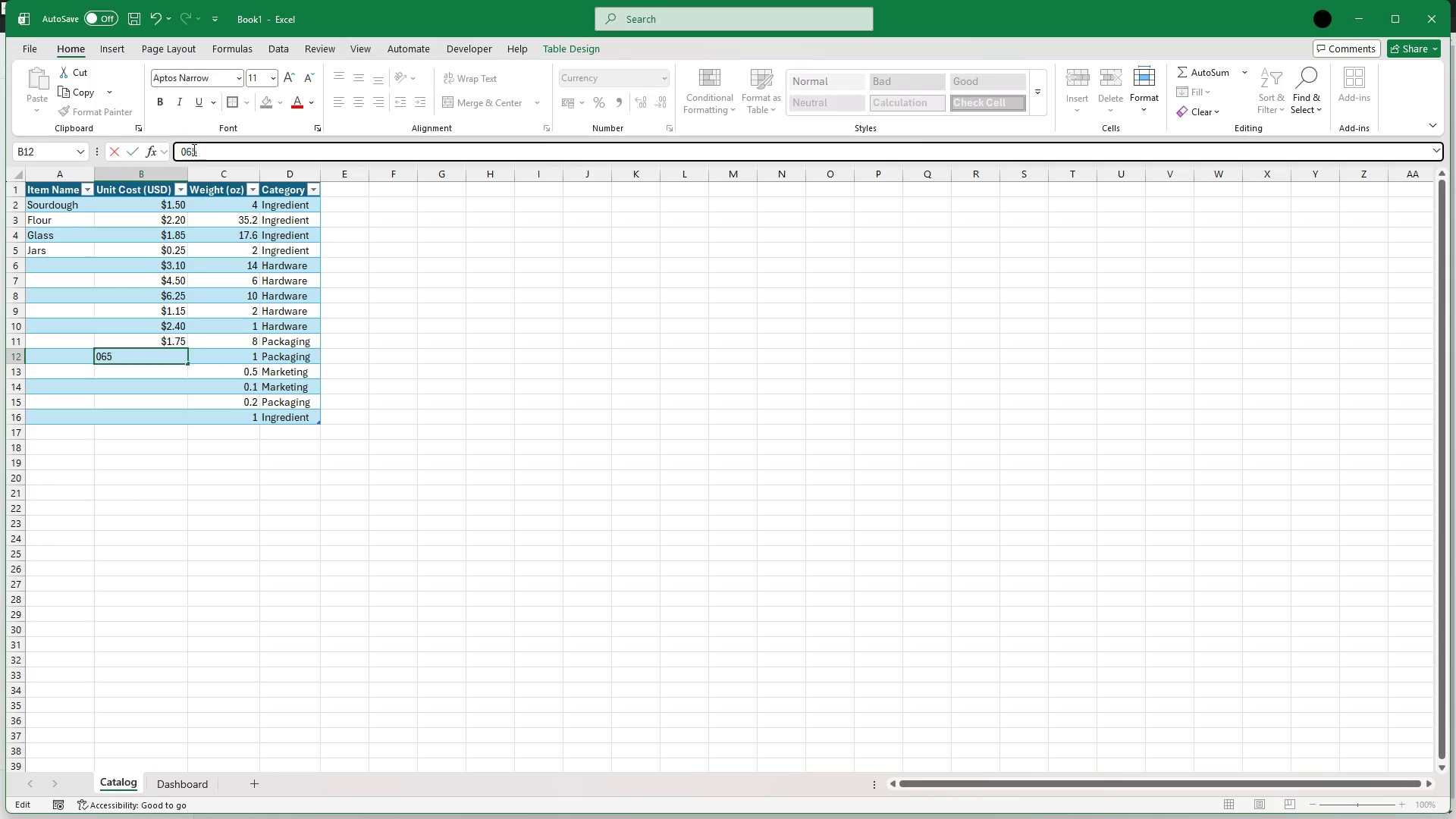 
key(Period)
 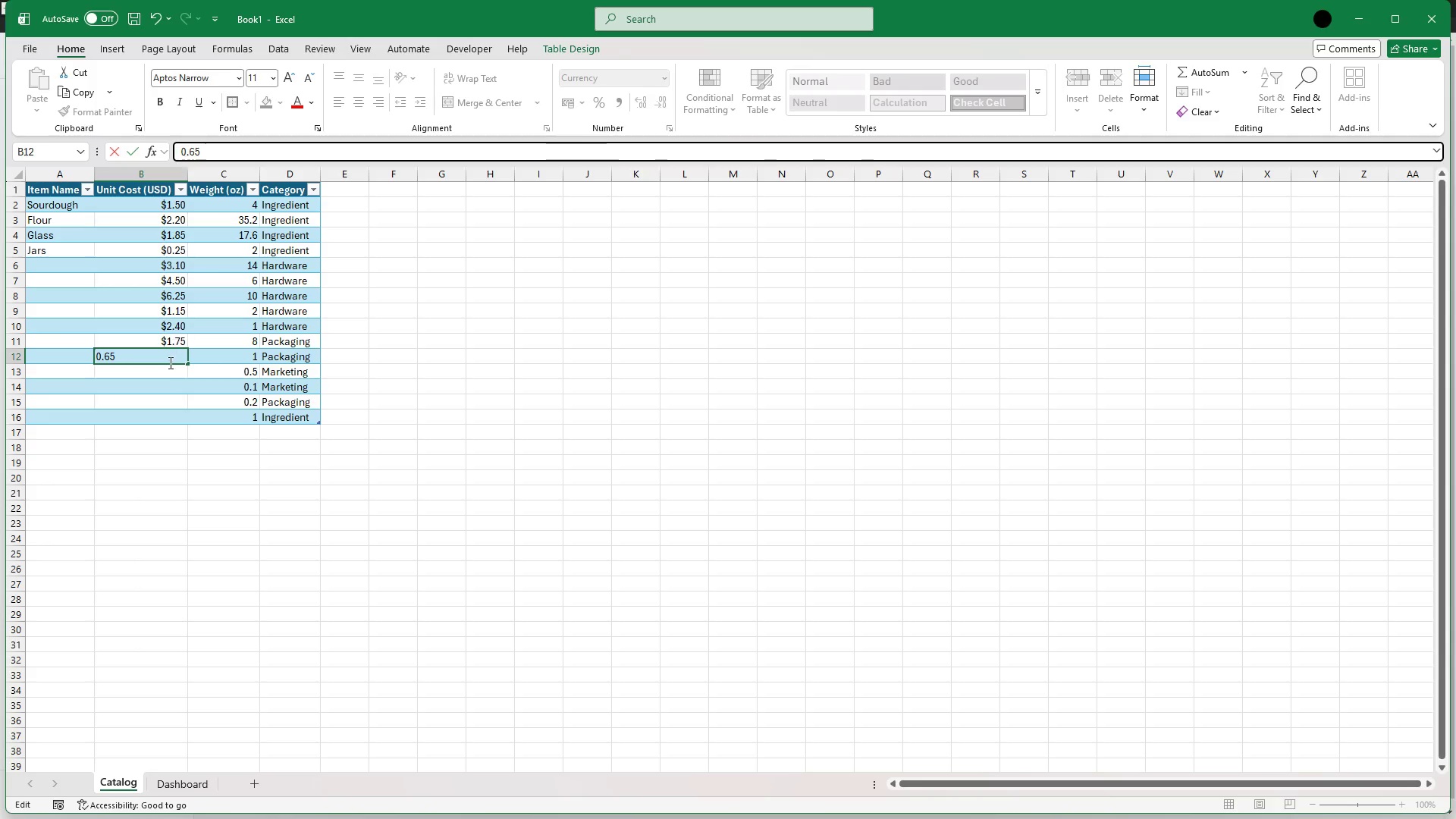 
left_click([168, 367])
 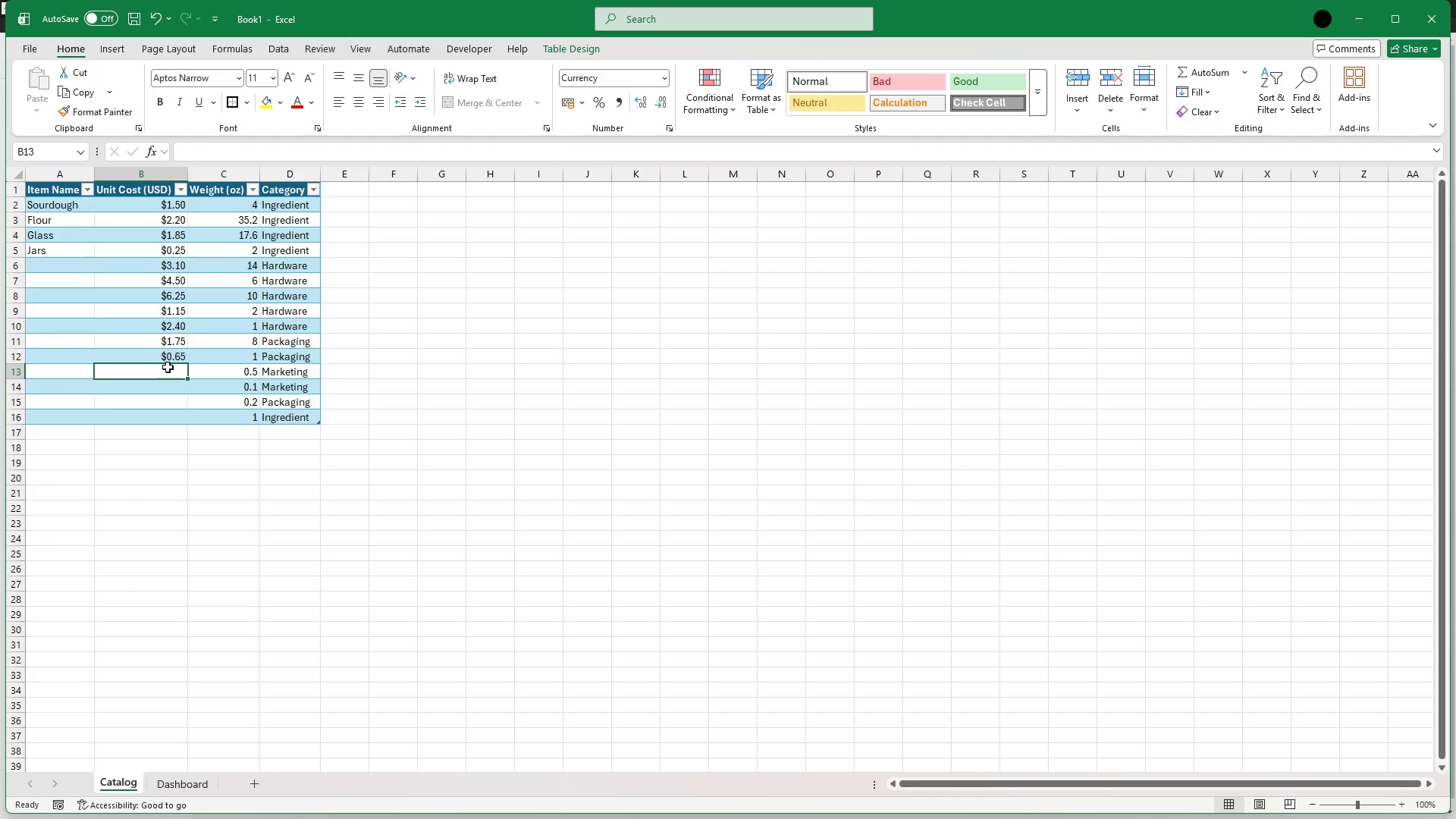 
wait(14.17)
 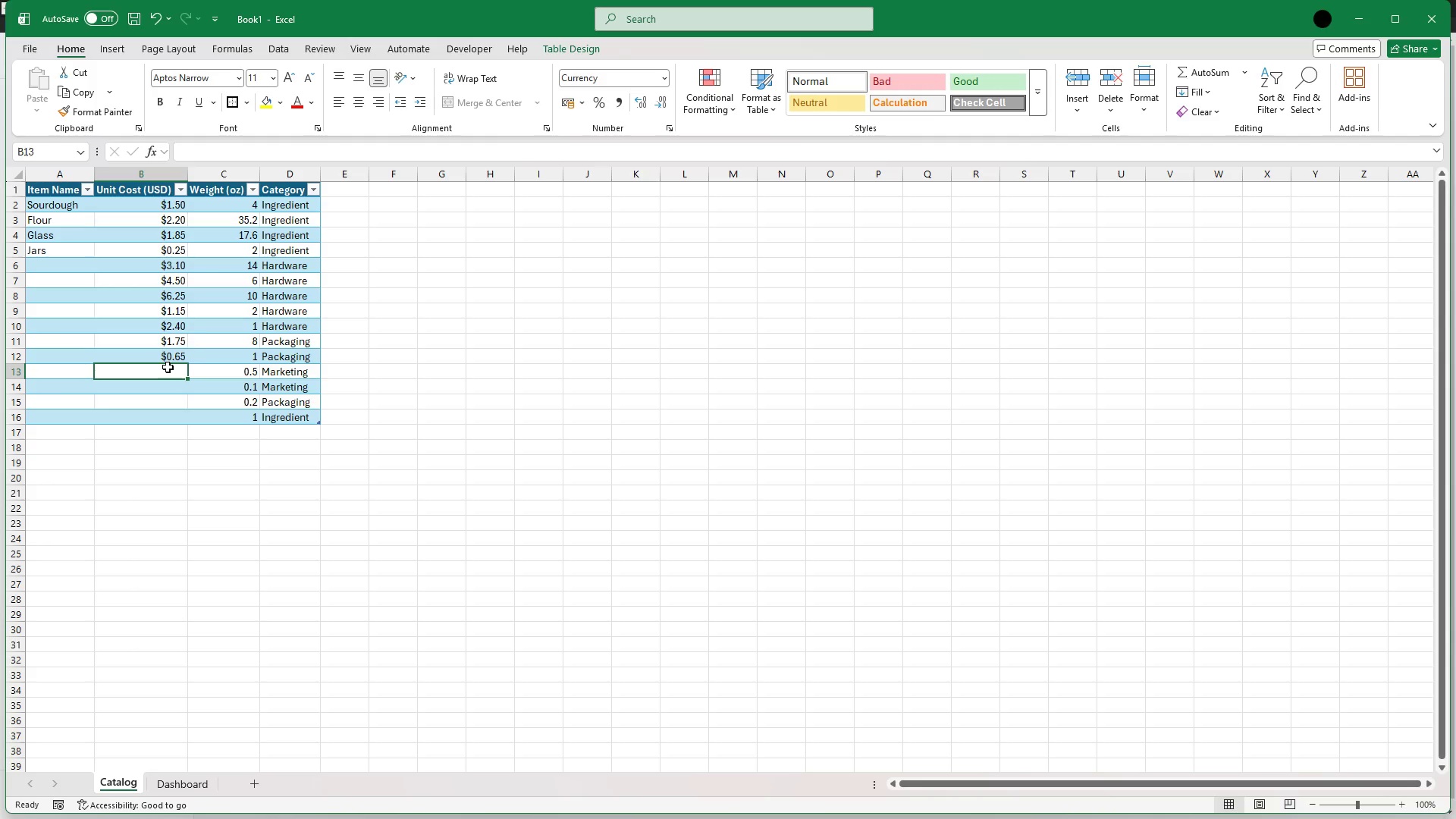 
left_click_drag(start_coordinate=[168, 367], to_coordinate=[179, 377])
 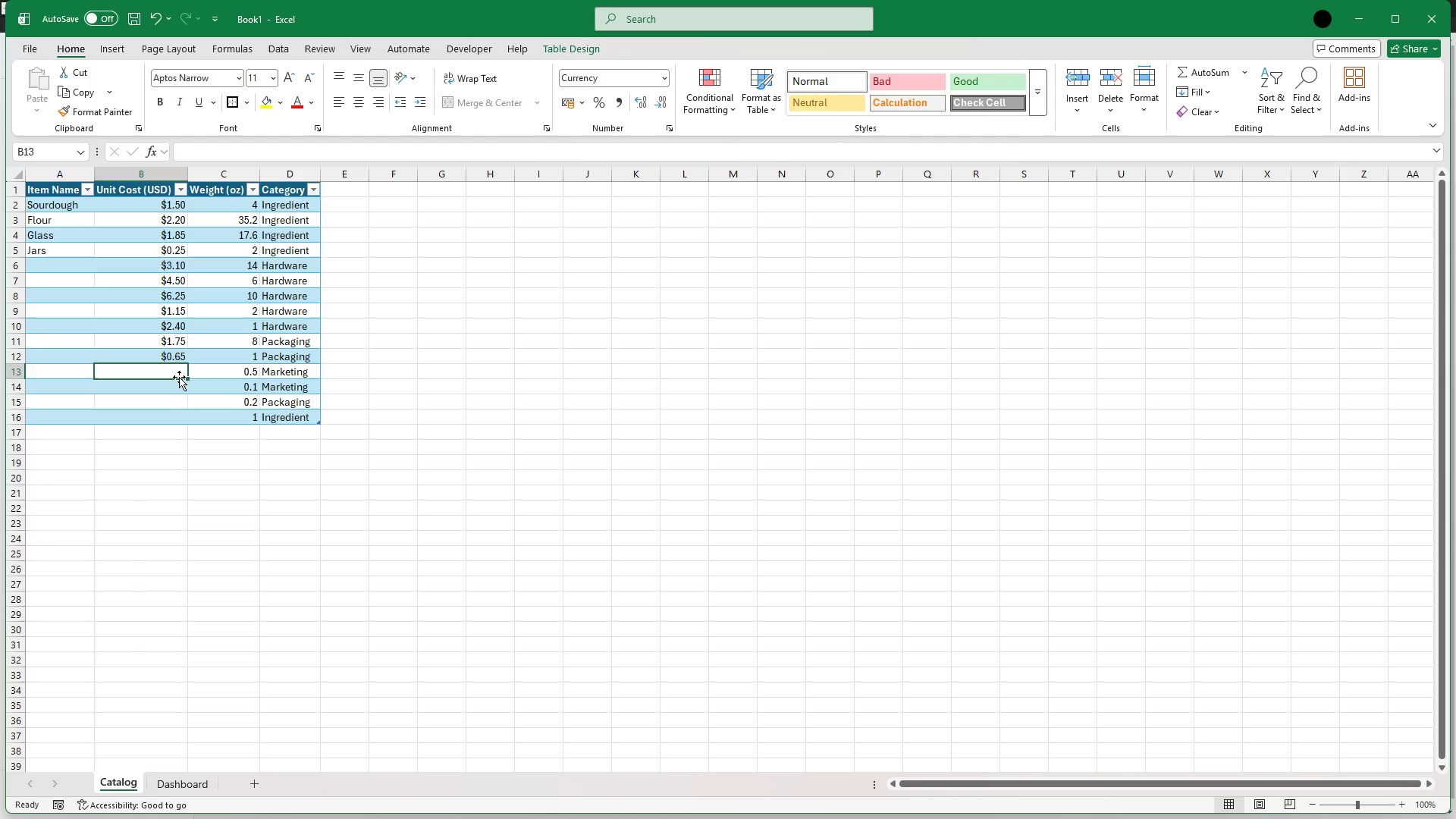 
type(0.10)
 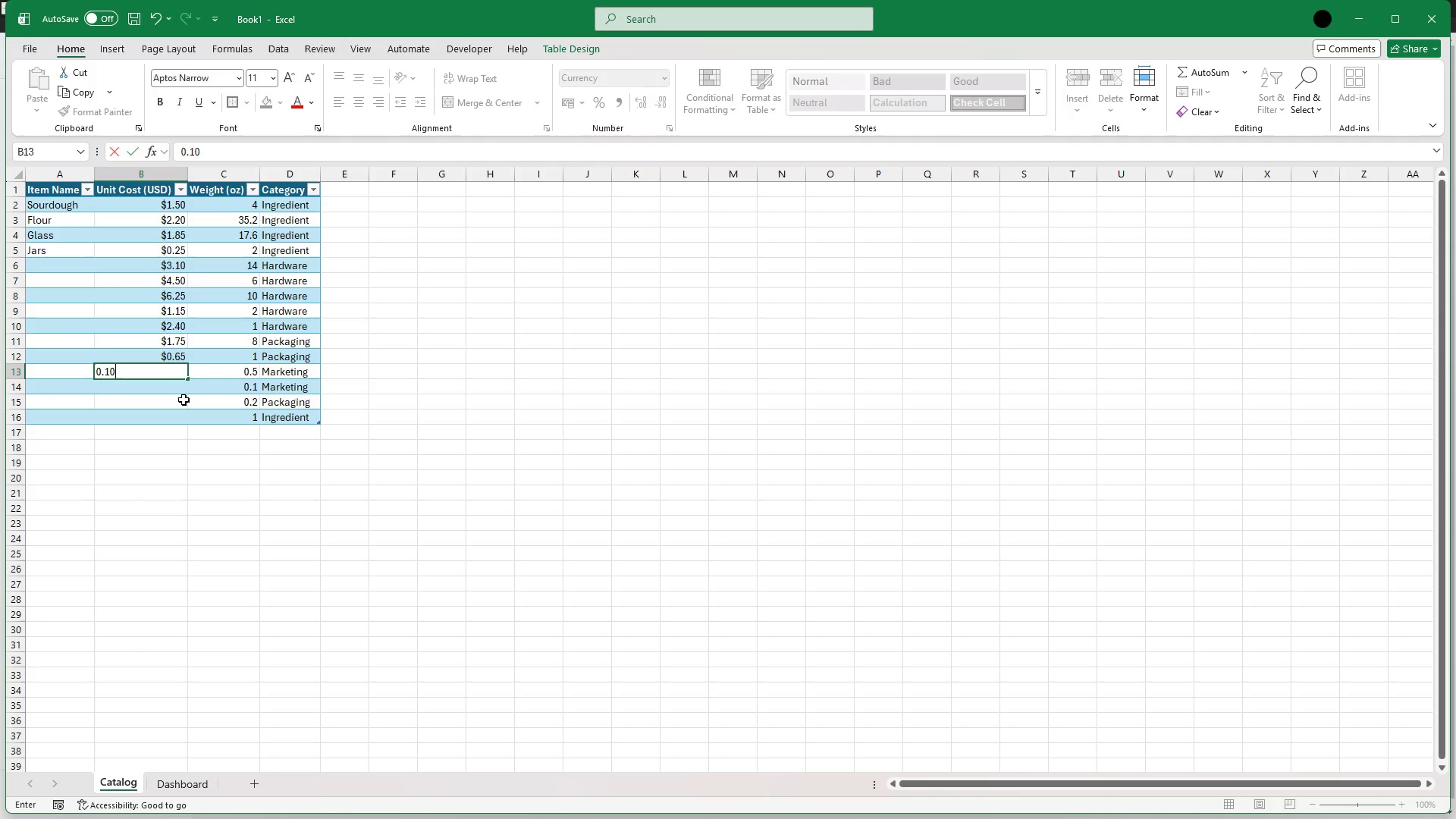 
left_click([171, 391])
 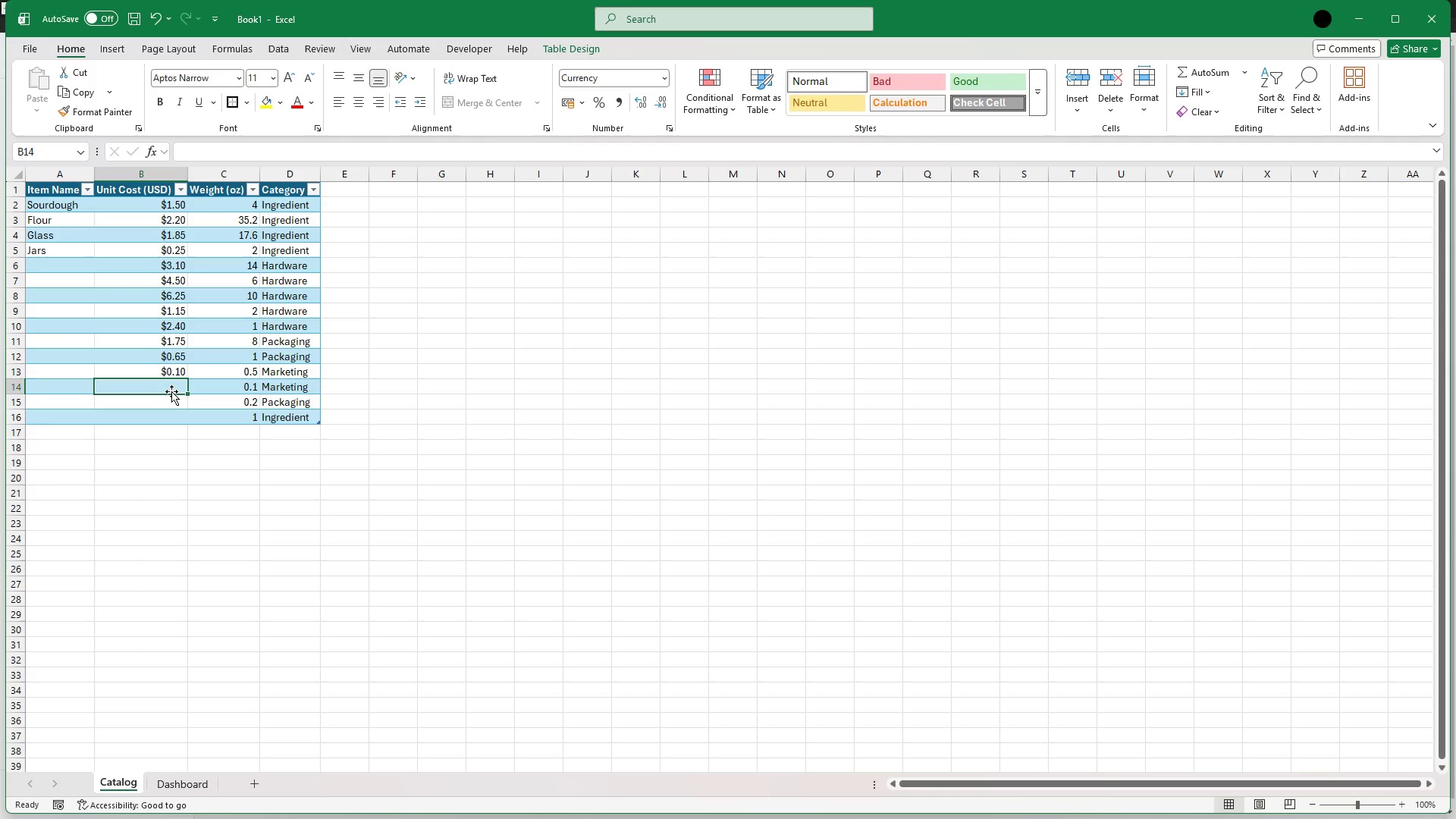 
type(0.05)
 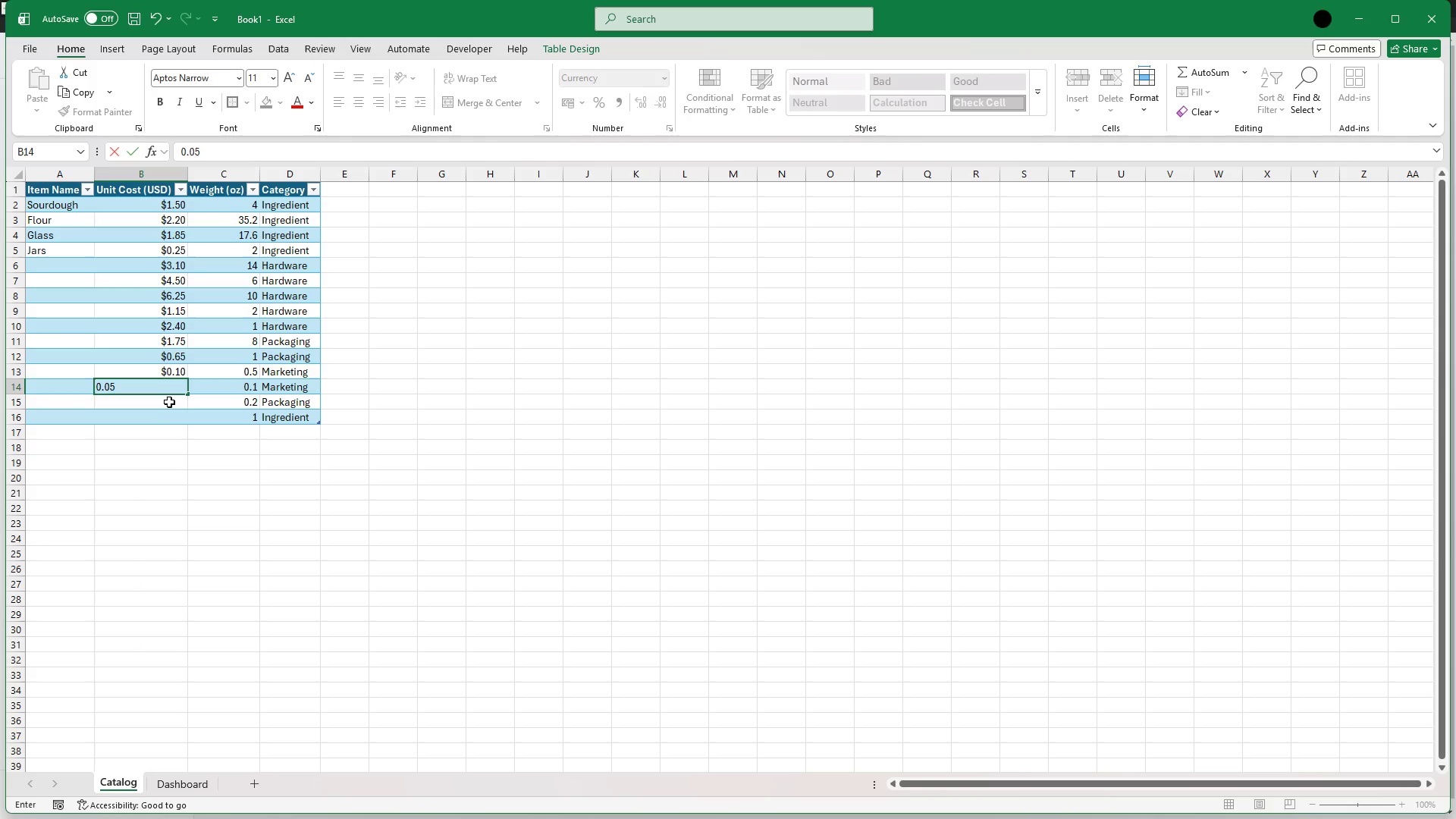 
left_click([169, 401])
 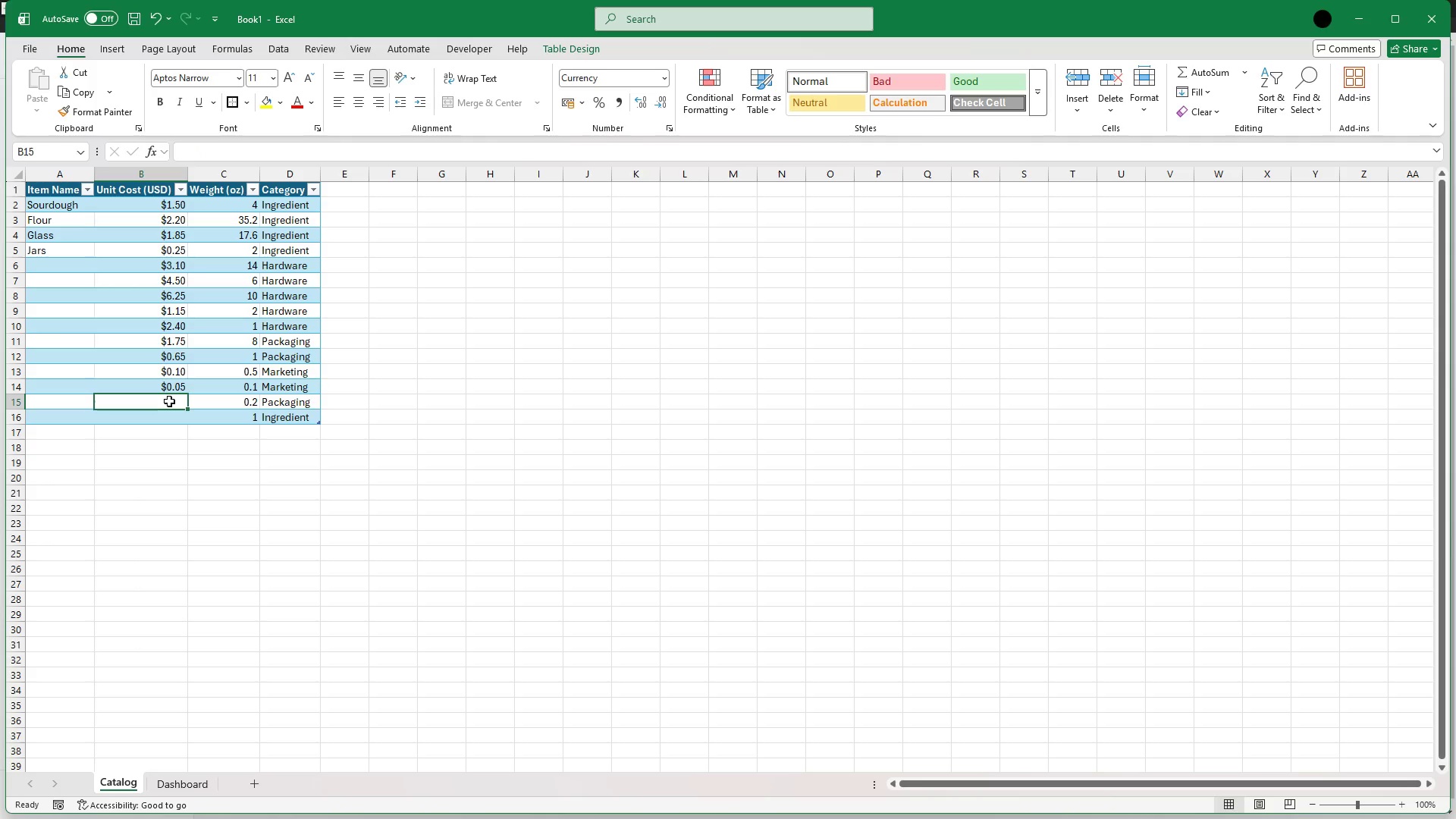 
wait(8.03)
 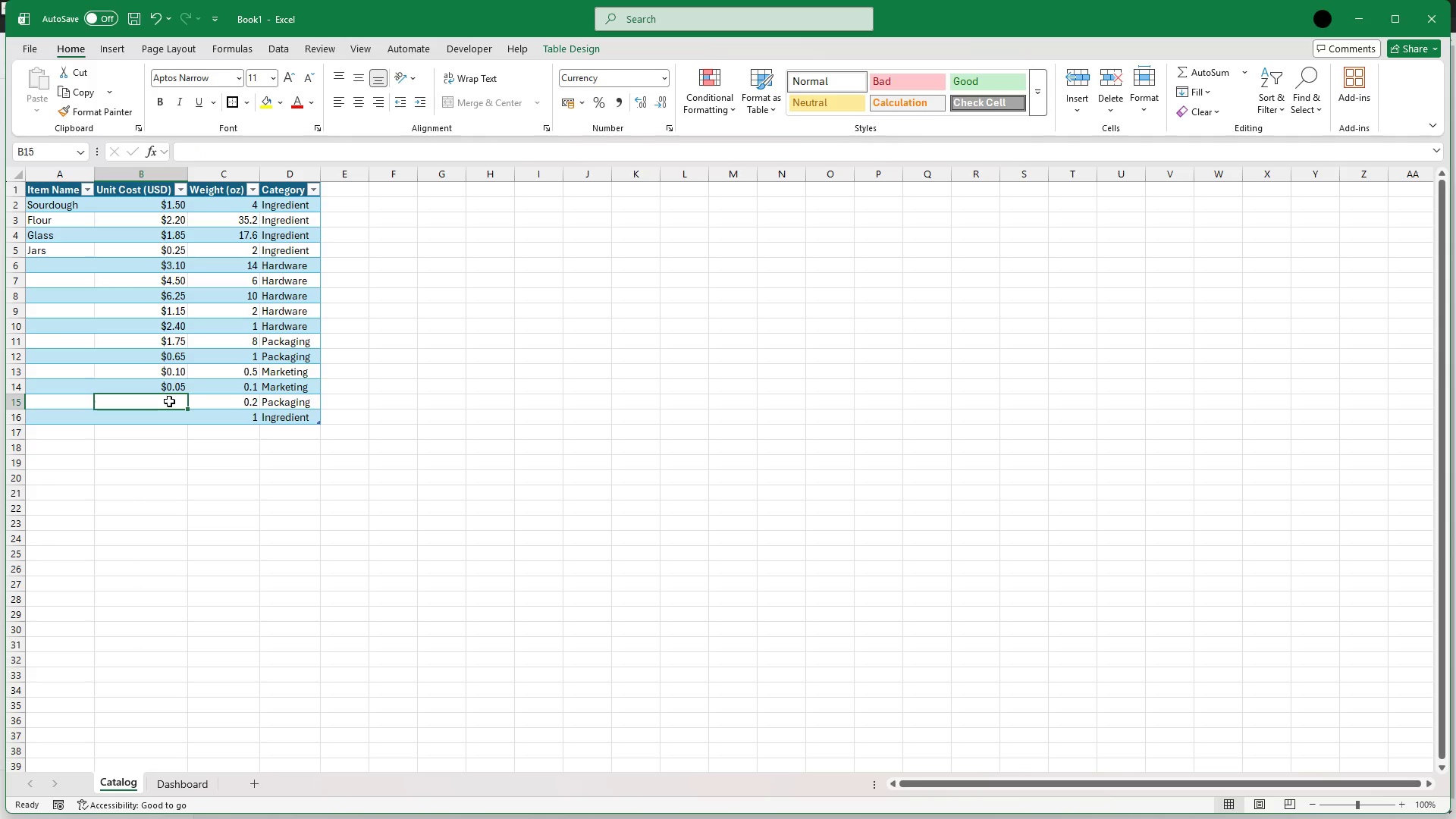 
type(0.15)
 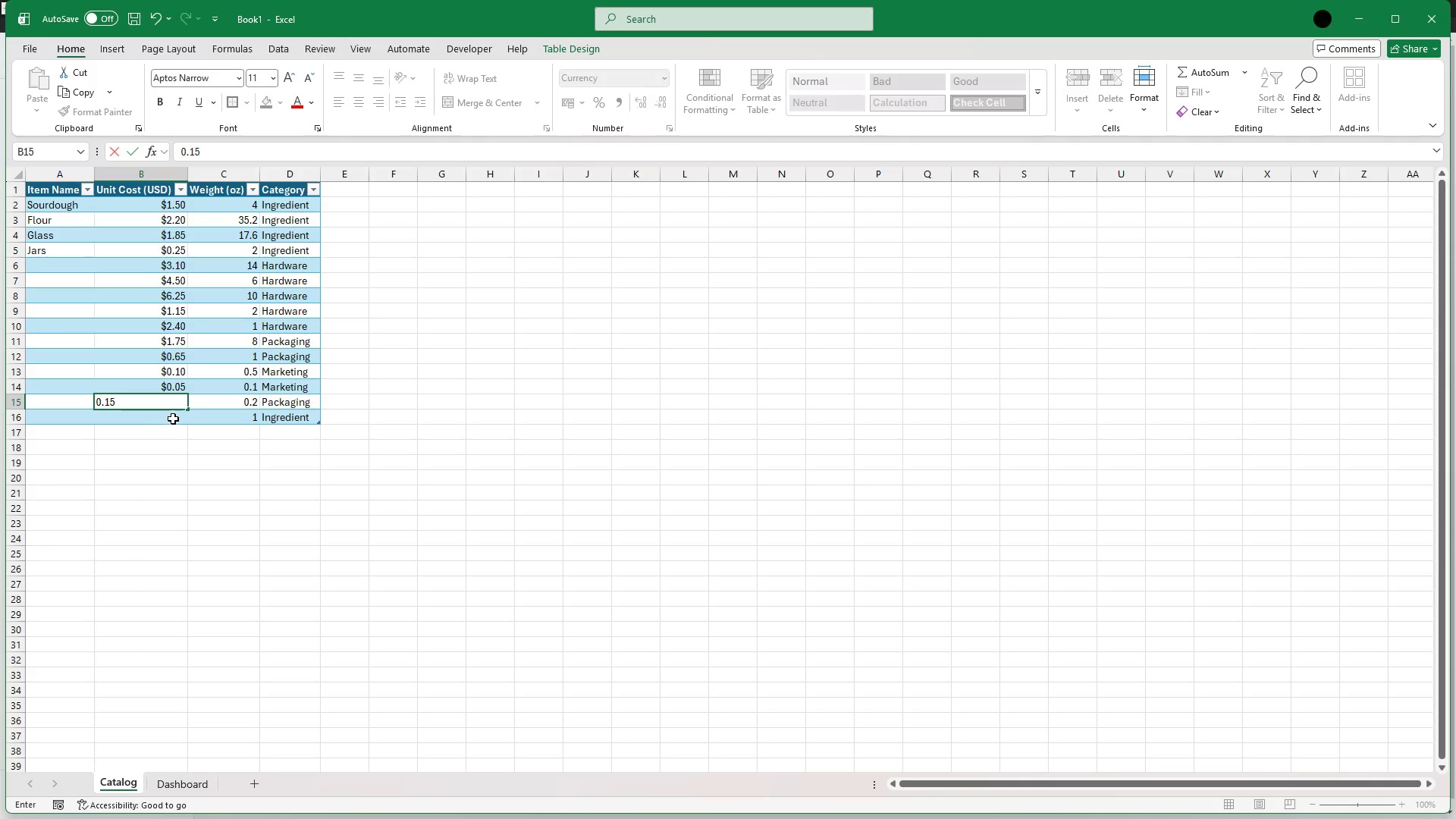 
left_click([173, 419])
 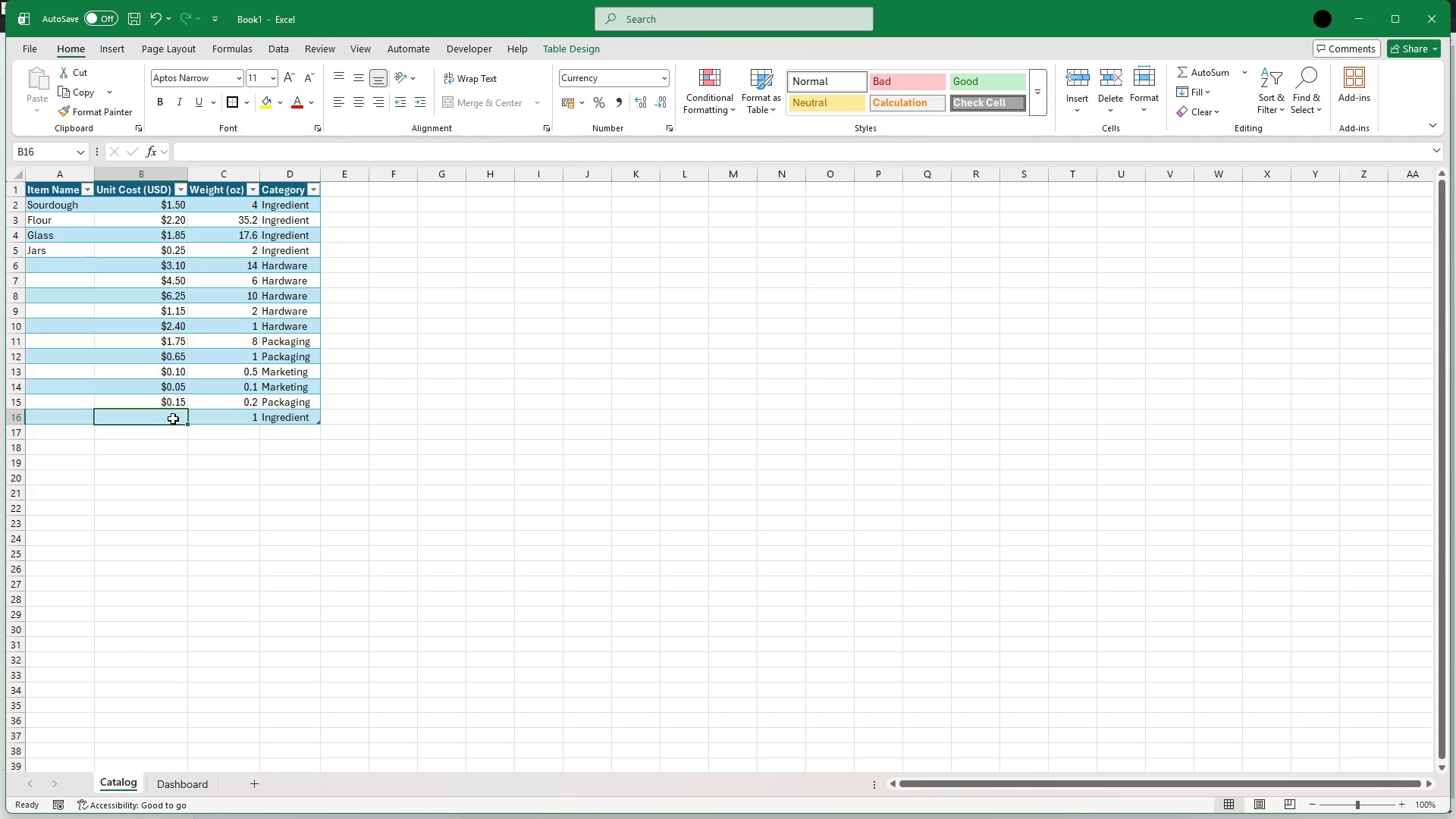 
type(0,40)
 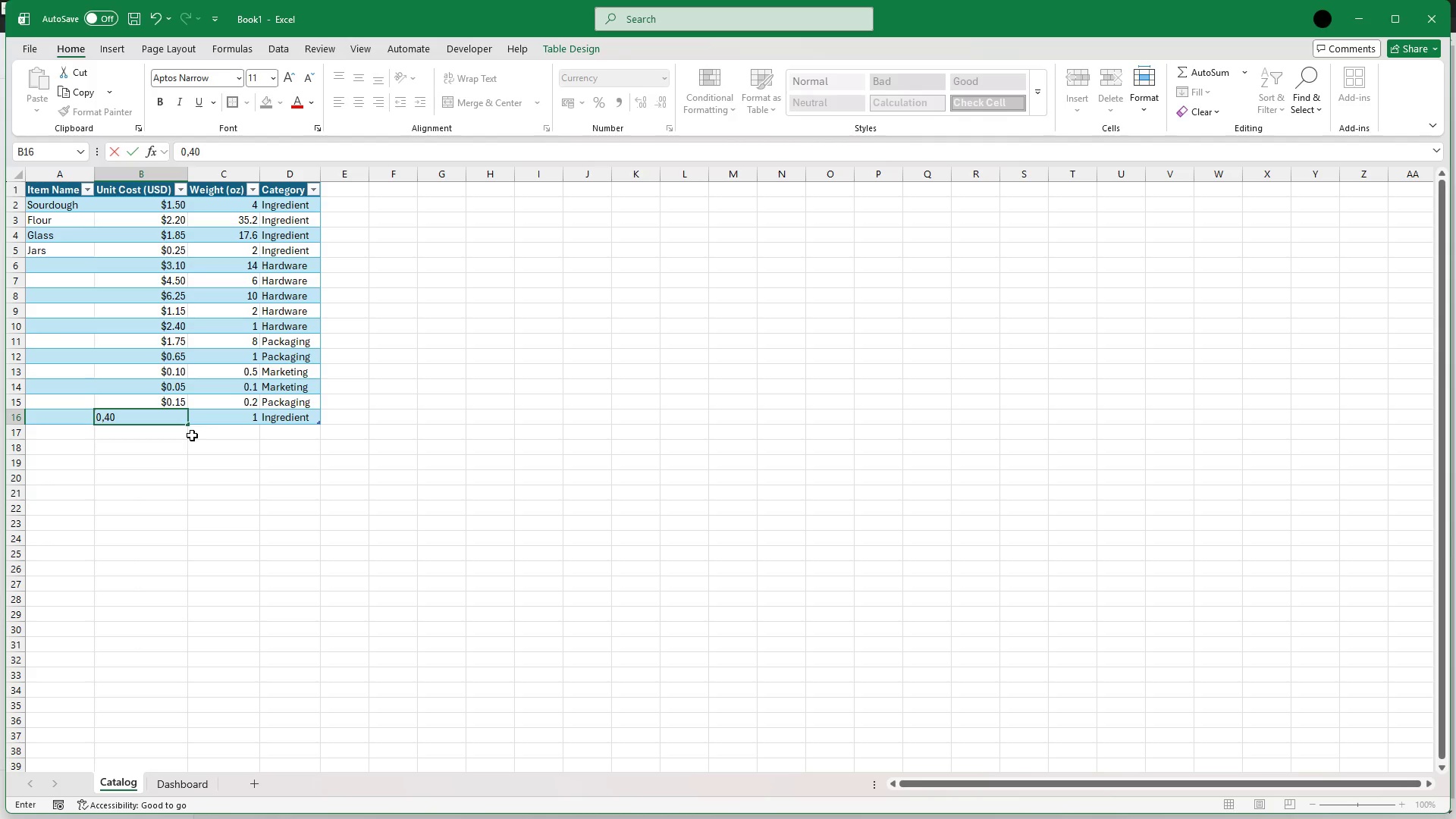 
key(ArrowLeft)
 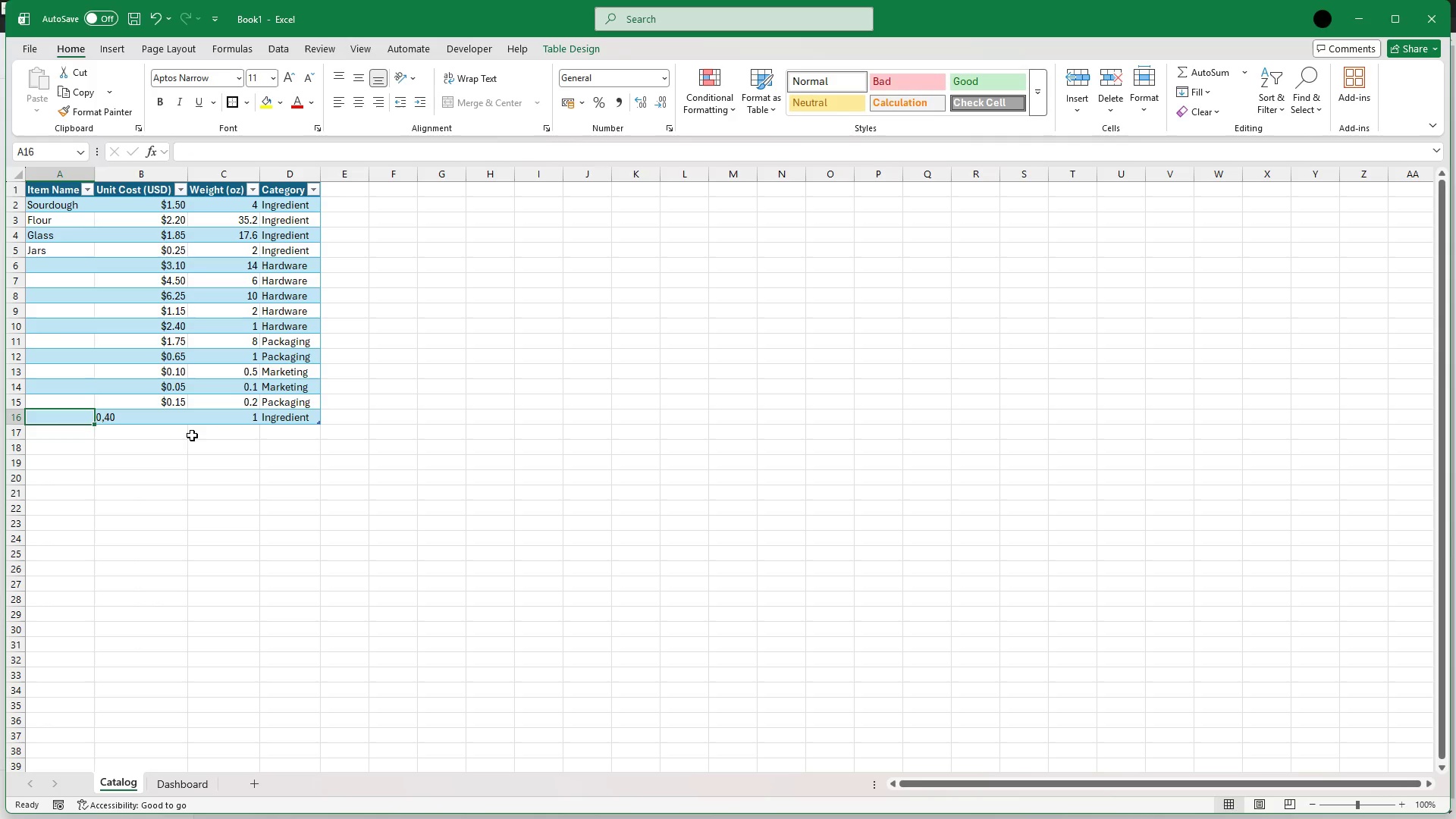 
key(ArrowLeft)
 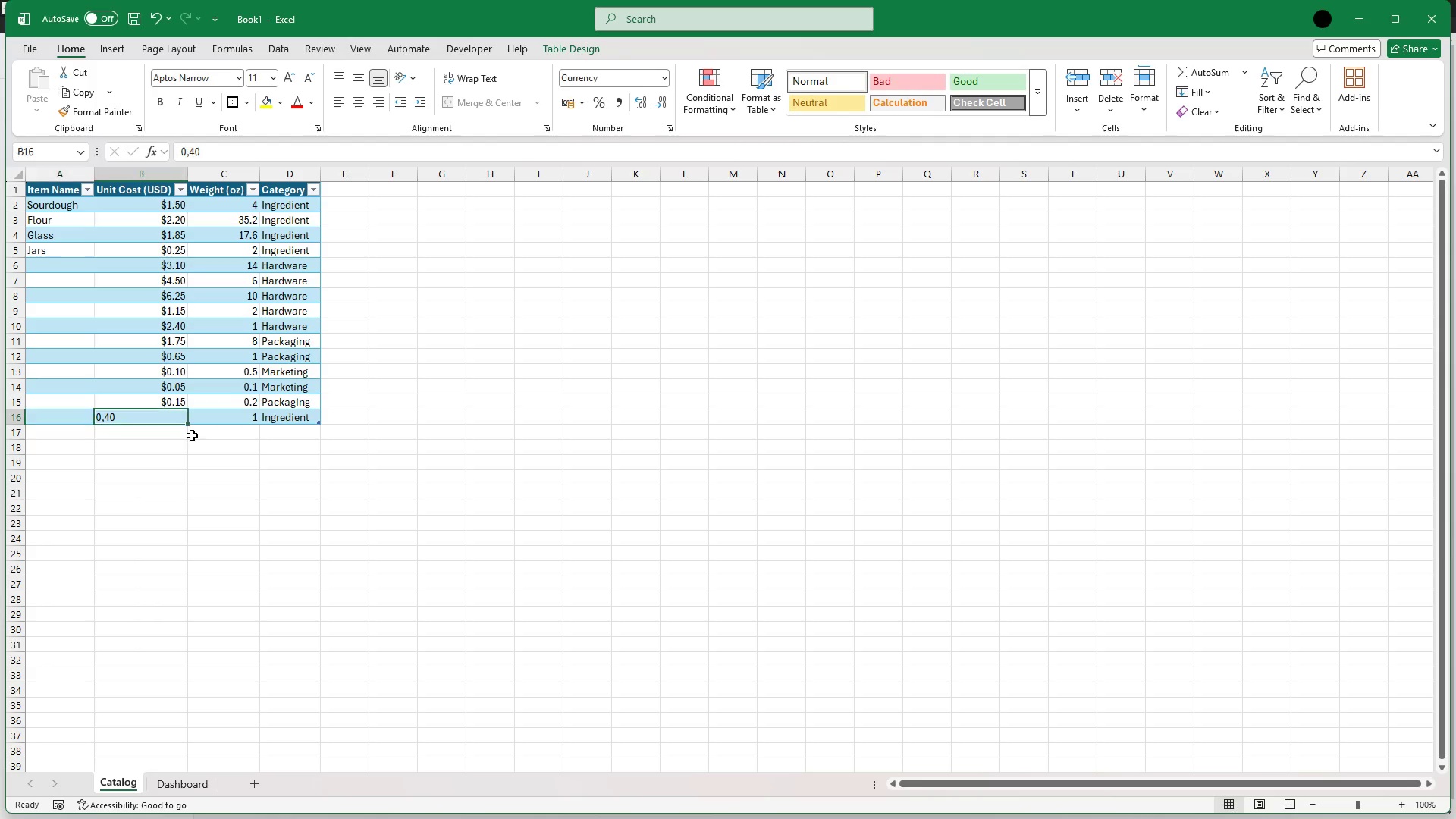 
key(ArrowRight)
 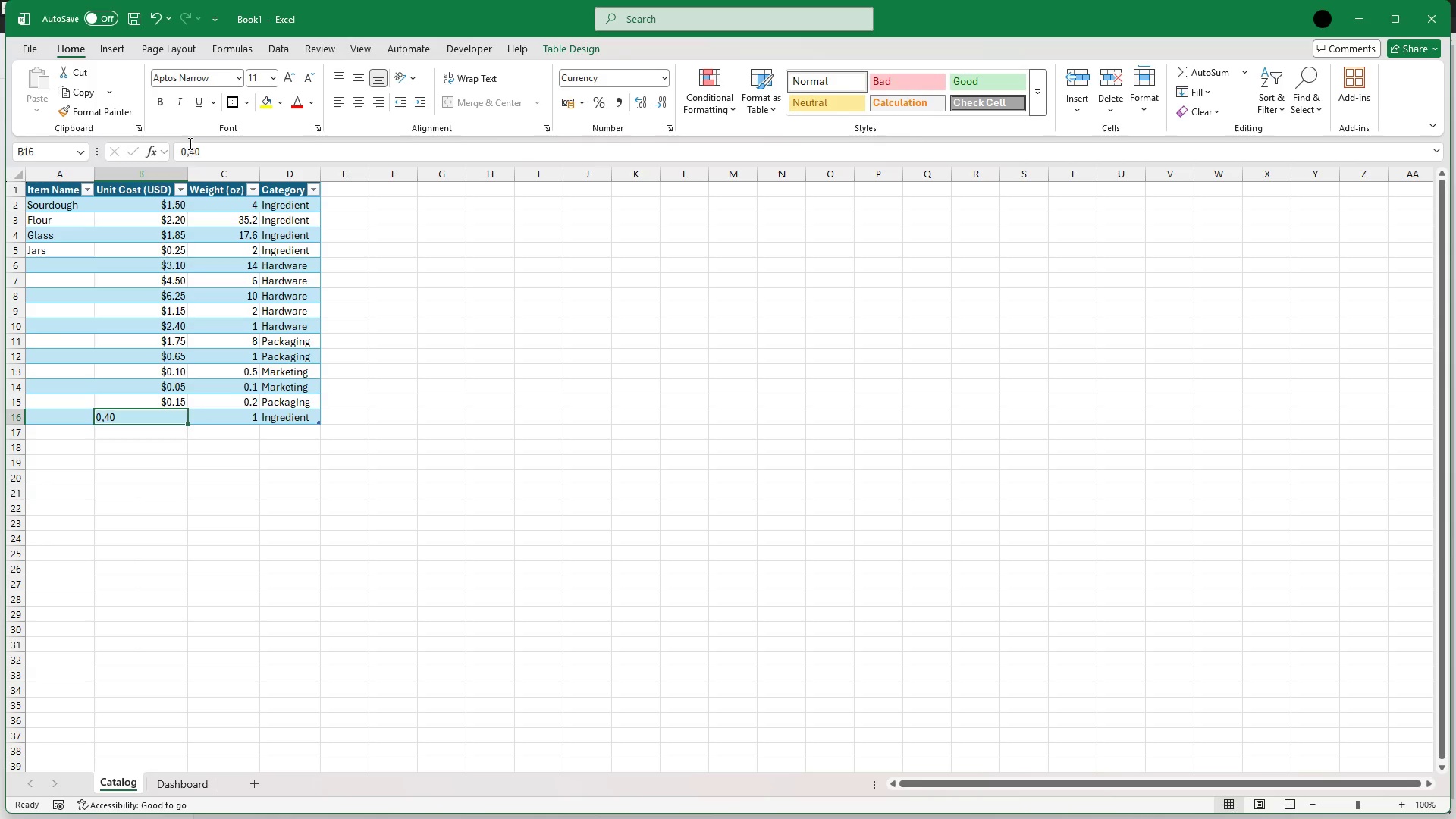 
left_click([190, 147])
 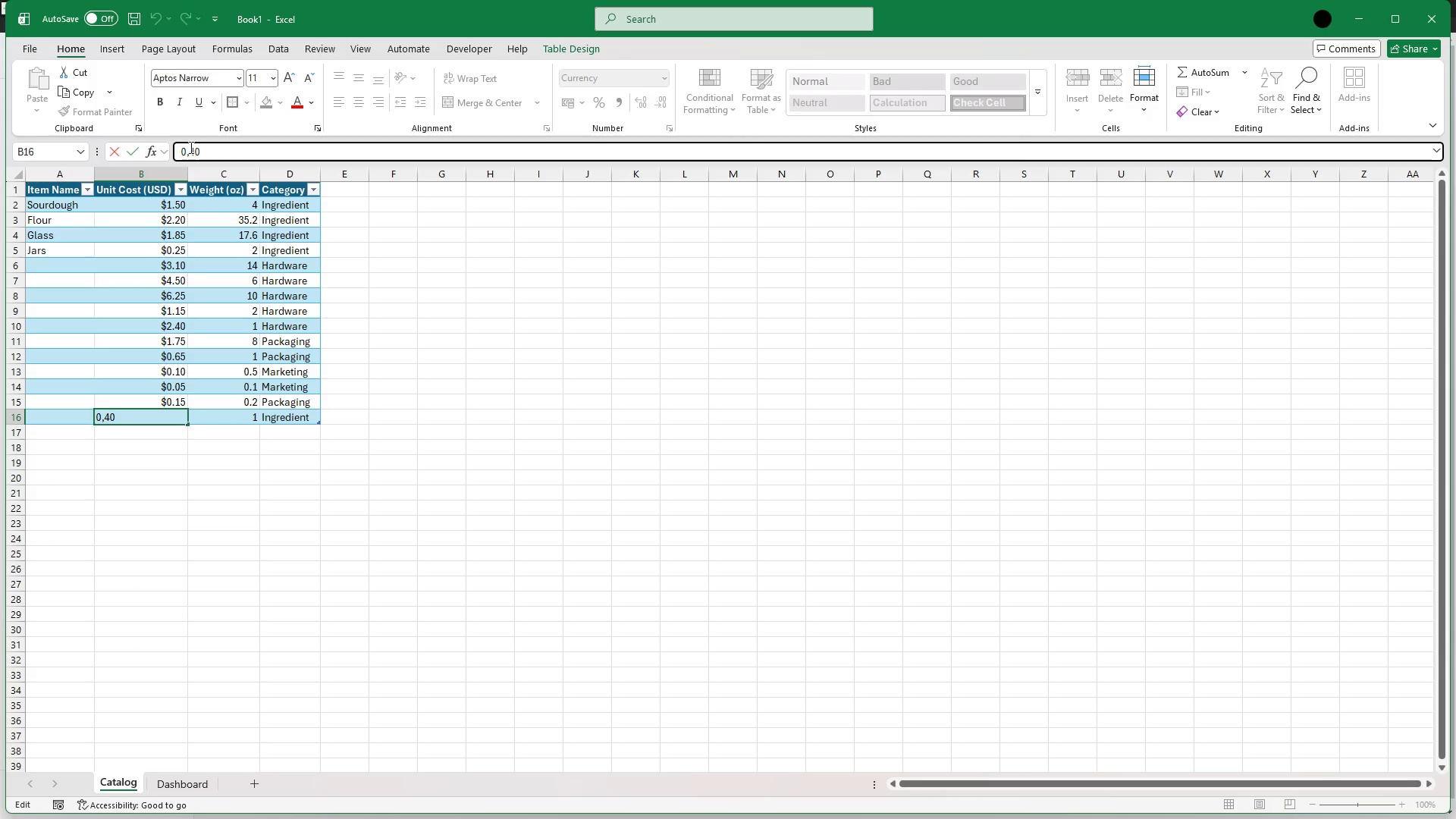 
key(Backspace)
 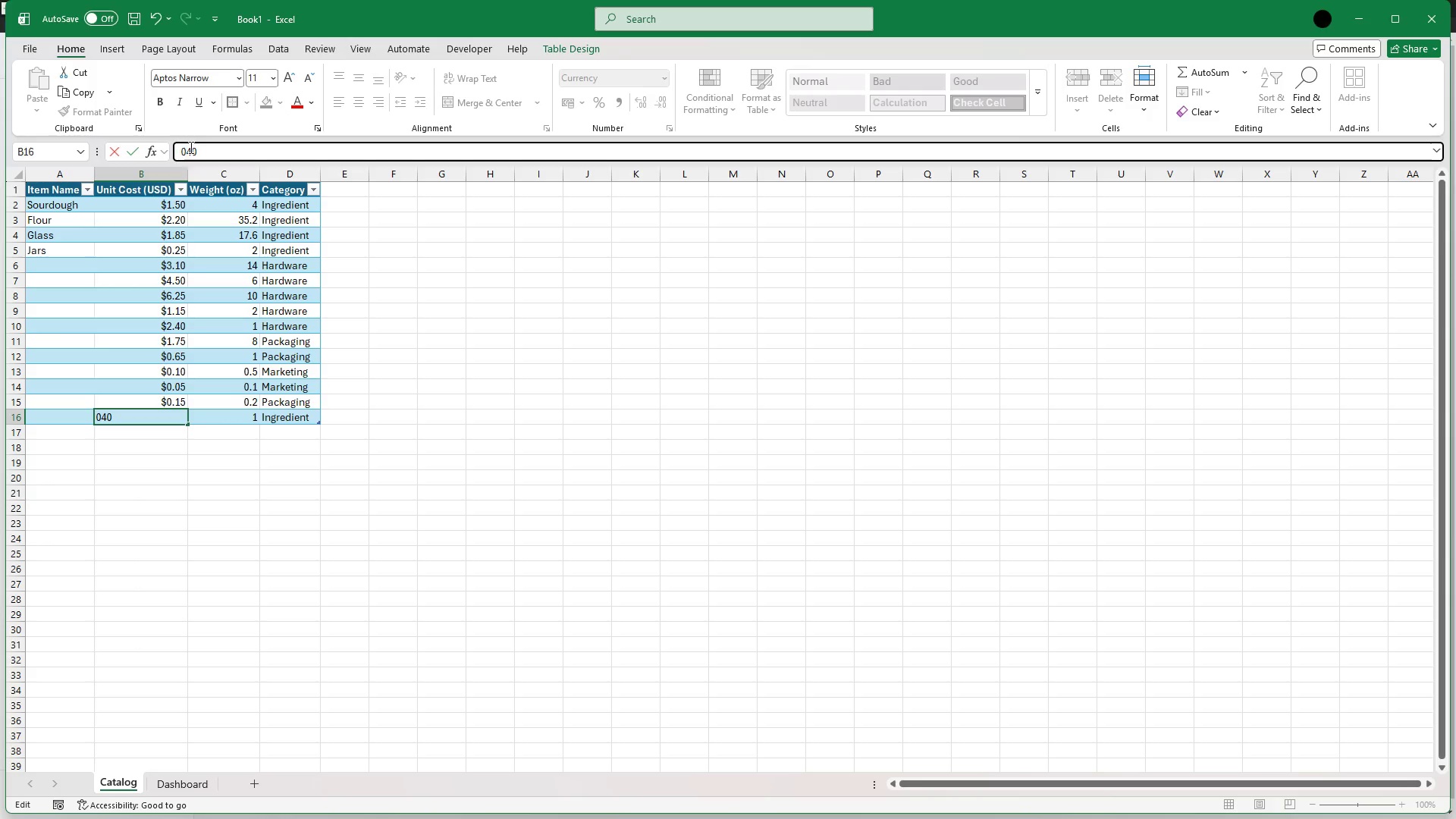 
key(Period)
 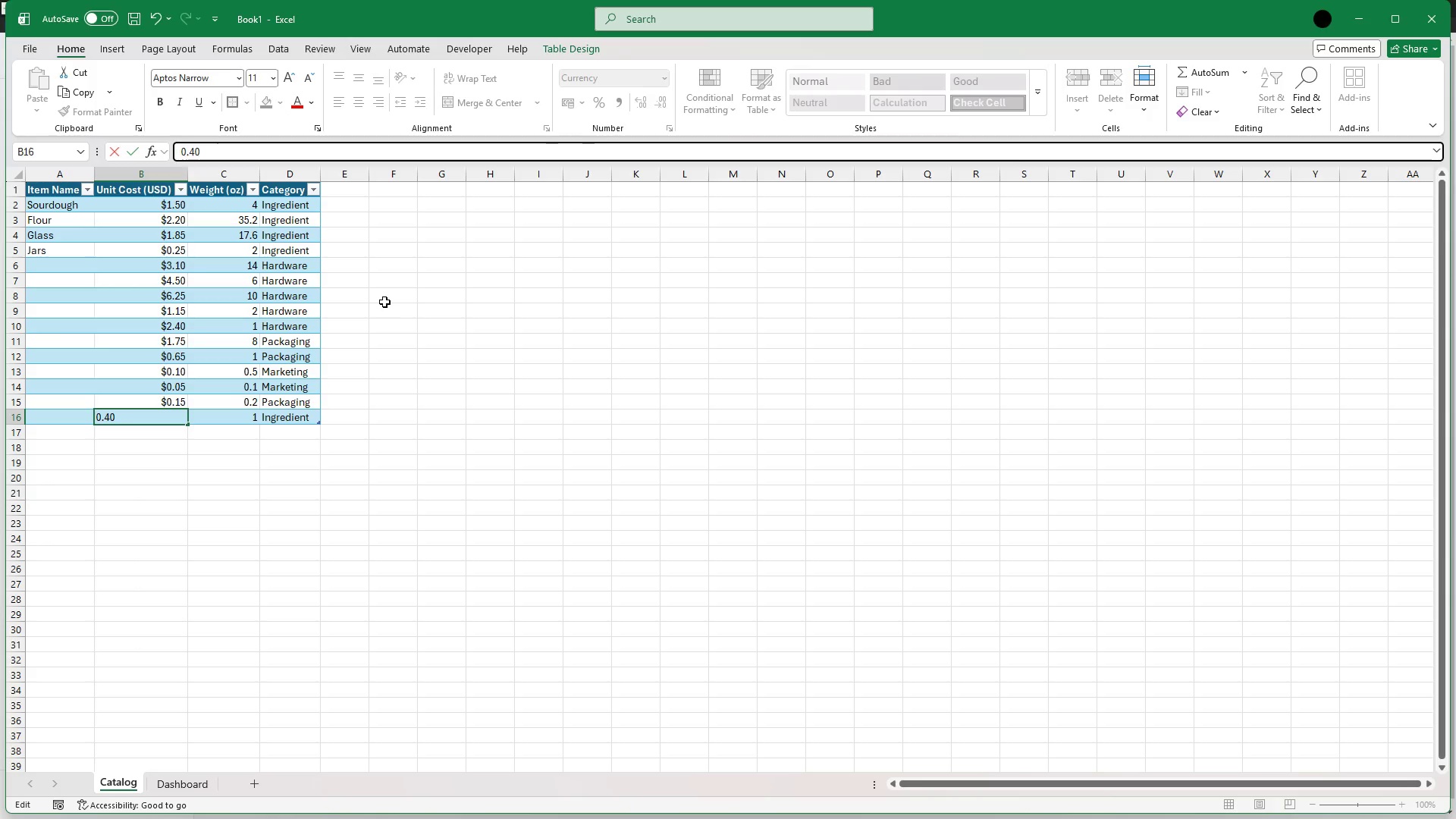 
left_click([440, 256])
 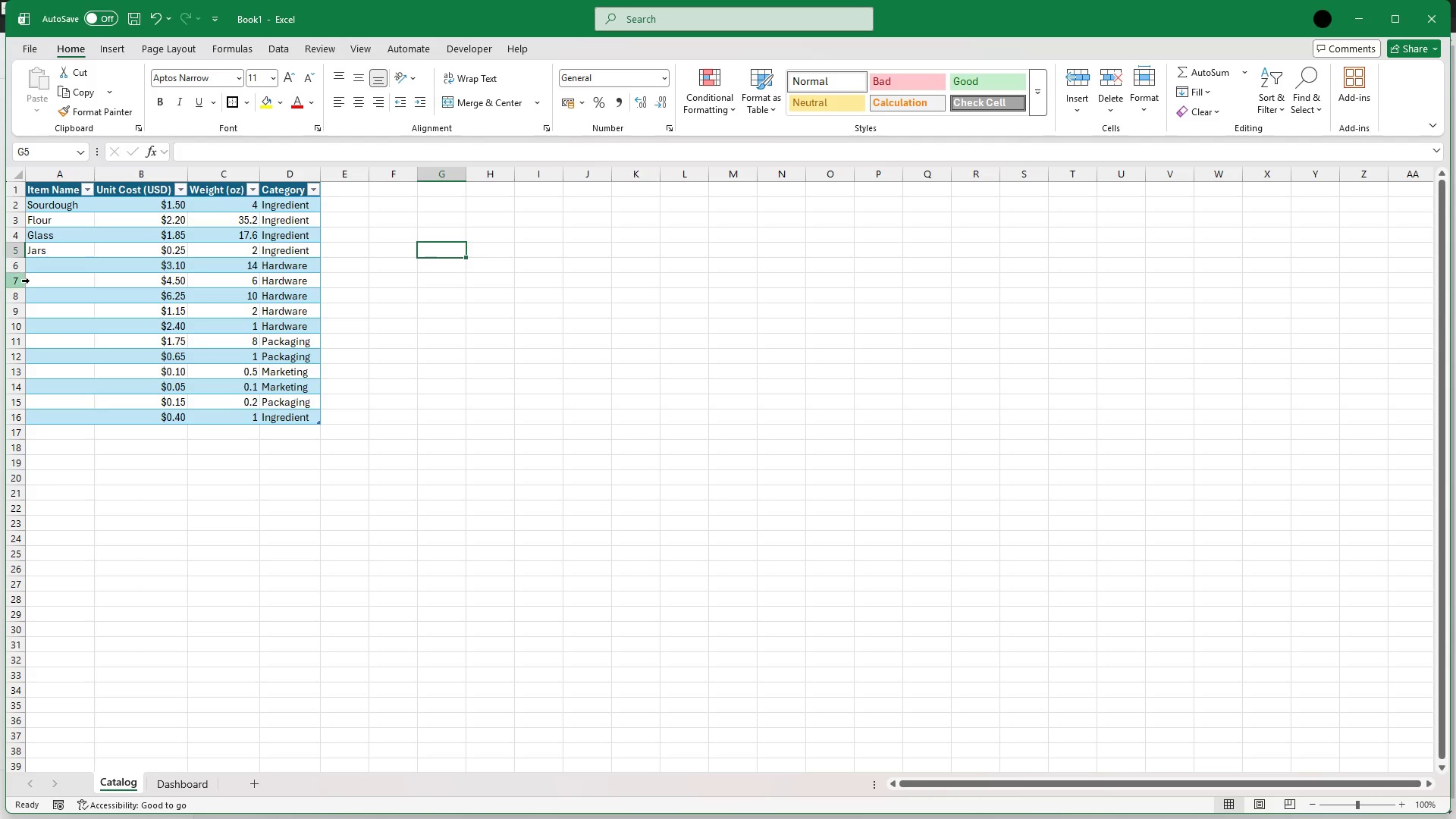 
left_click([66, 211])
 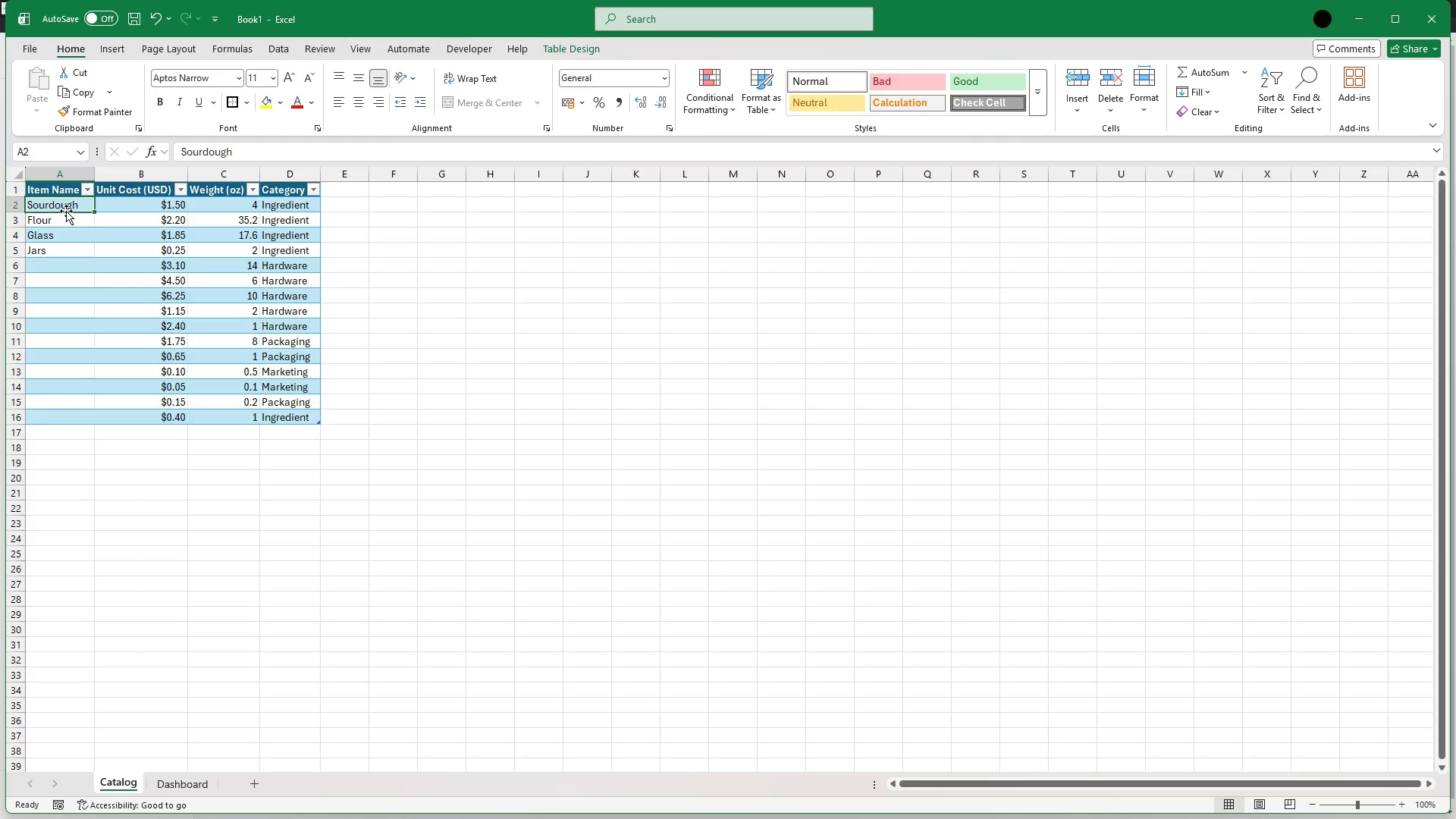 
wait(15.09)
 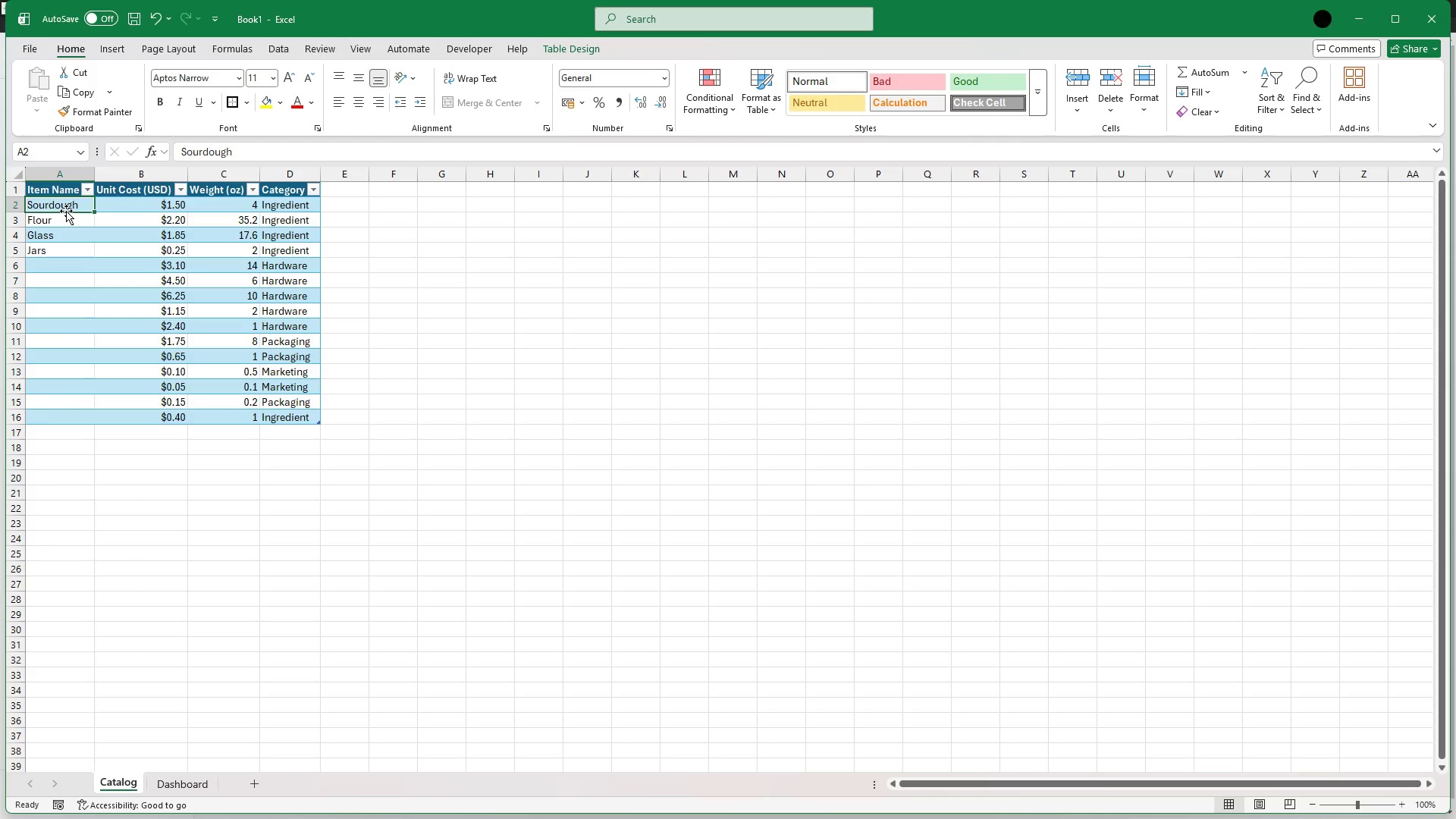 
left_click([181, 152])
 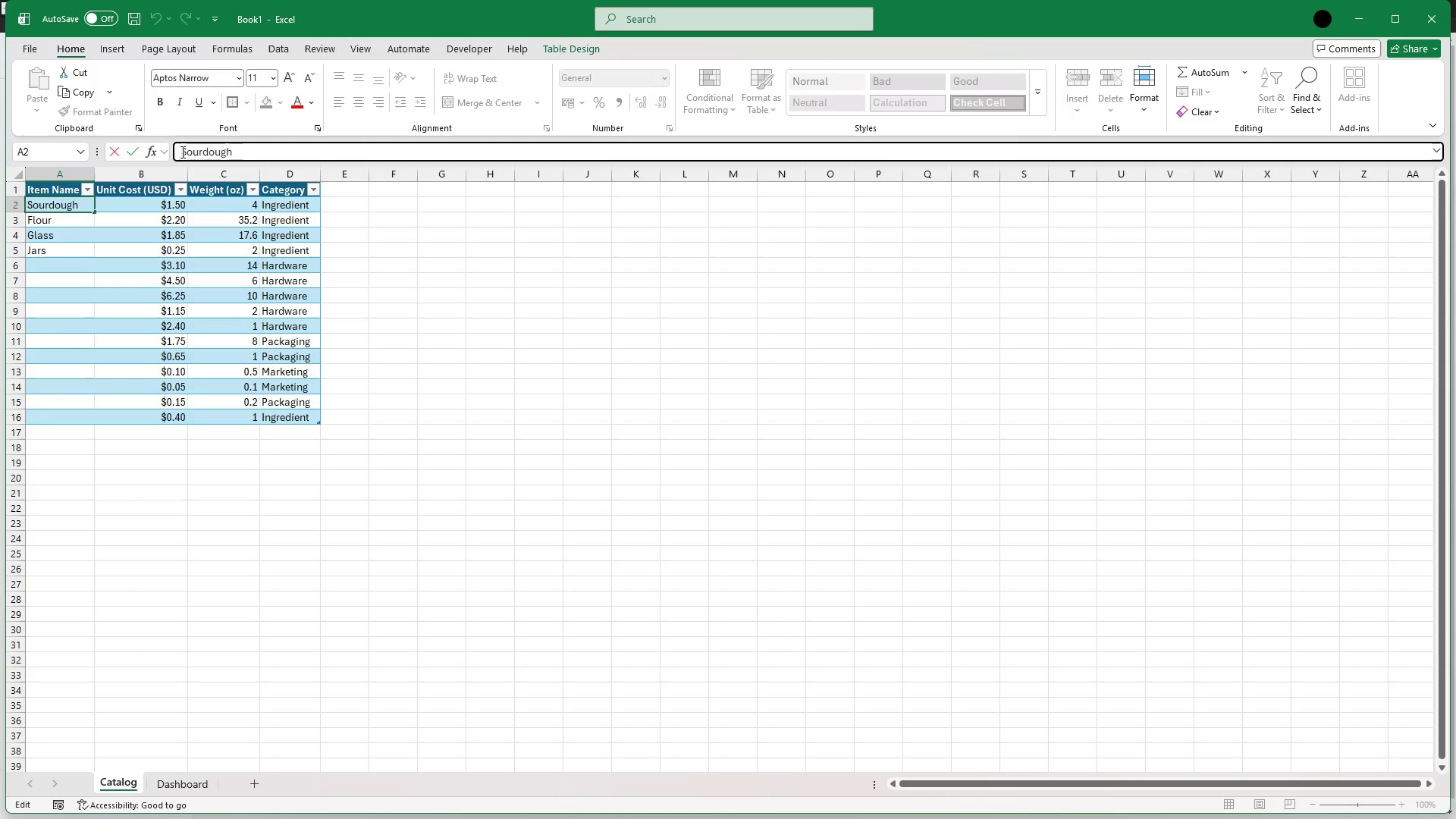 
type(Heir)
 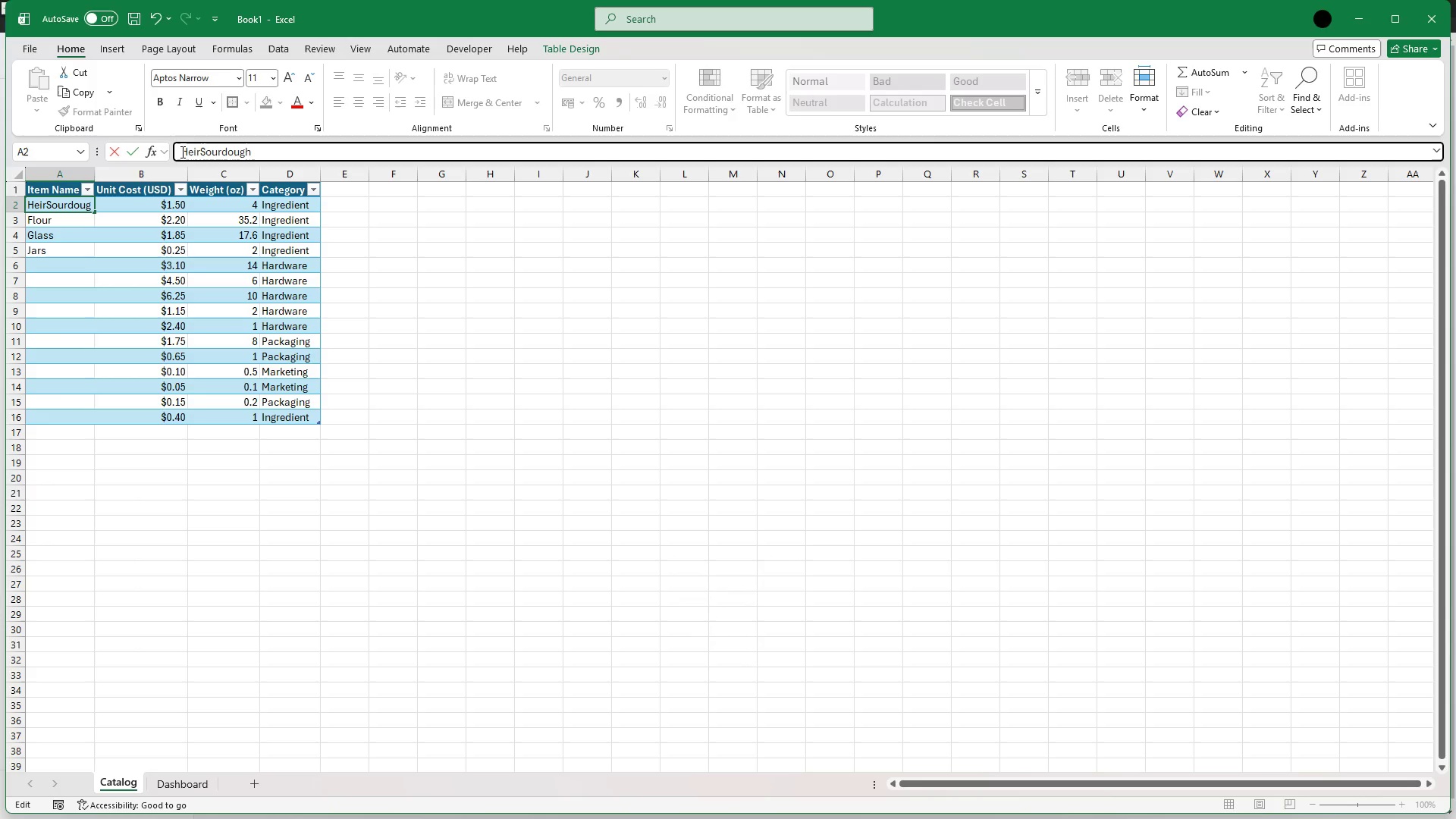 
wait(5.99)
 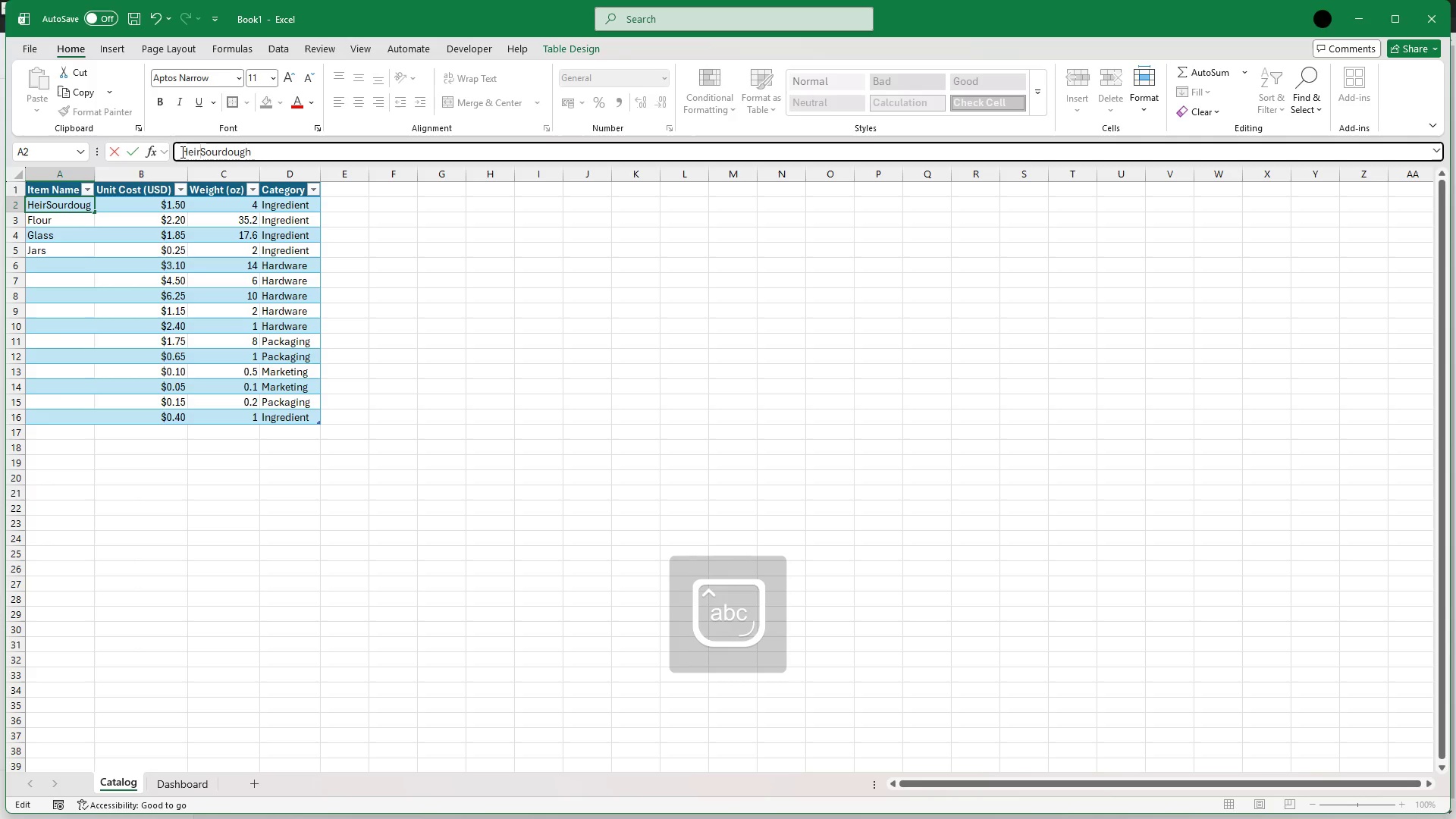 
type(loom )
 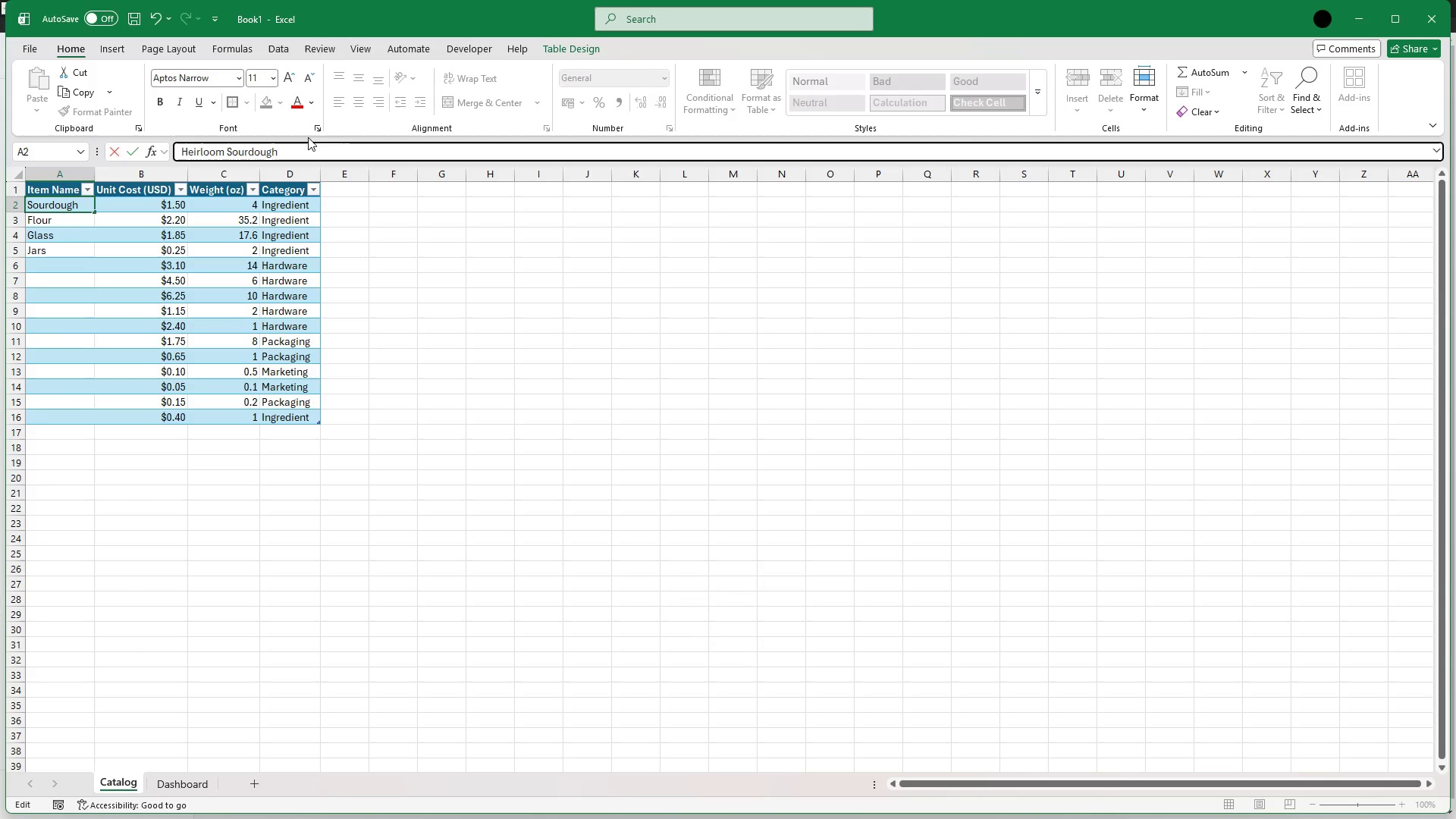 
left_click([292, 149])
 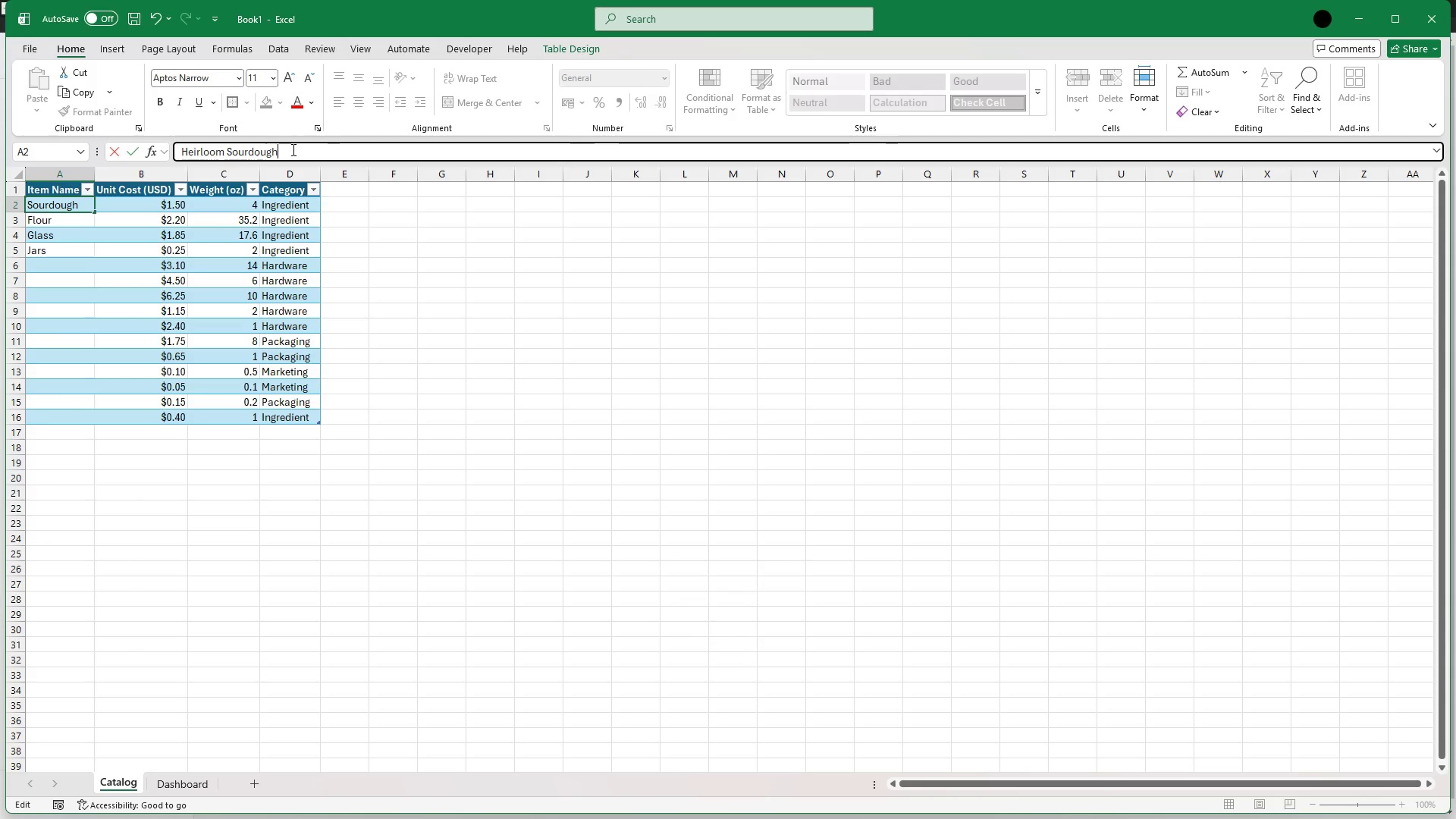 
type( Starter)
 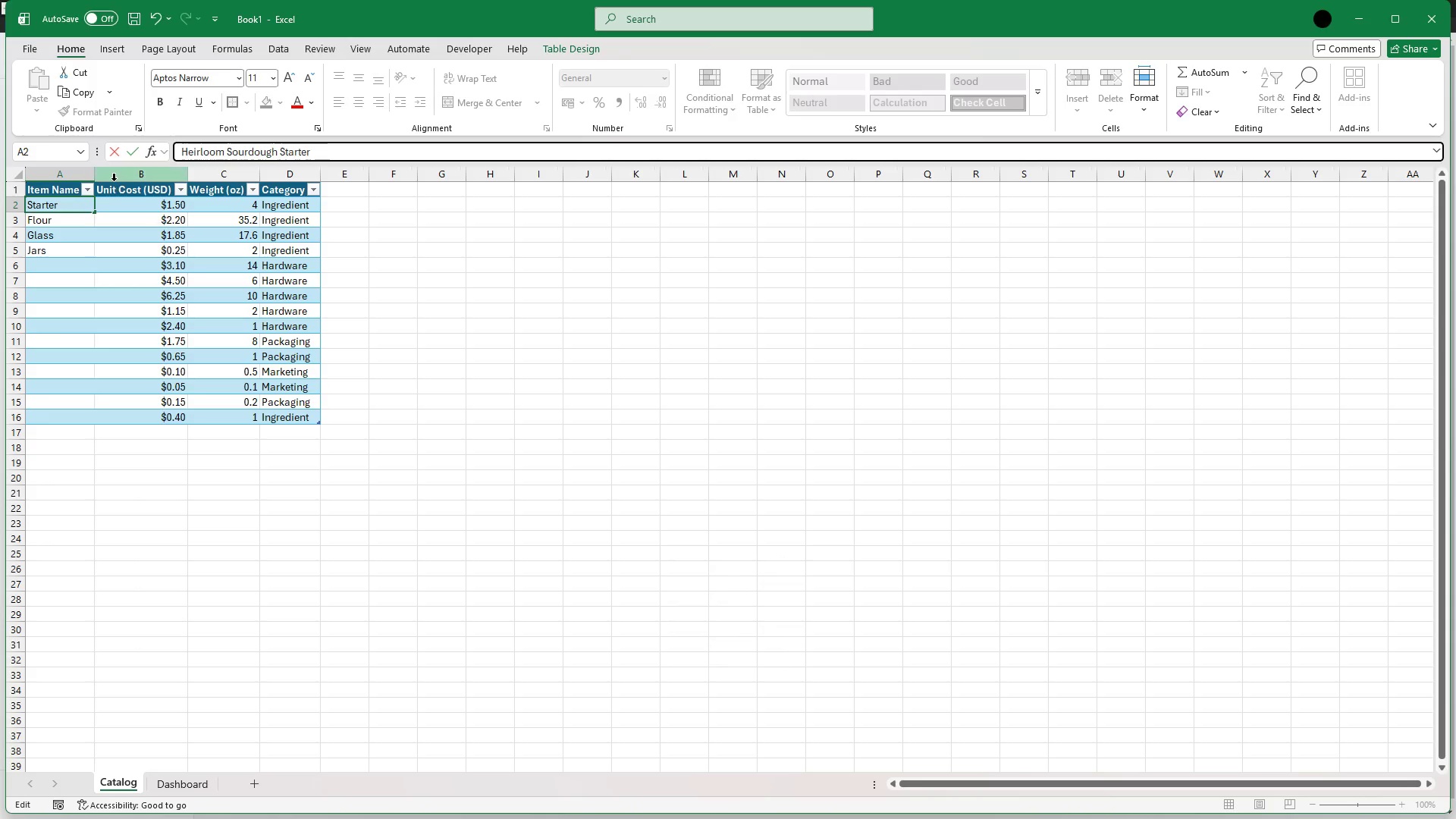 
key(Enter)
 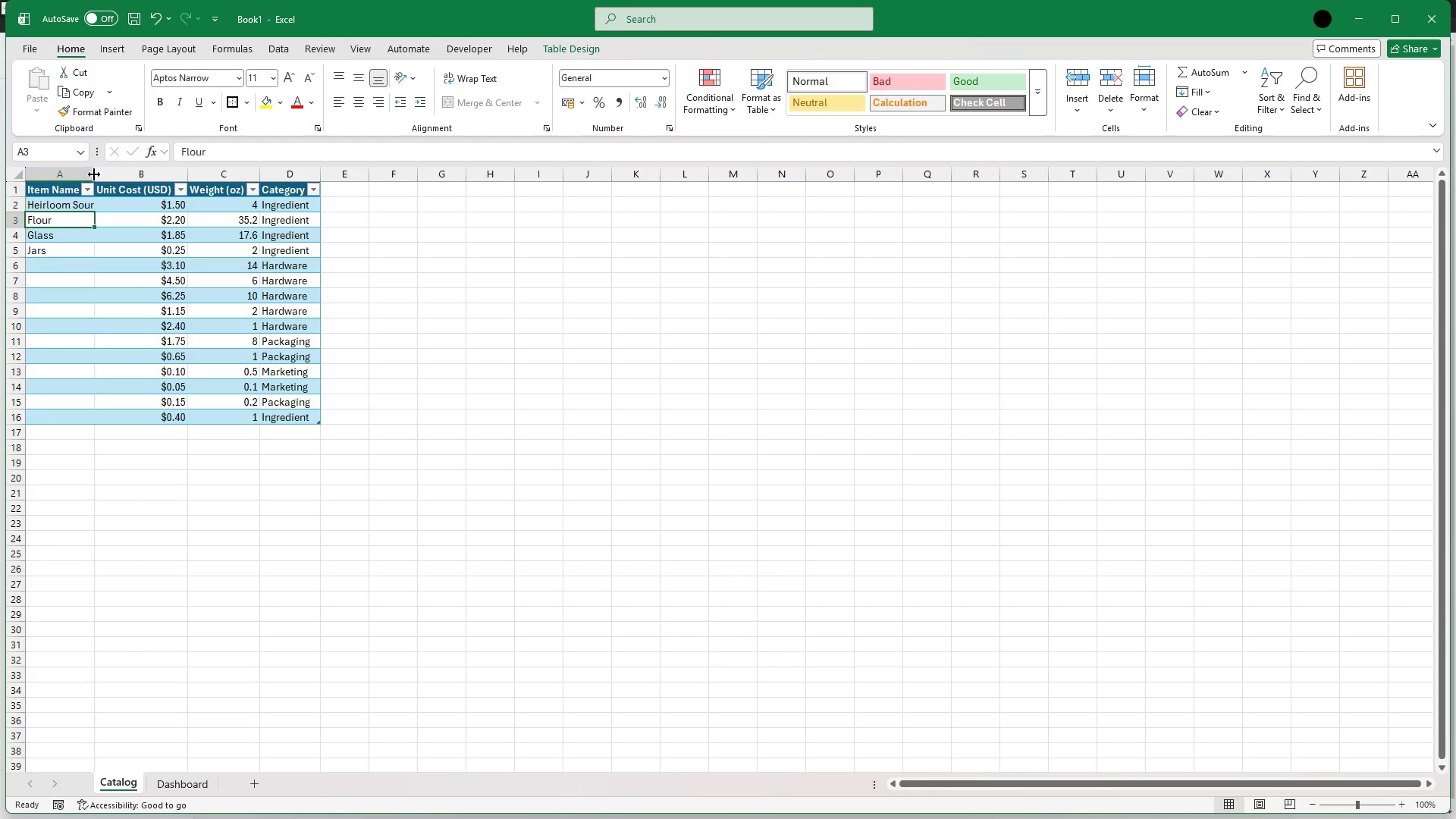 
double_click([93, 174])
 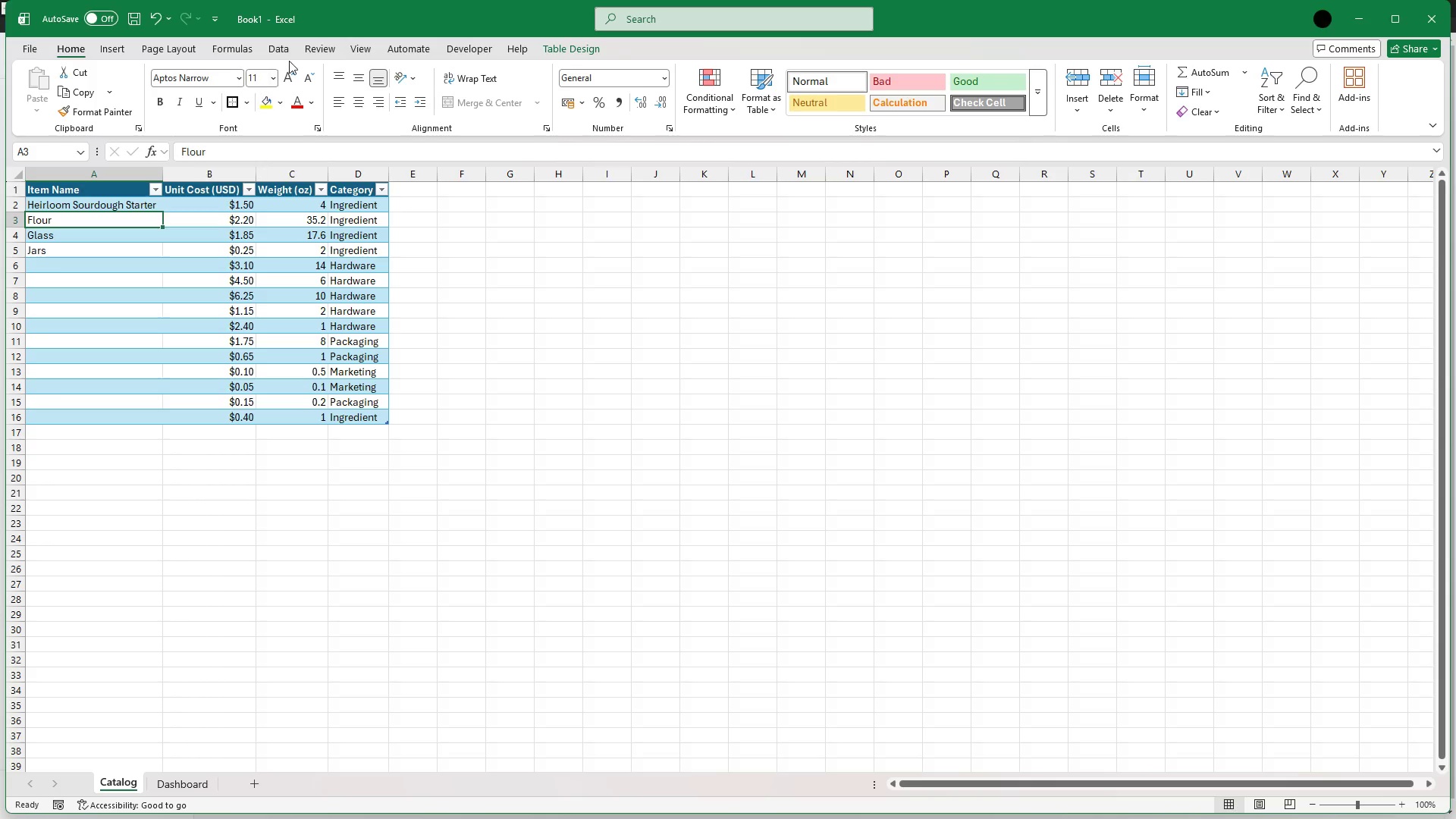 
wait(6.66)
 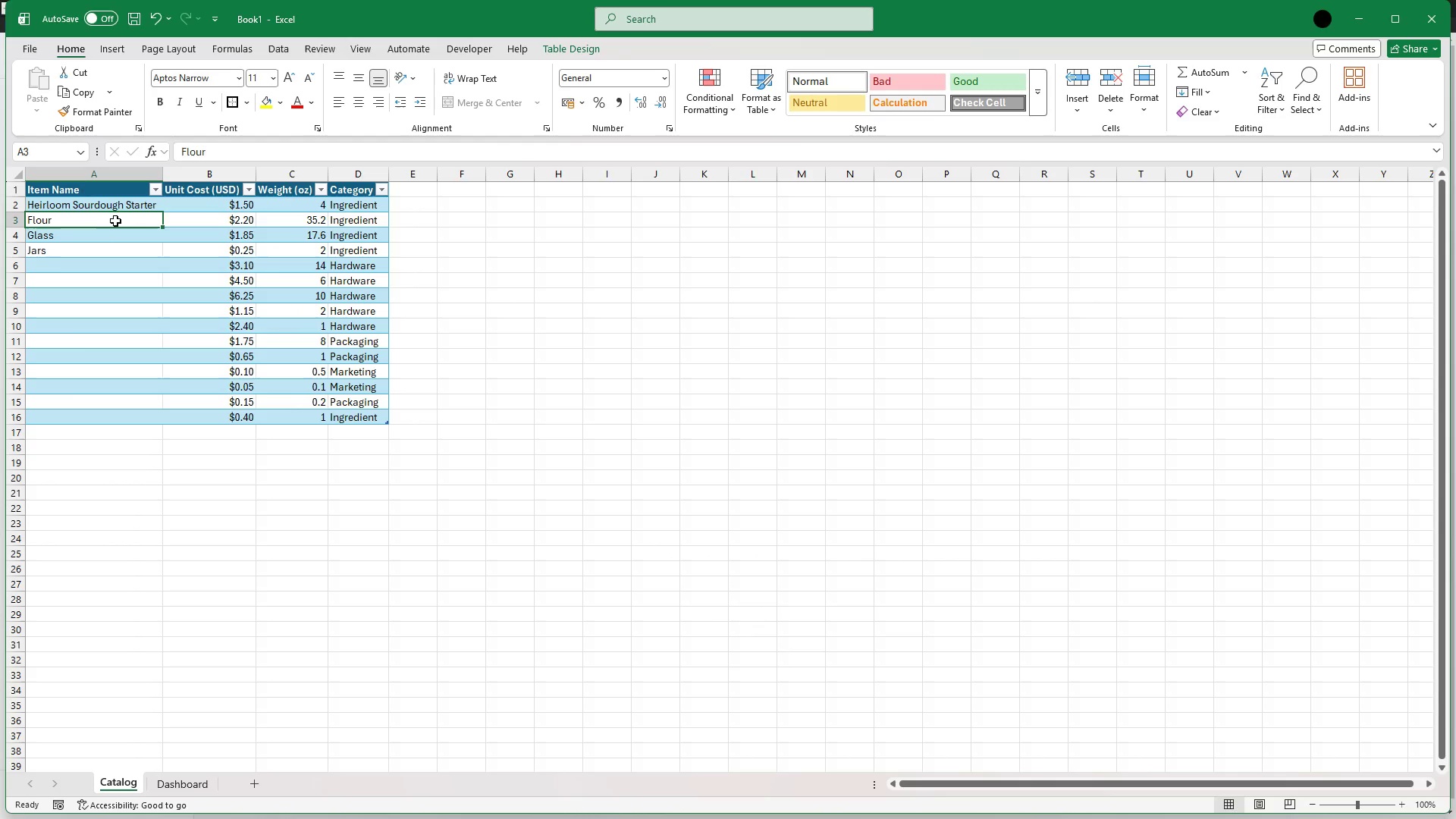 
left_click([182, 149])
 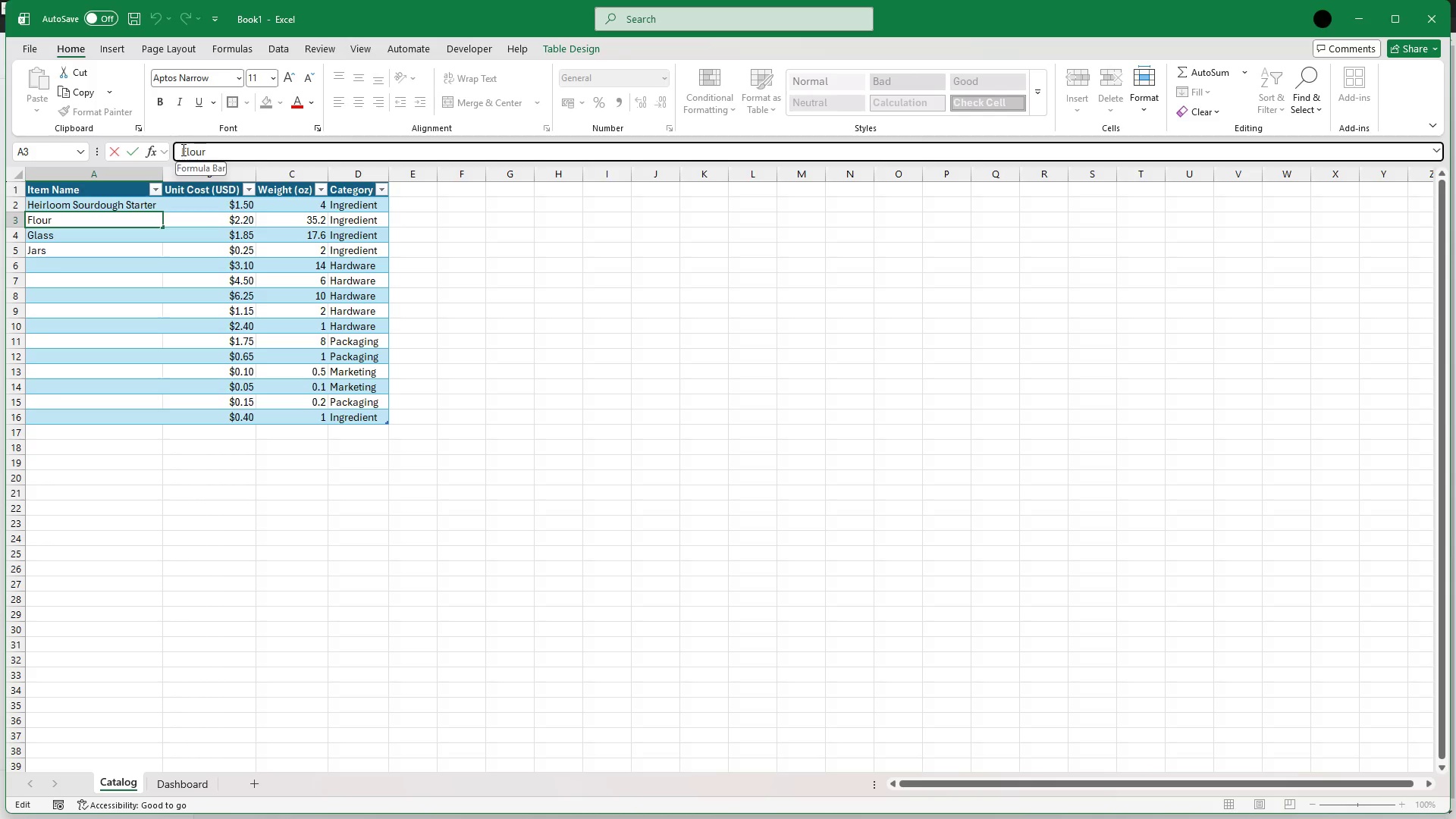 
type(Organic Bread )
 